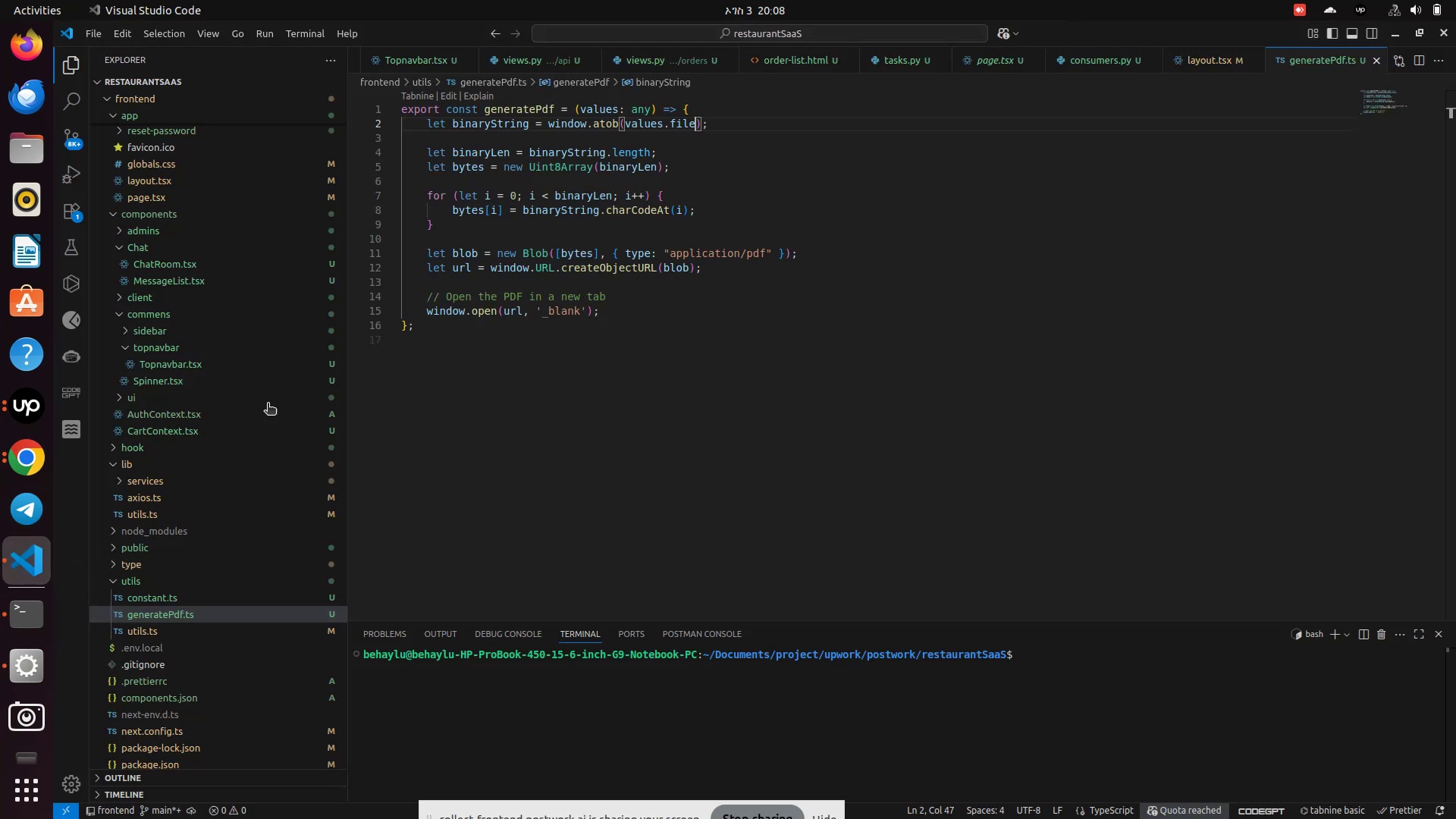 
left_click([548, 426])
 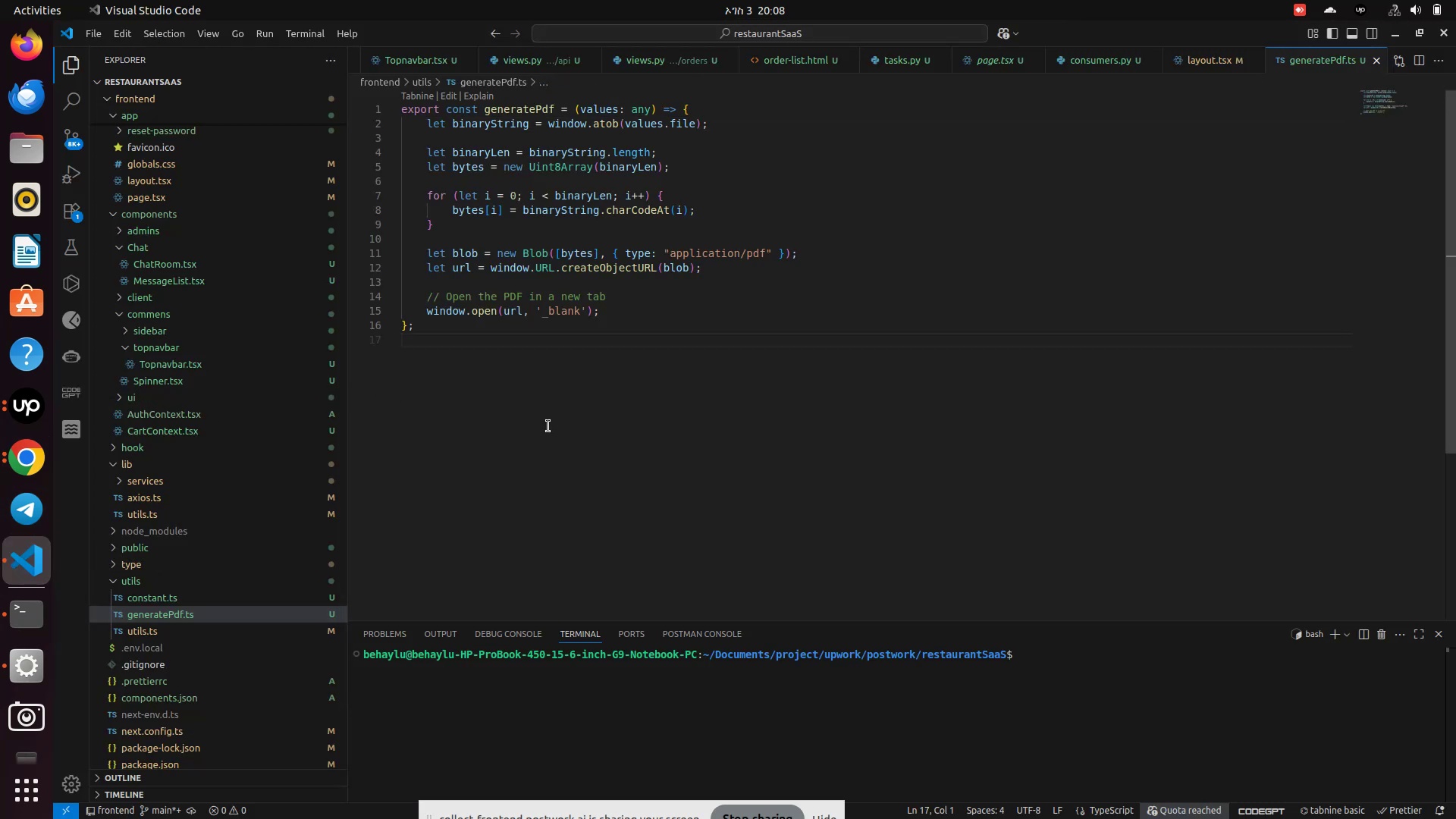 
key(Control+A)
 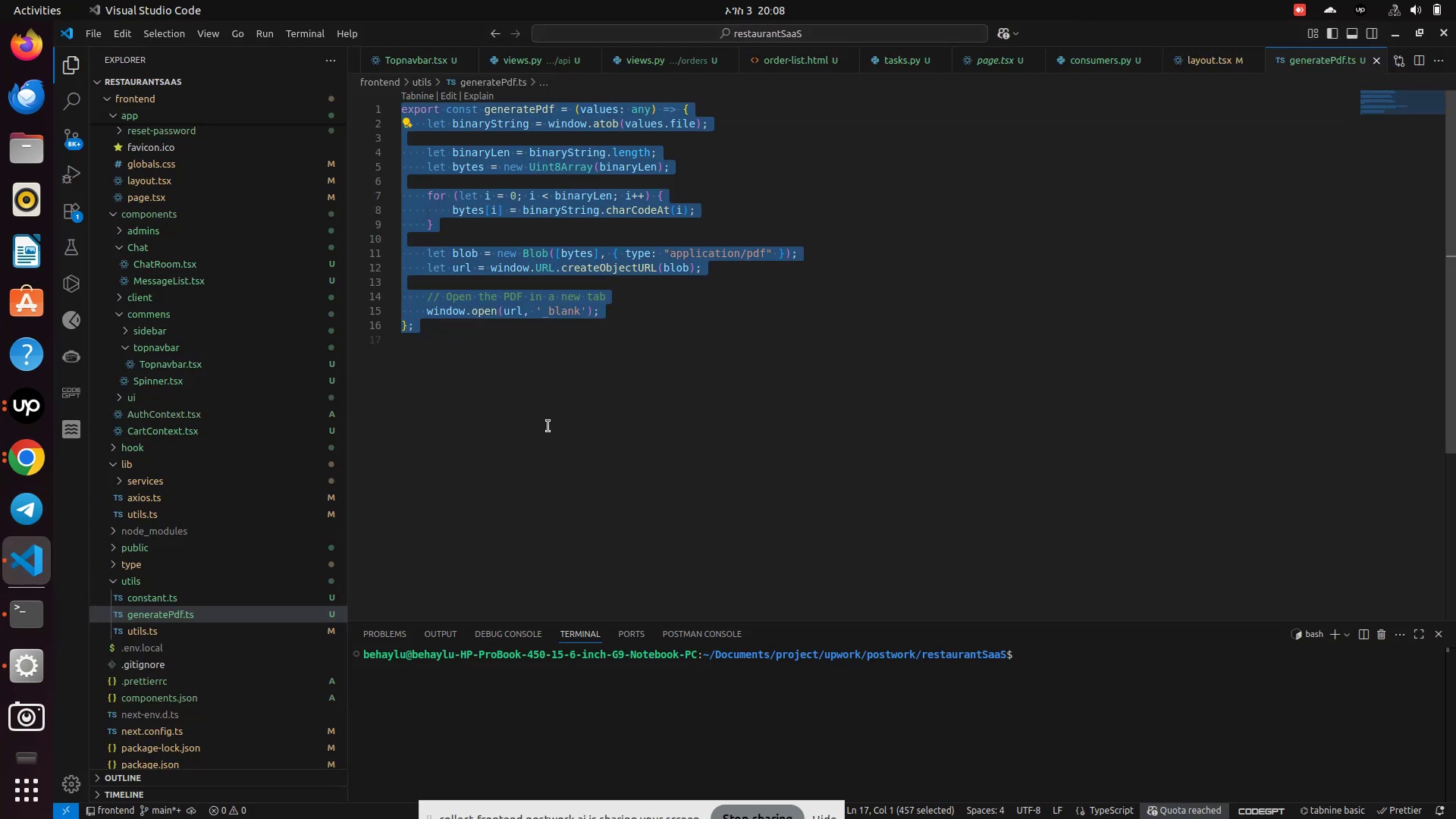 
key(Control+V)
 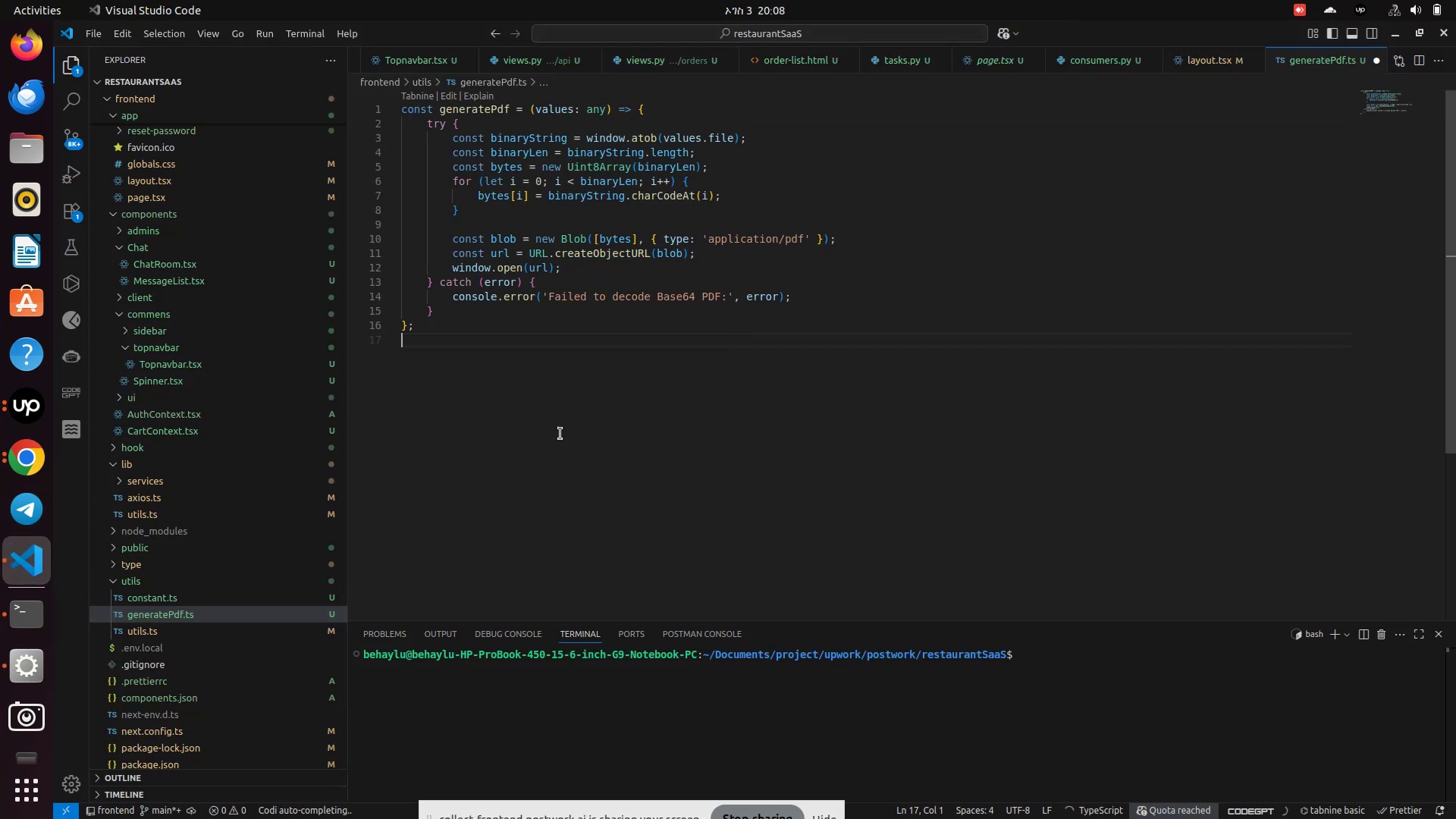 
key(Control+S)
 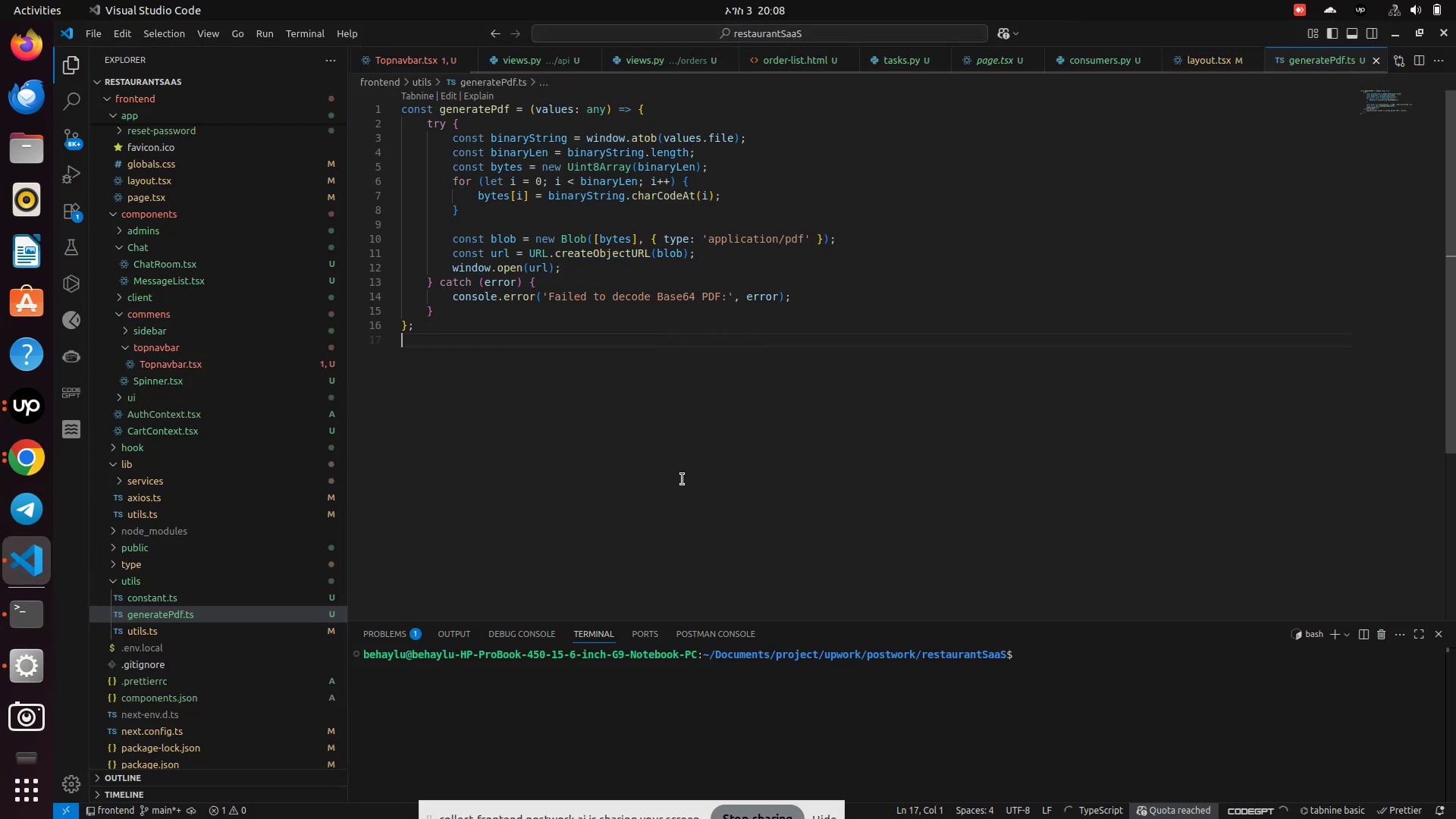 
key(Control+S)
 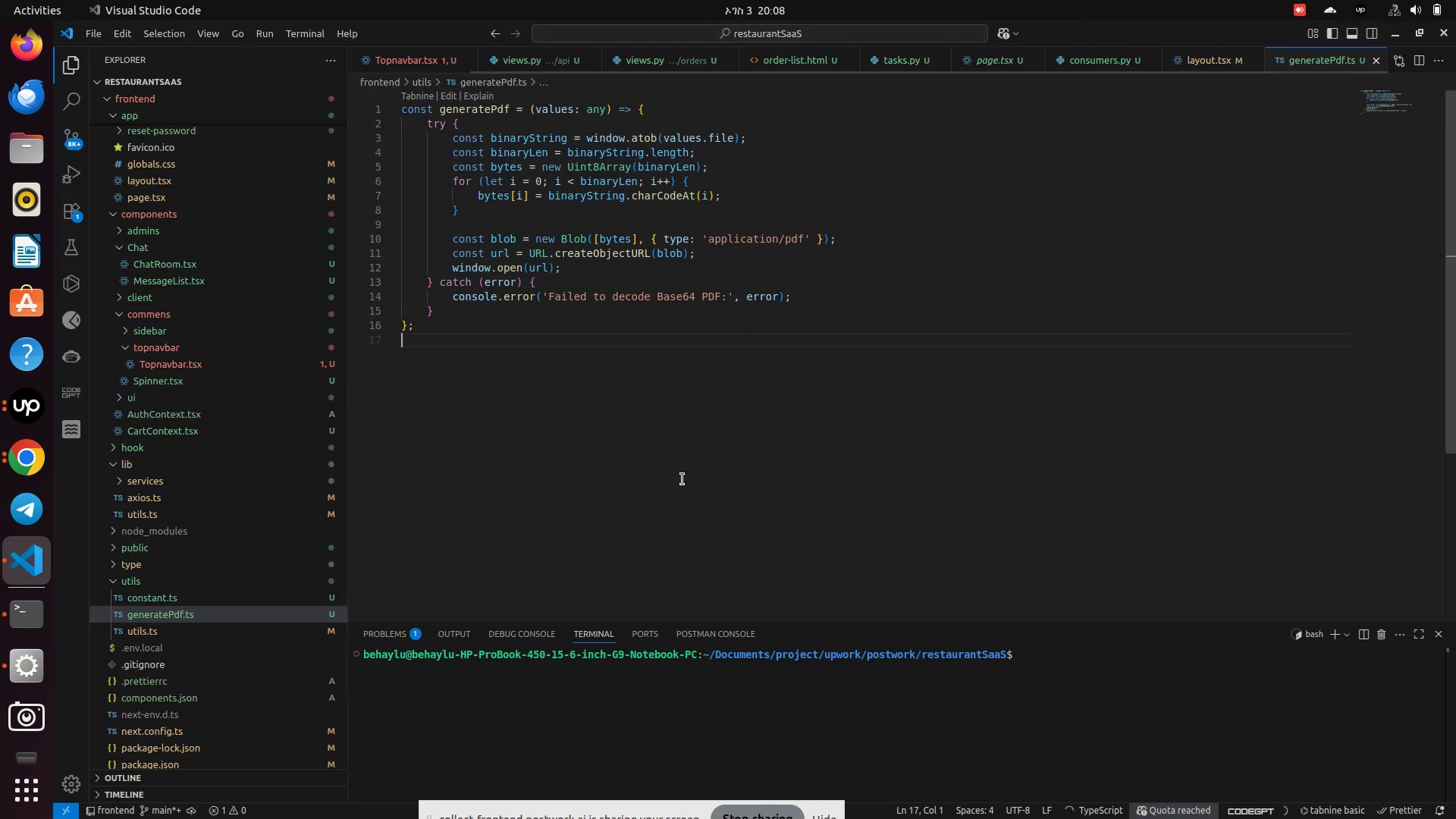 
key(Control+S)
 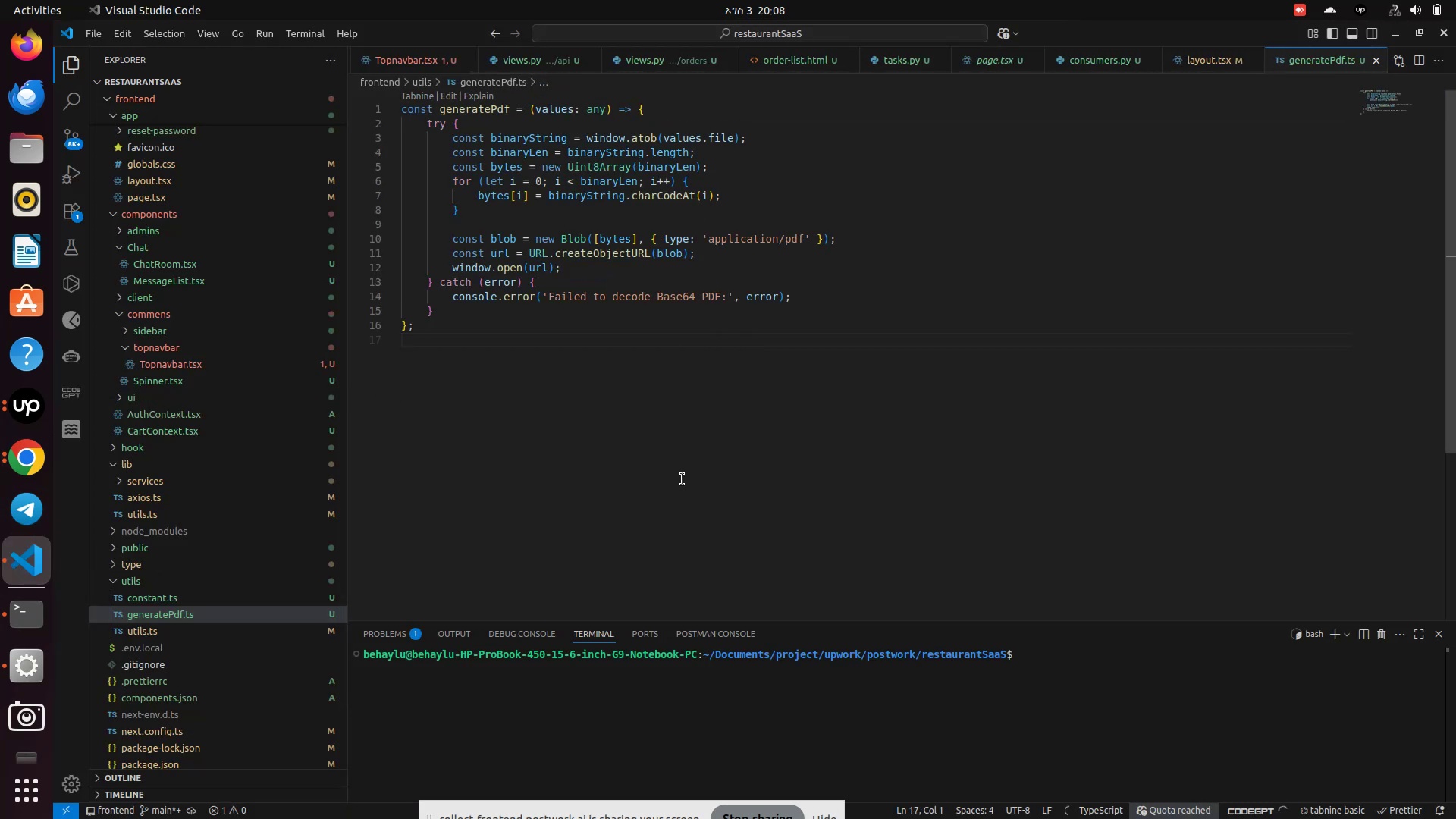 
scroll: coordinate [682, 479], scroll_direction: up, amount: 4.0
 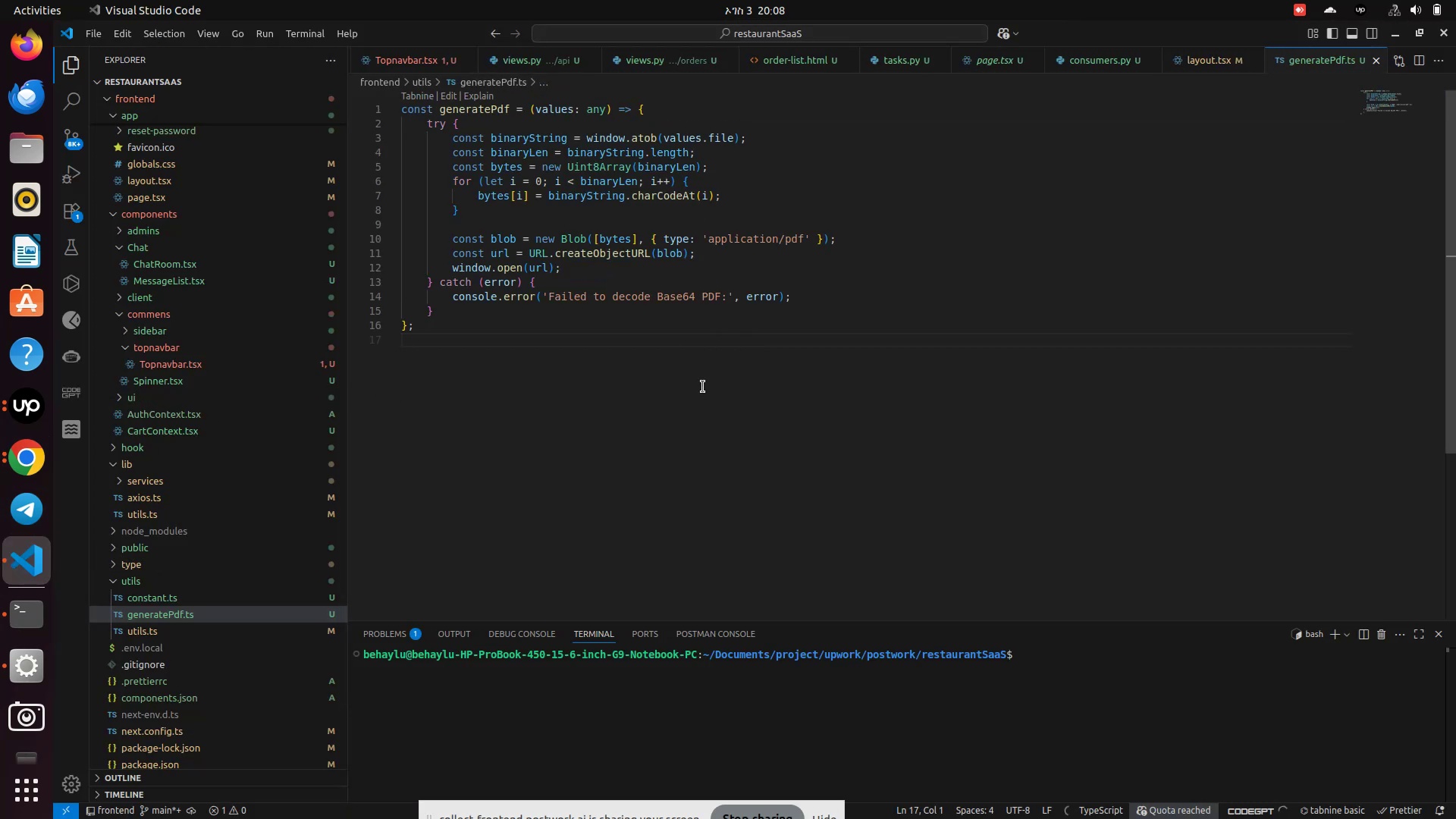 
key(Control+Z)
 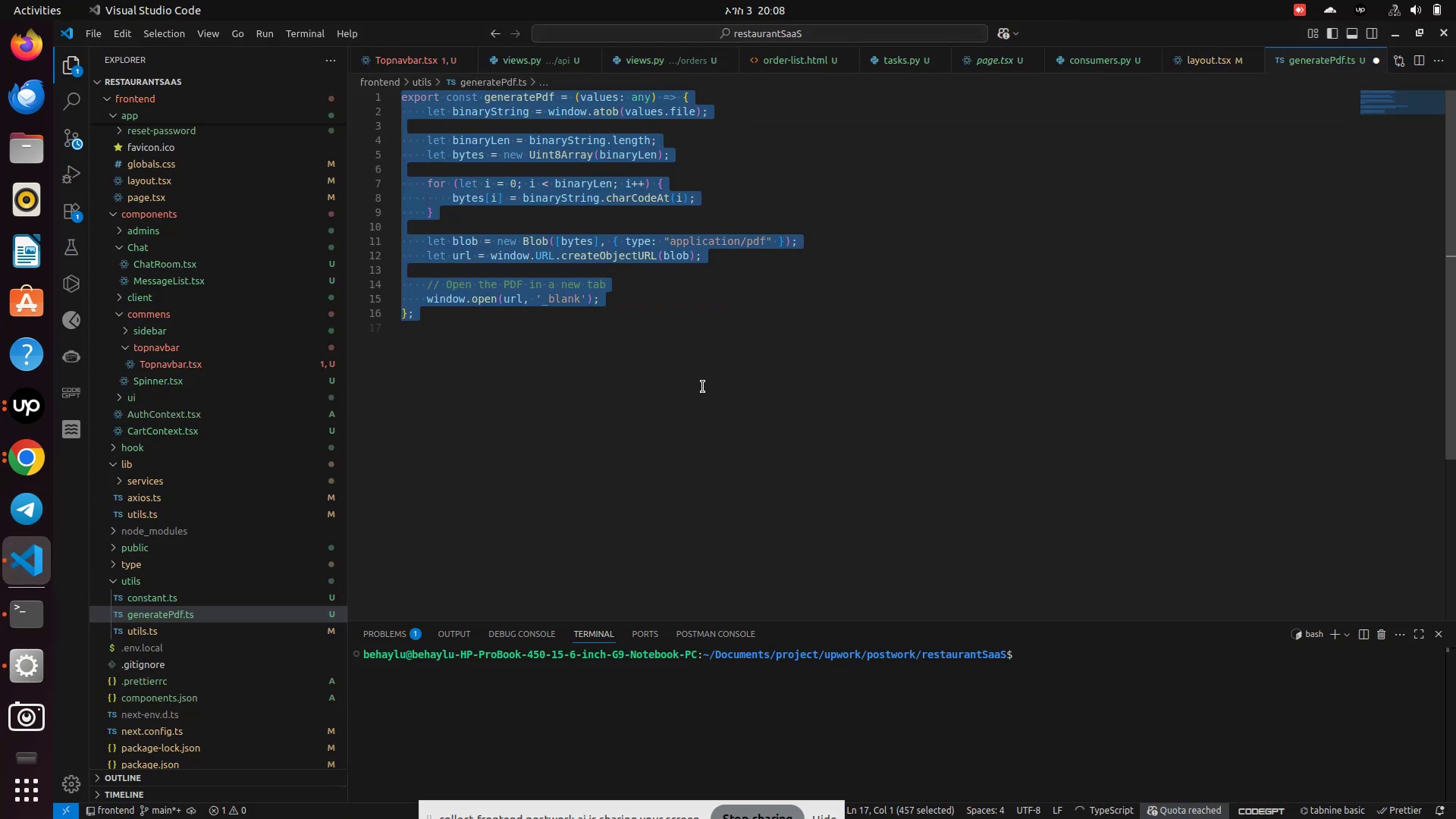 
scroll: coordinate [683, 393], scroll_direction: up, amount: 3.0
 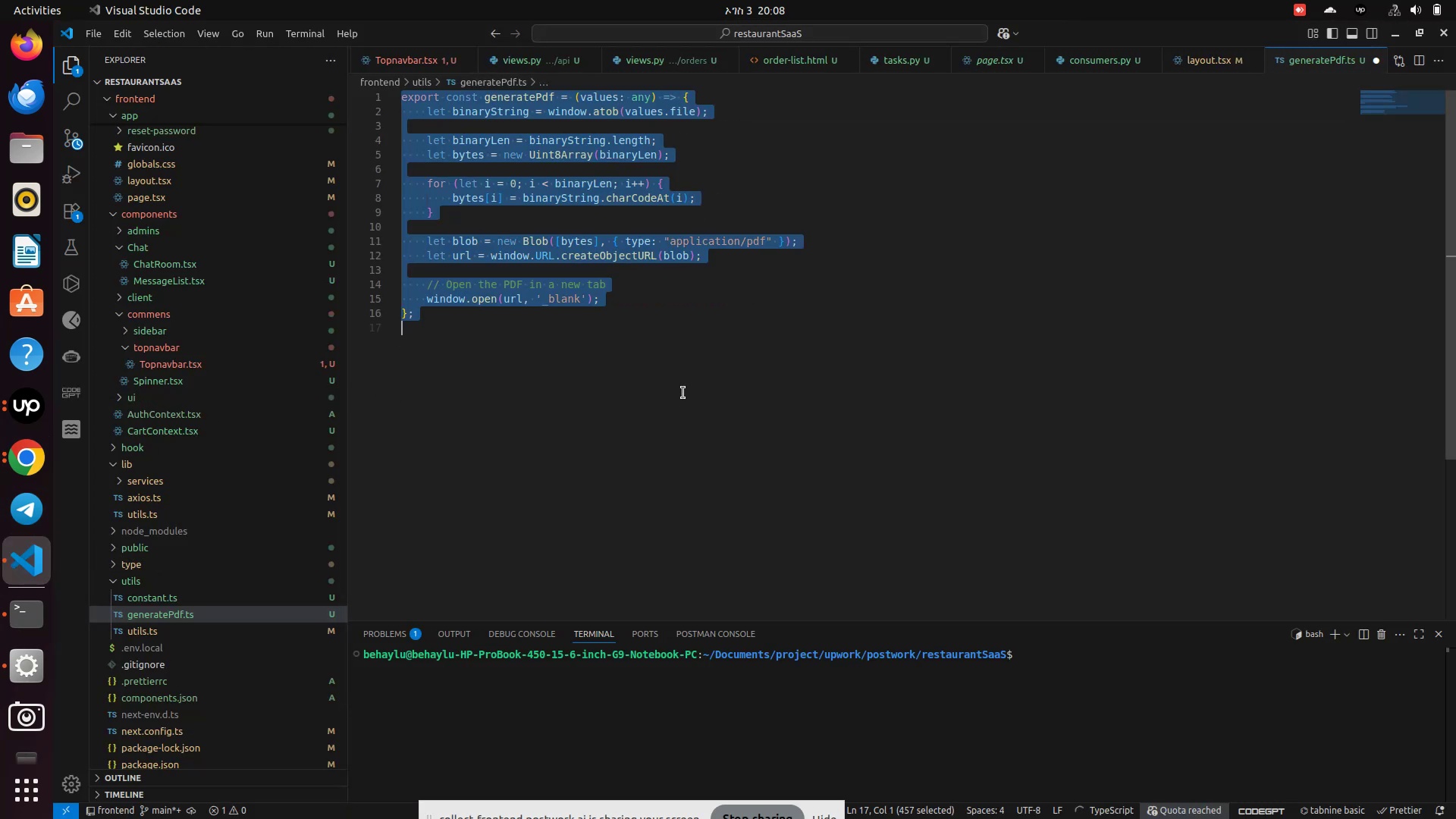 
left_click([683, 393])
 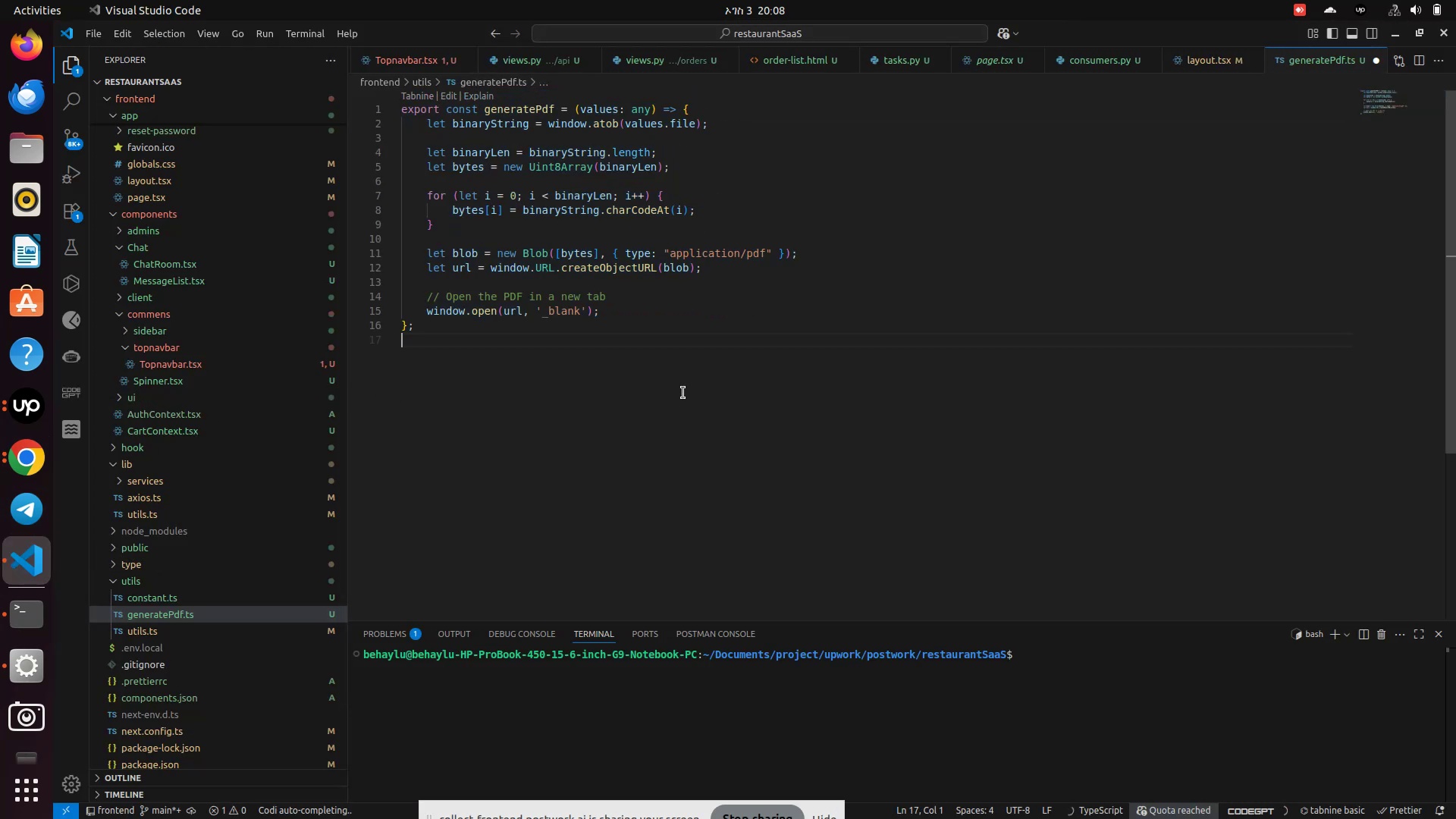 
key(Control+A)
 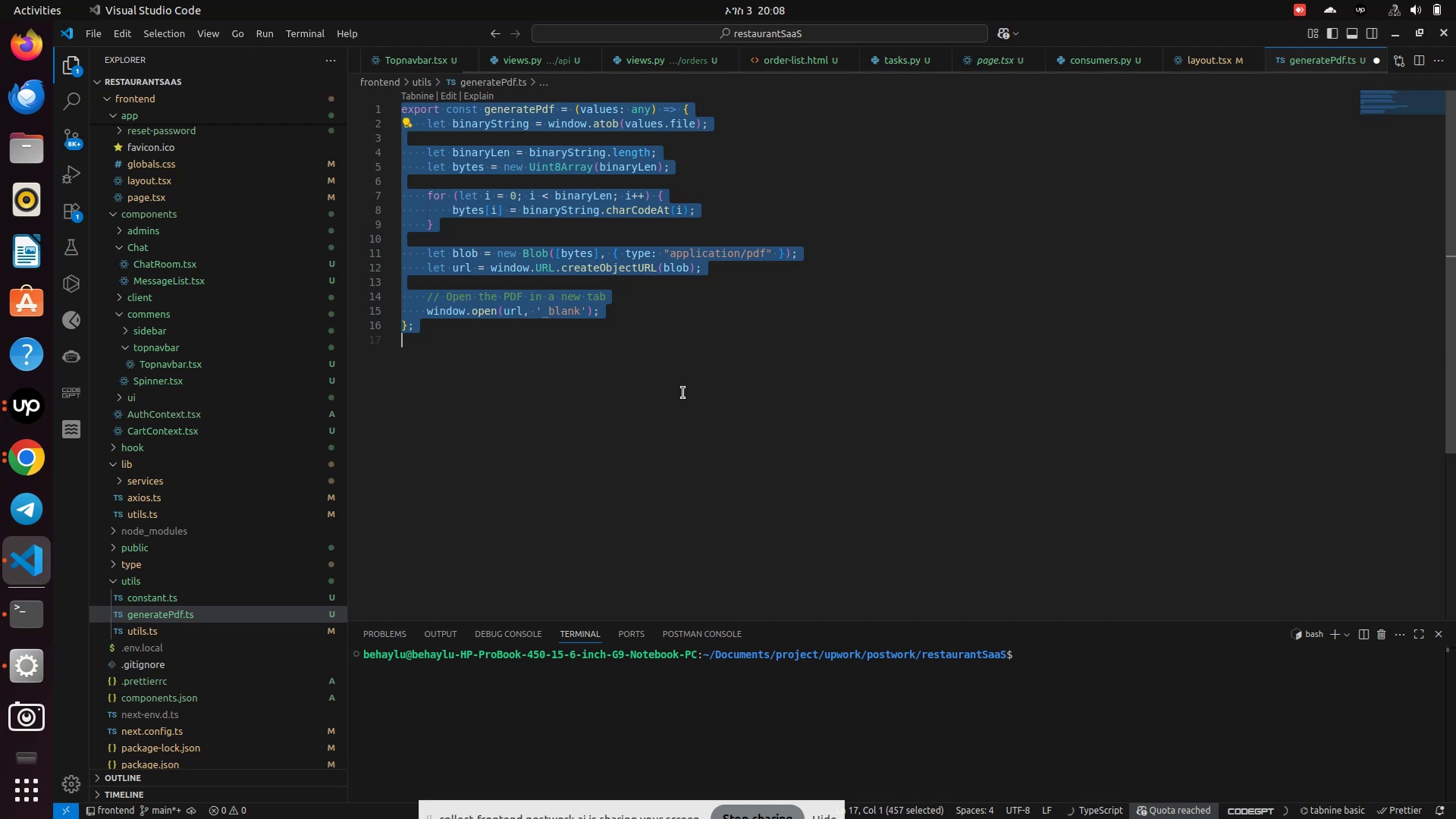 
key(Control+V)
 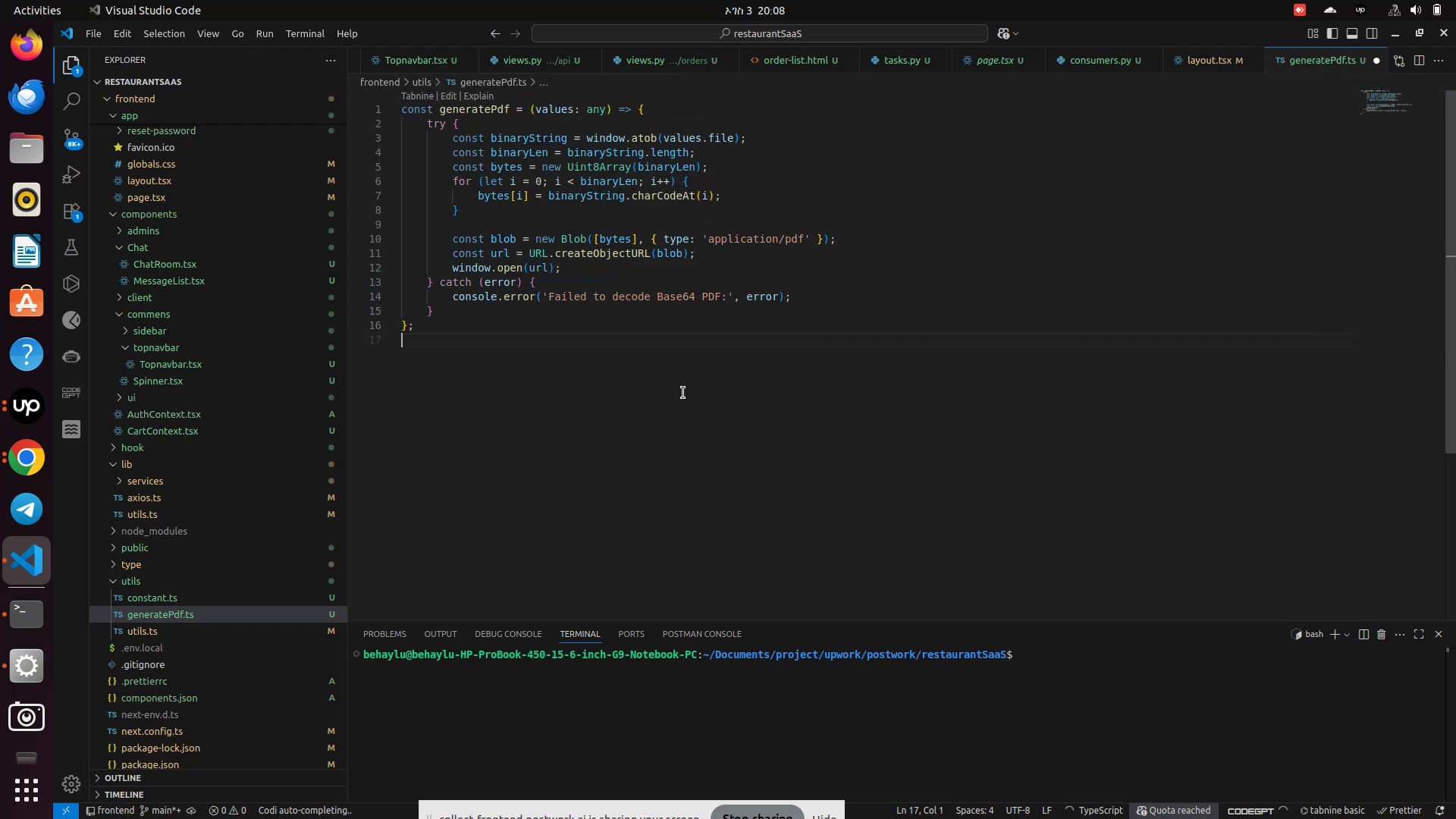 
scroll: coordinate [683, 393], scroll_direction: up, amount: 4.0
 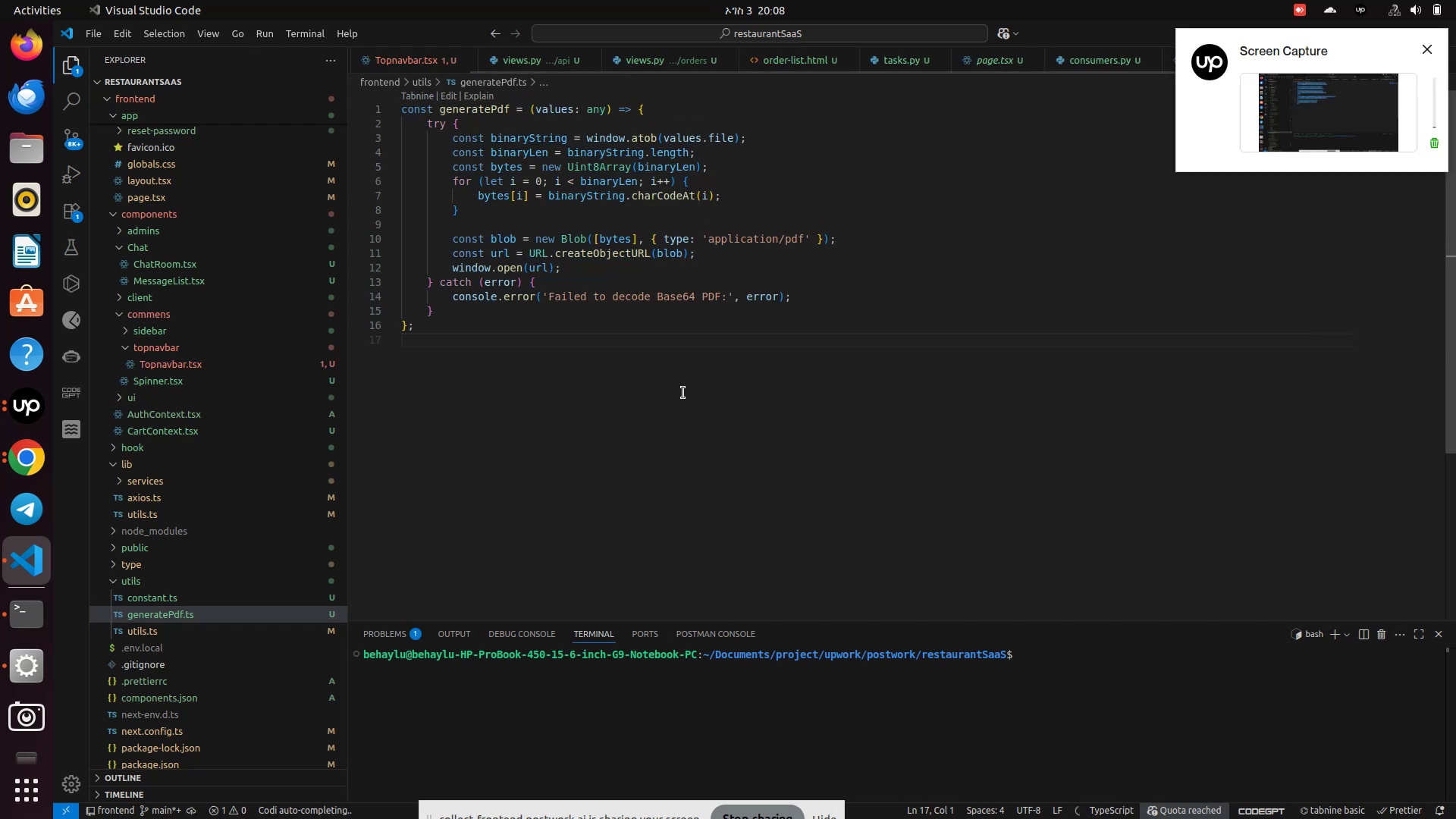 
key(Control+Z)
 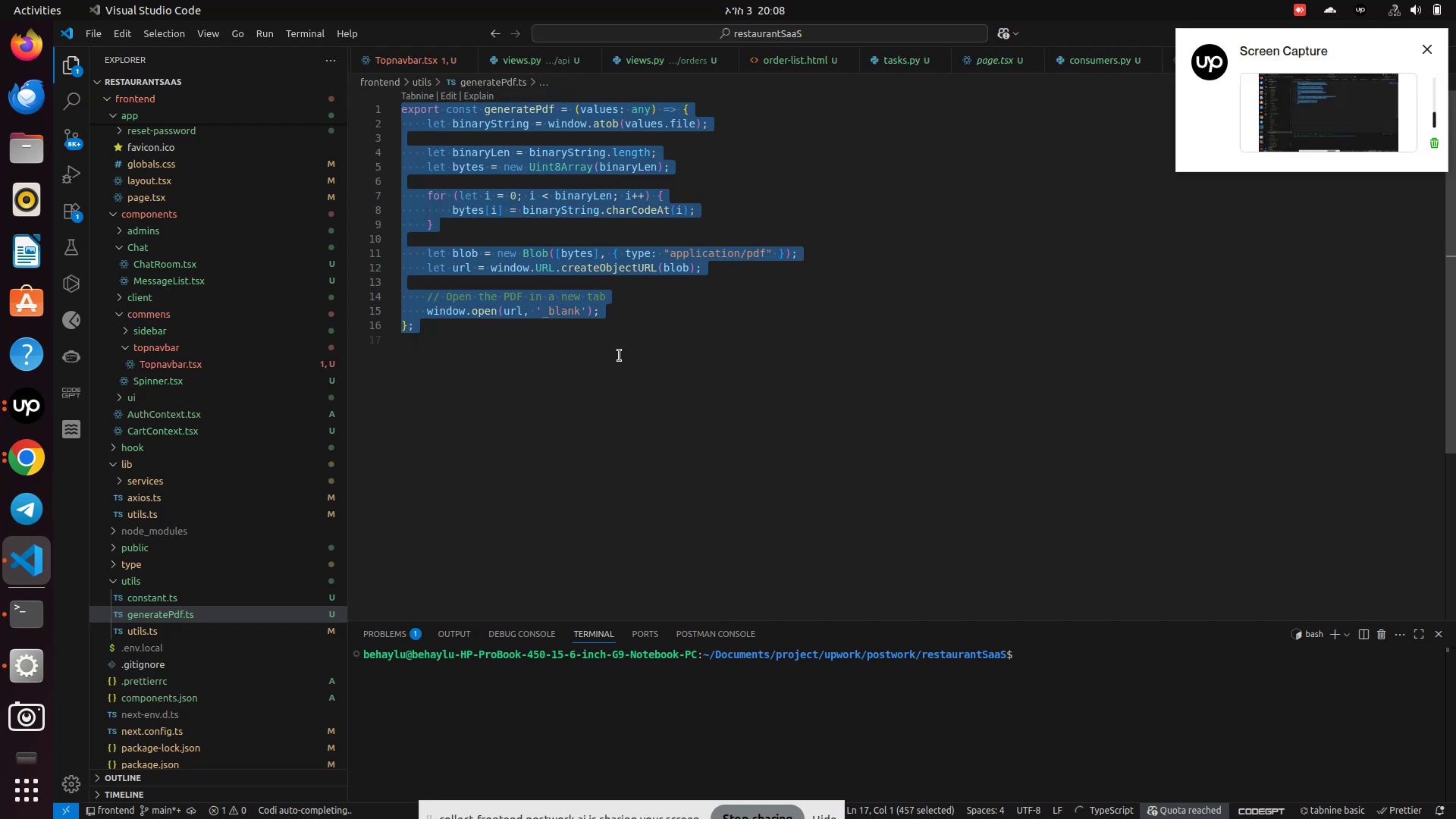 
key(Control+V)
 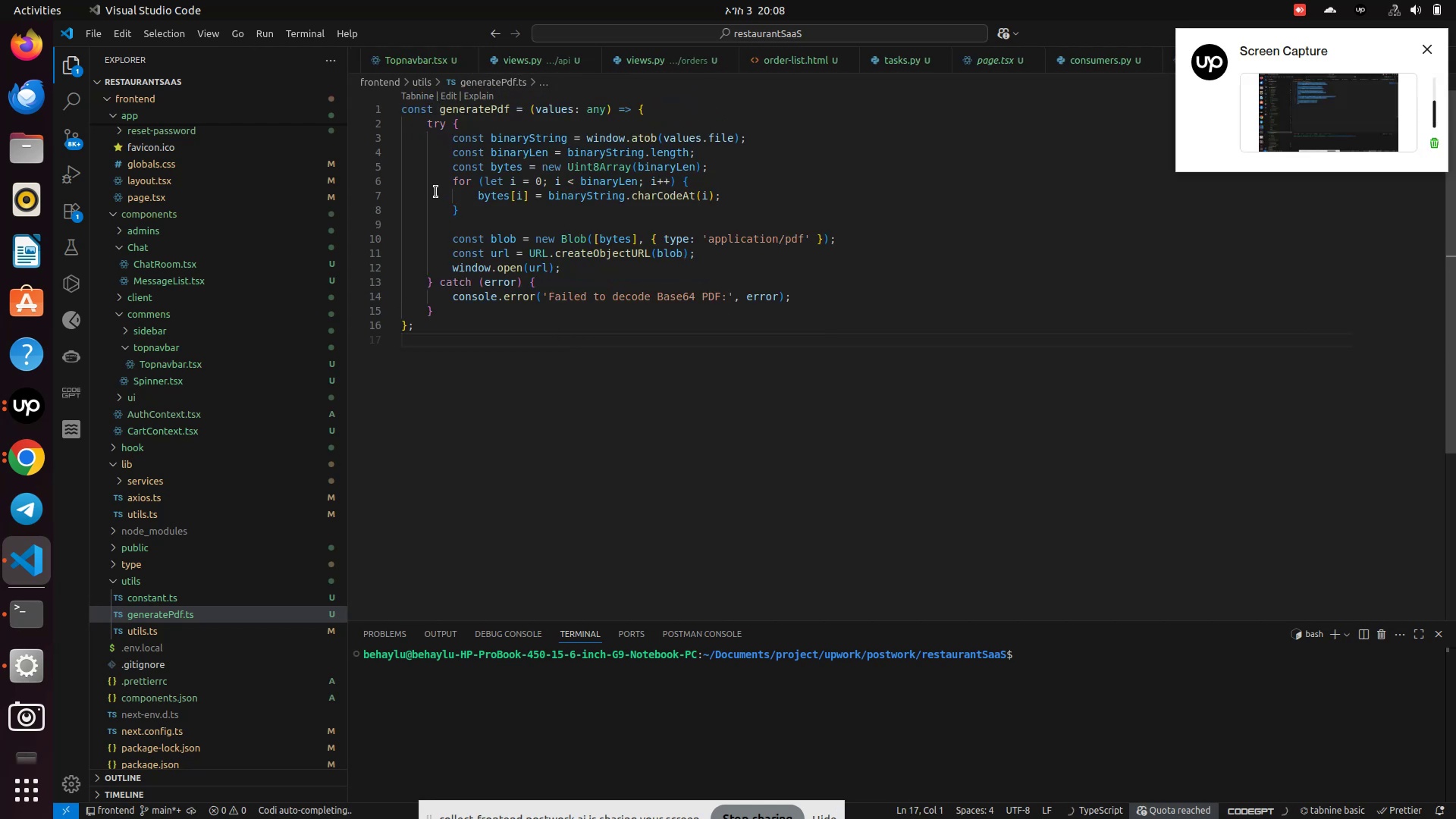 
scroll: coordinate [426, 177], scroll_direction: up, amount: 3.0
 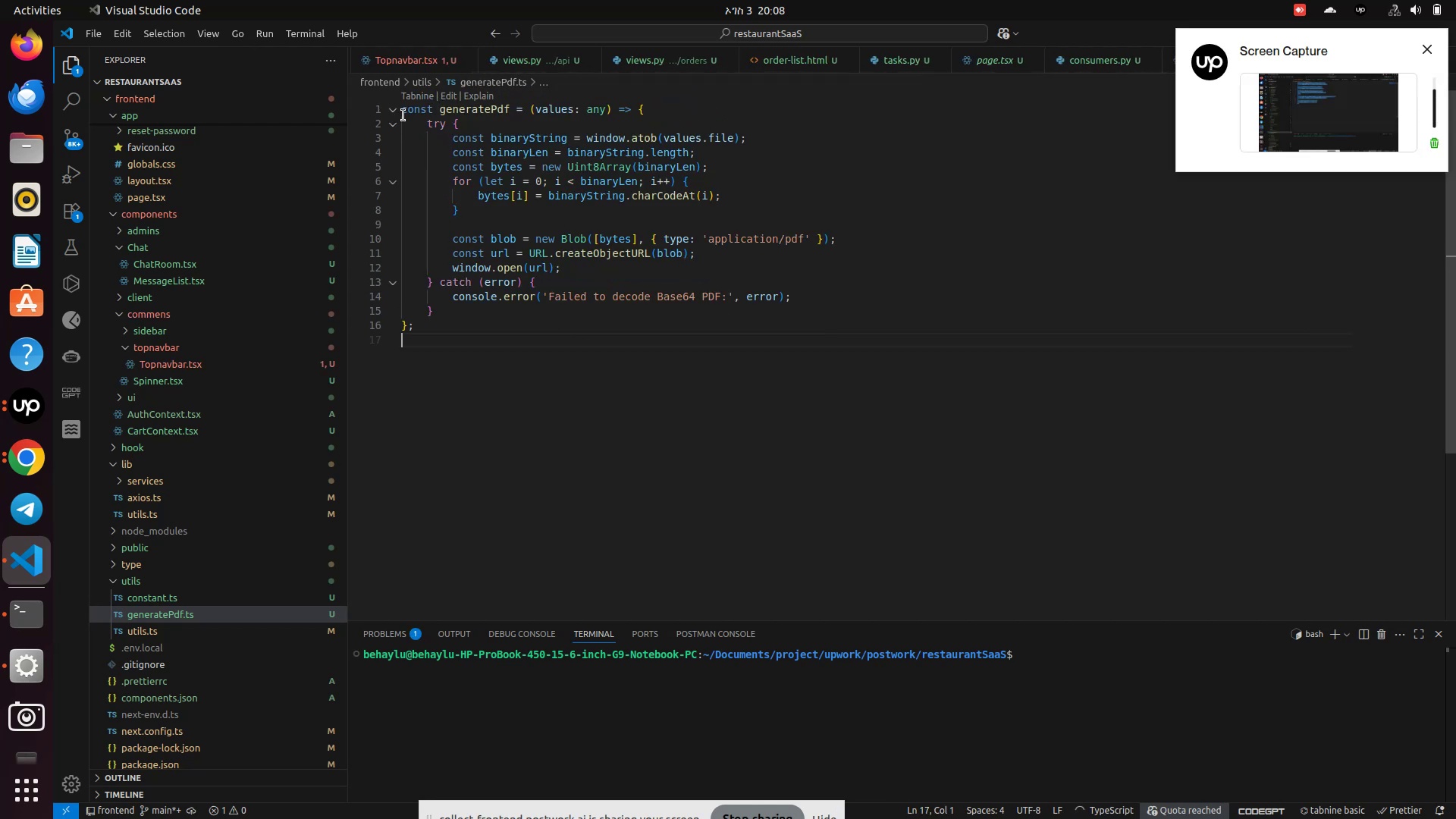 
left_click([406, 115])
 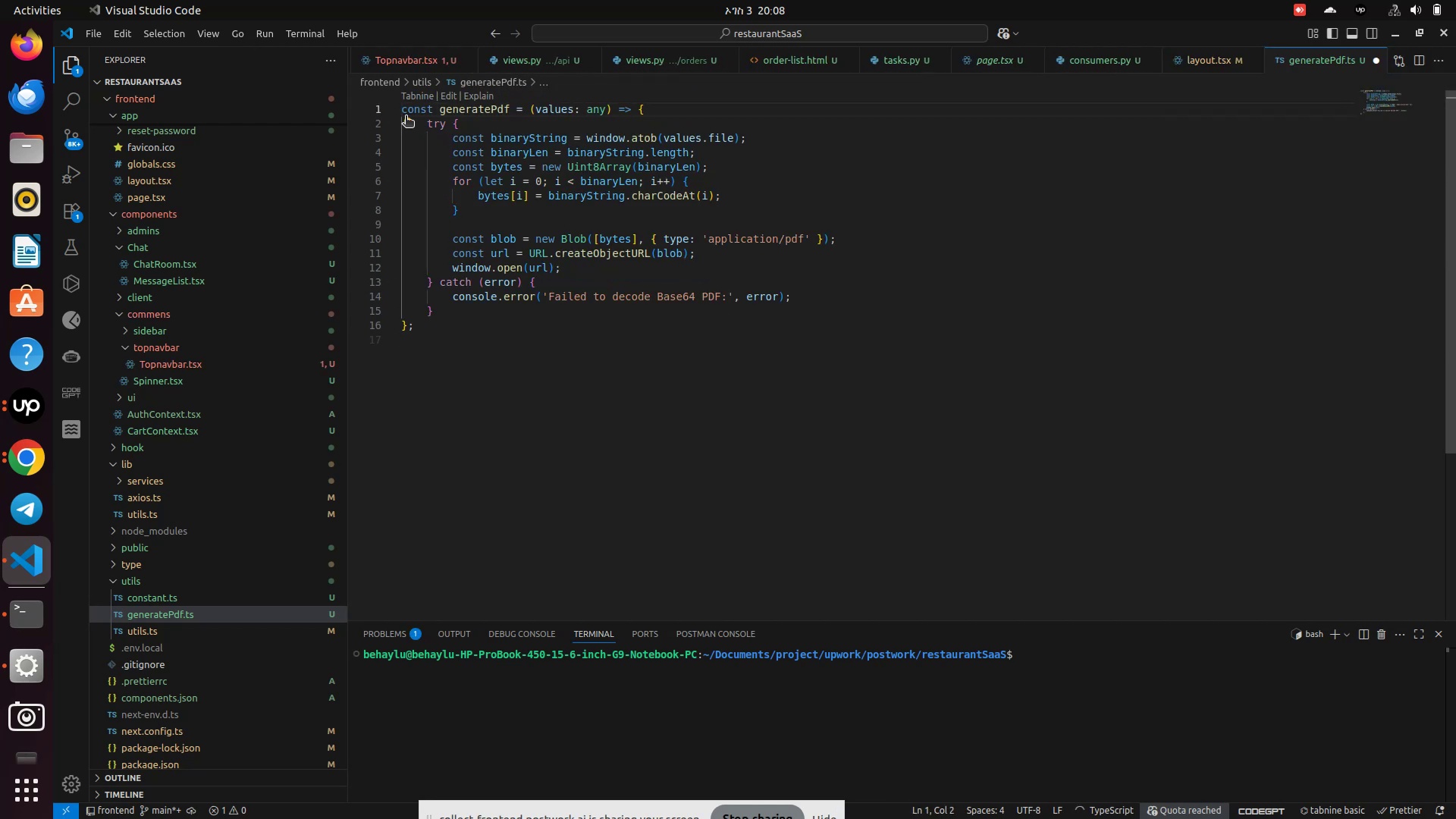 
key(ArrowLeft)
 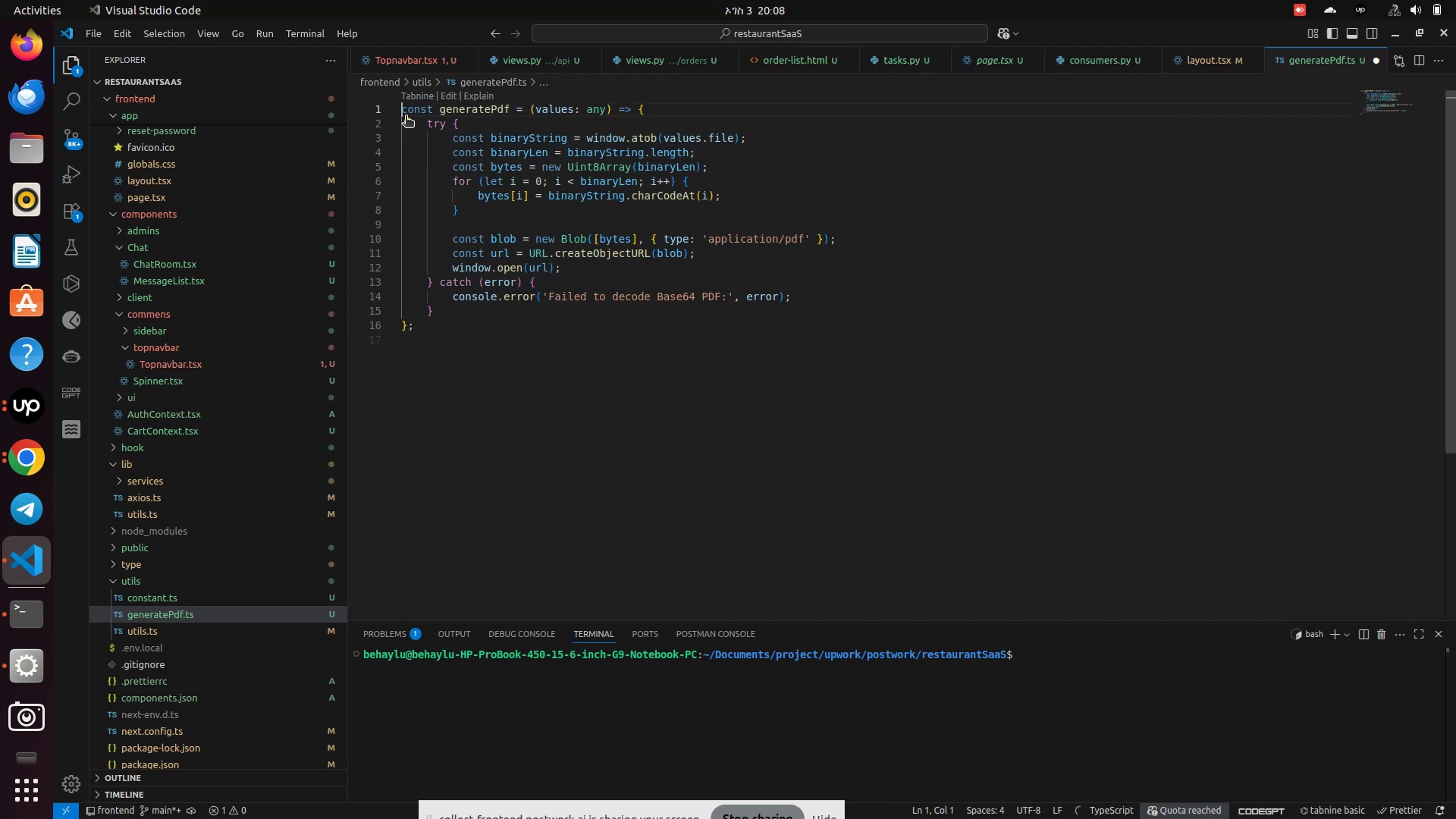 
type(expor)
 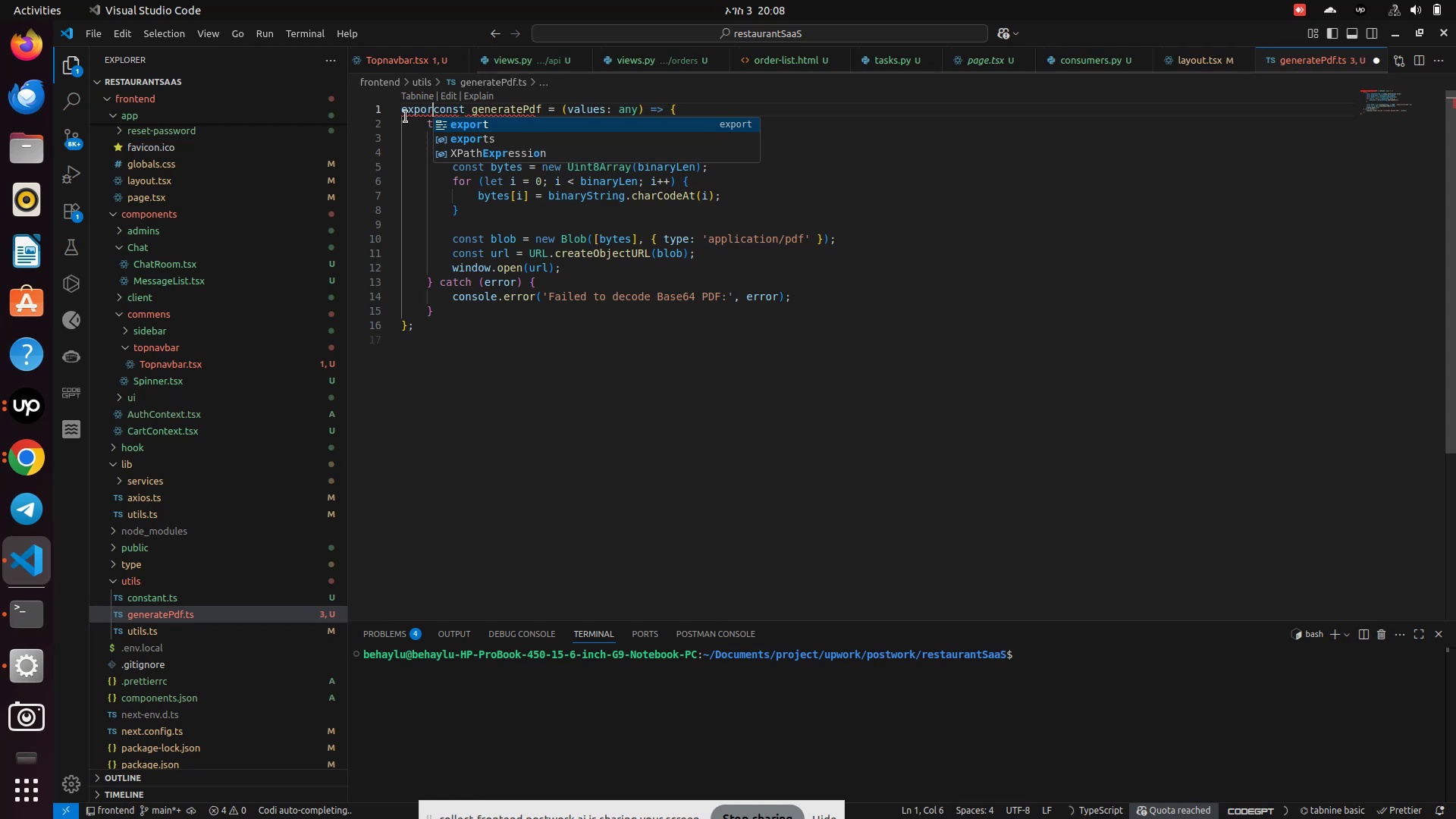 
key(Enter)
 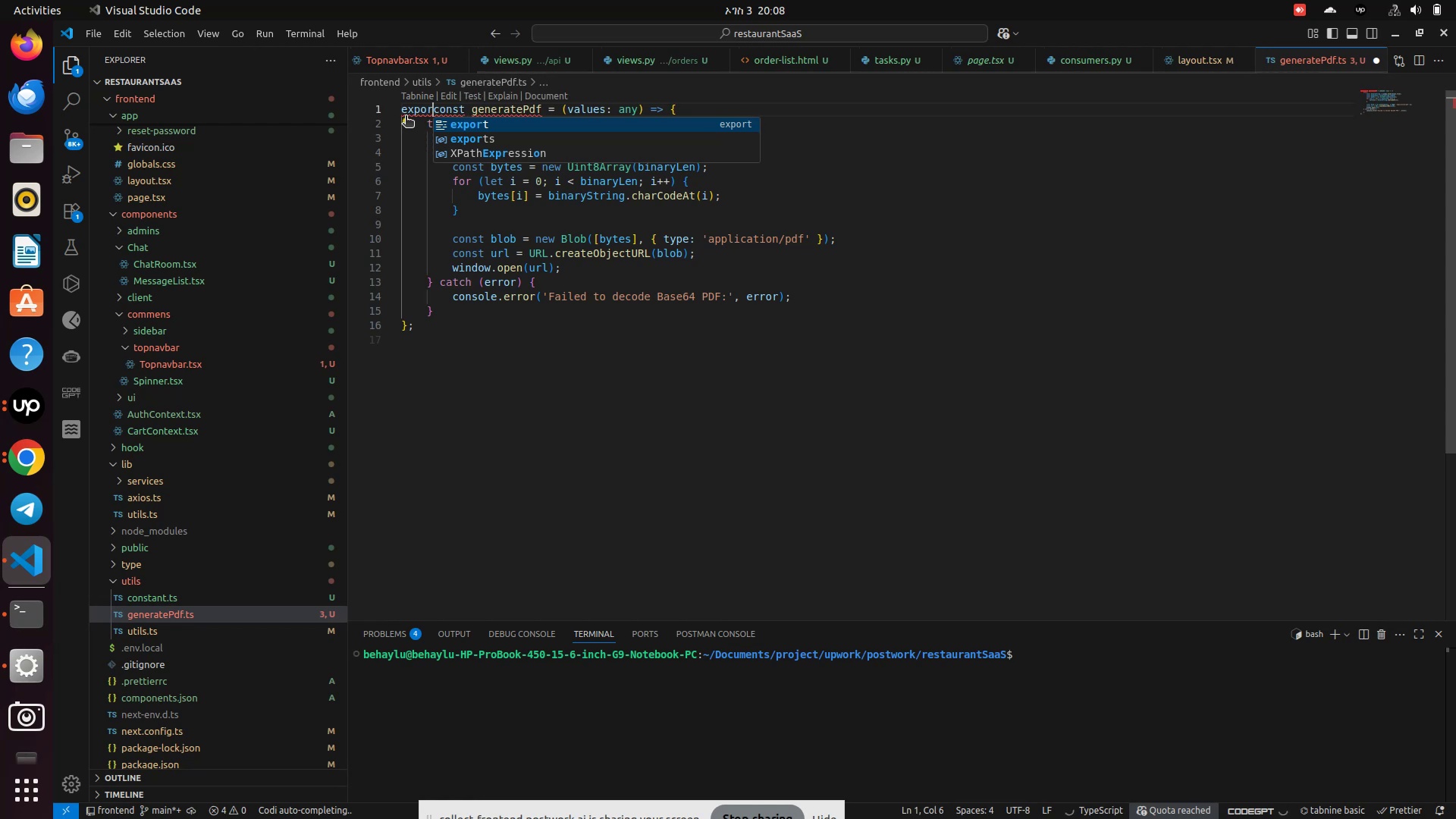 
key(Space)
 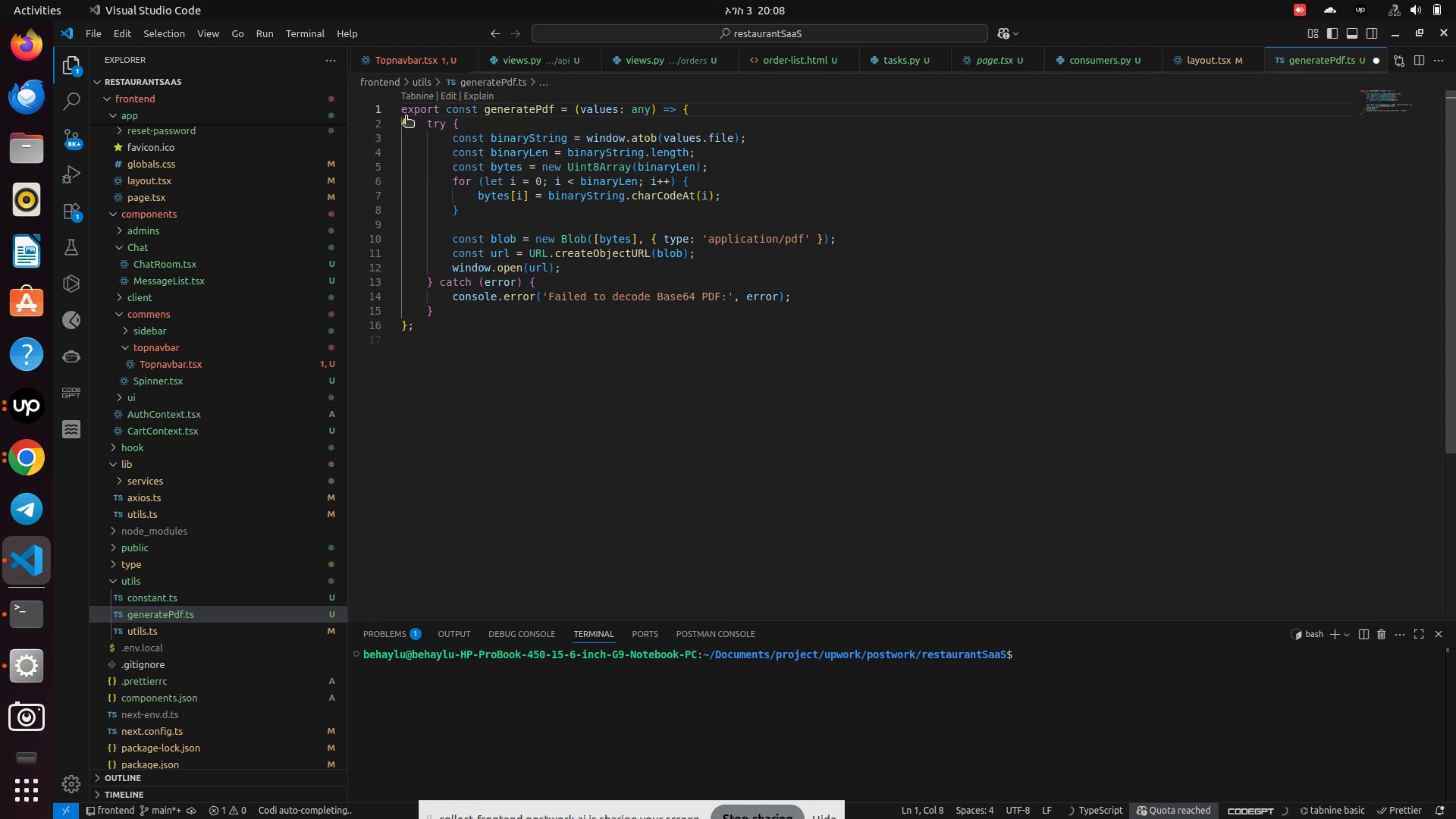 
key(Control+S)
 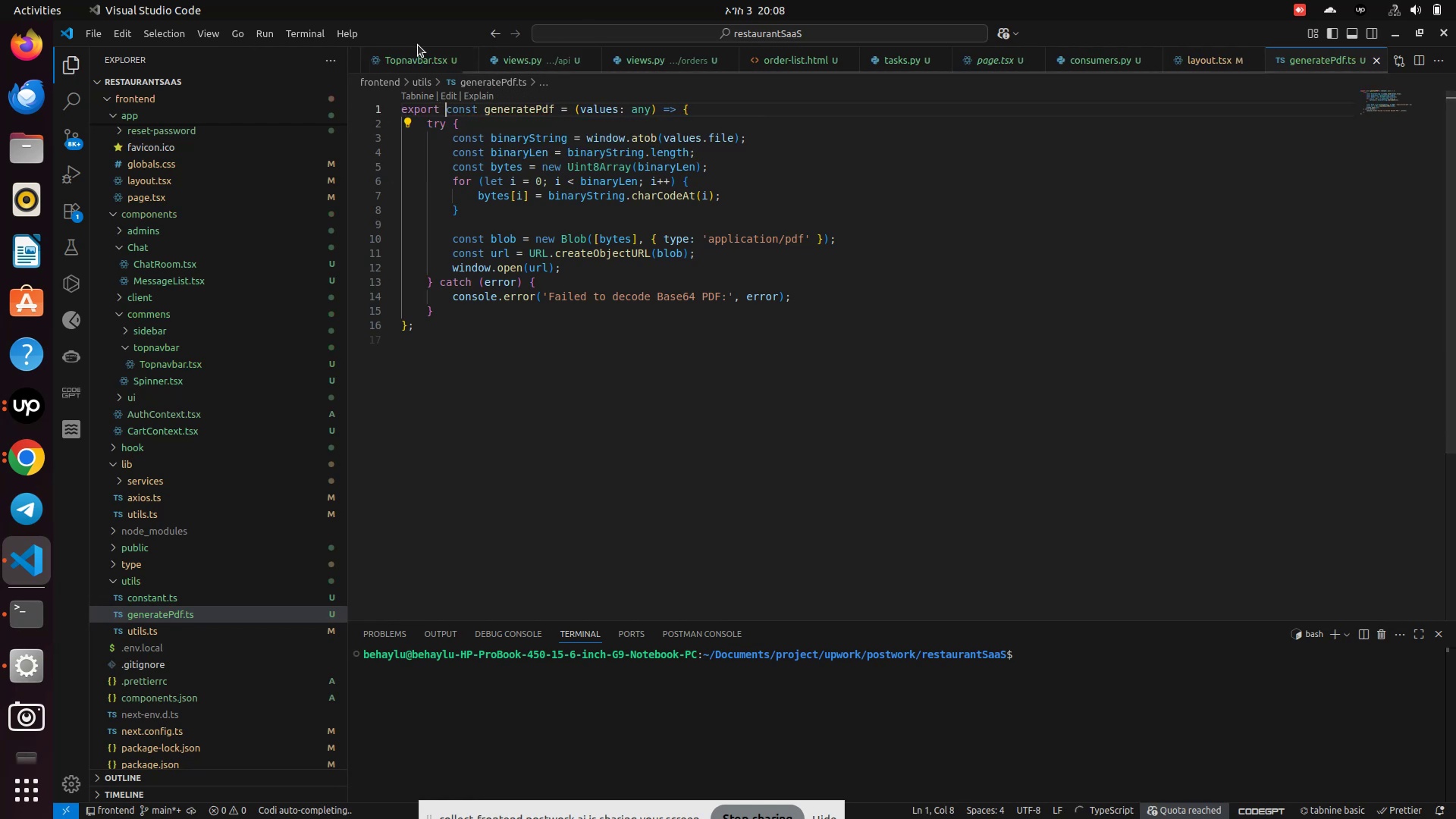 
left_click([408, 59])
 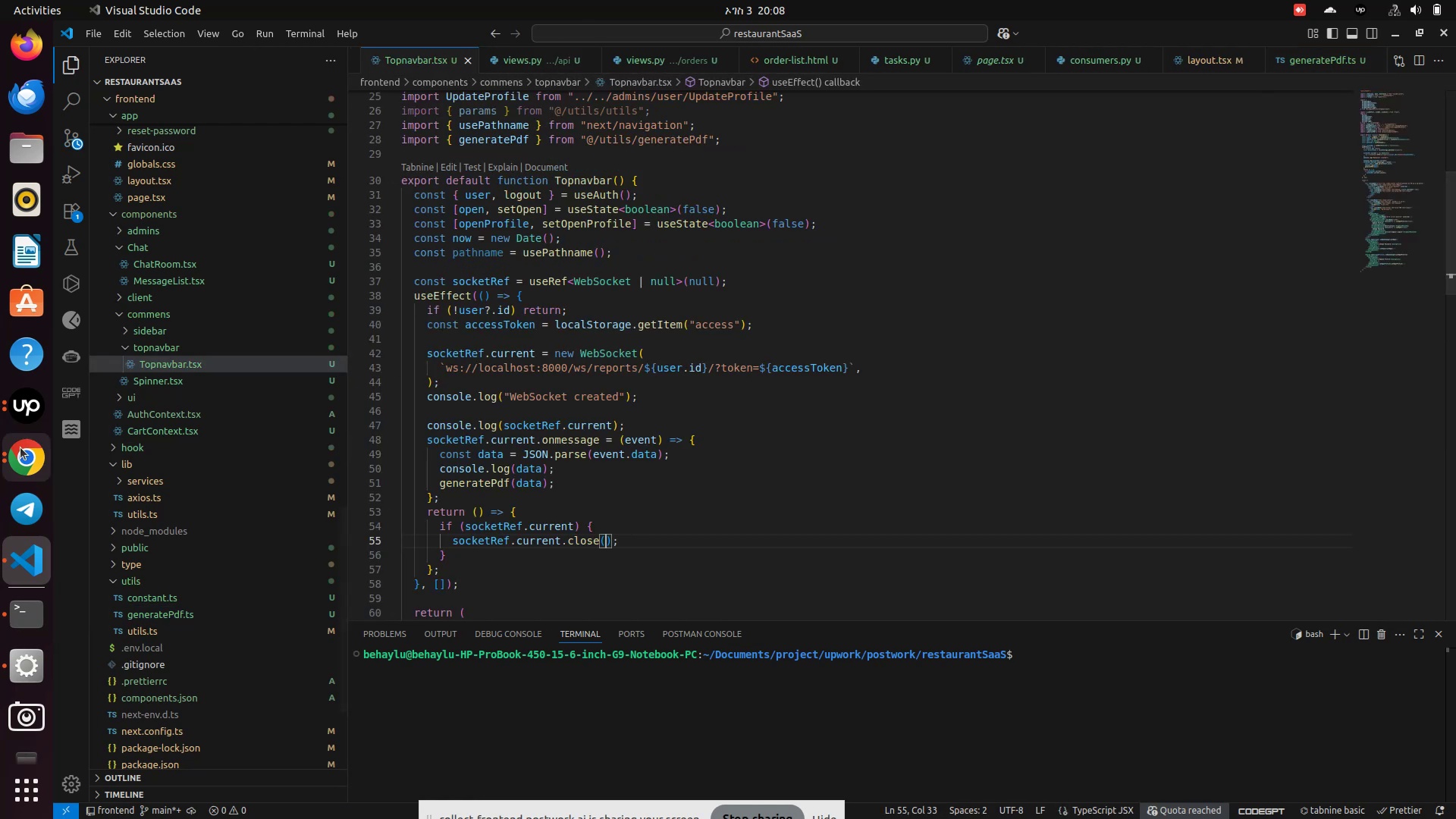 
left_click([24, 457])
 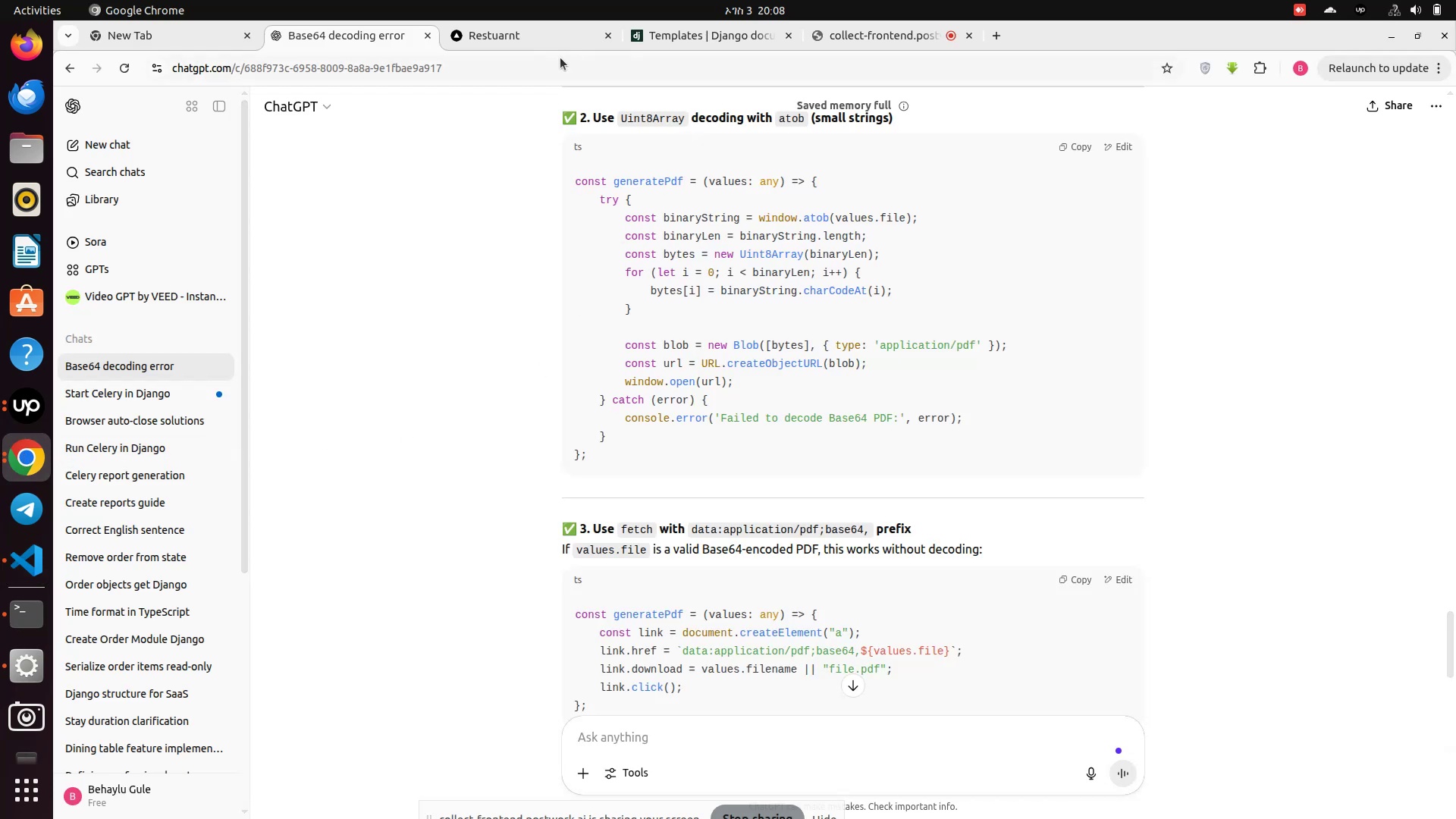 
left_click([507, 46])
 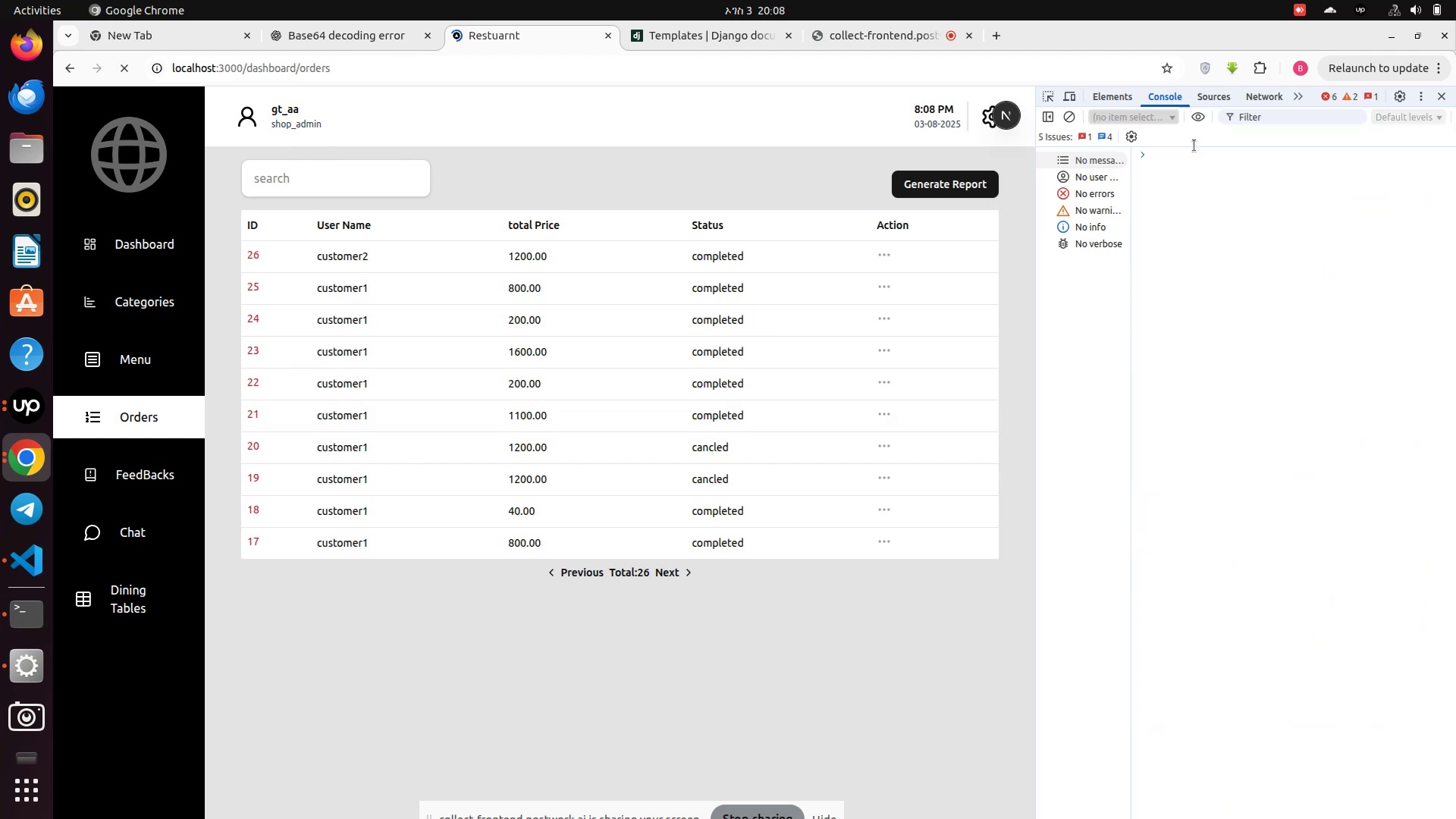 
wait(5.0)
 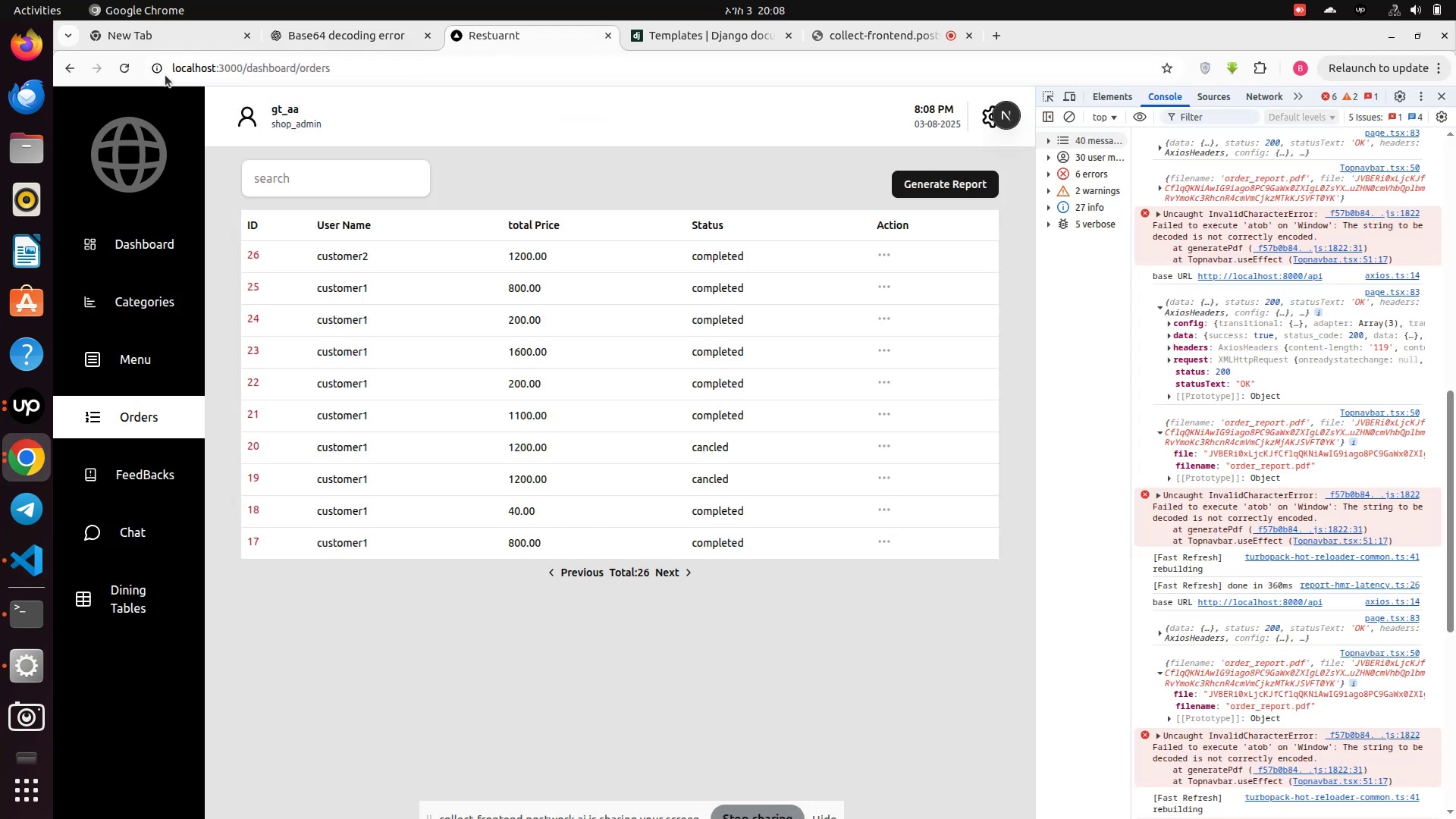 
left_click([1069, 120])
 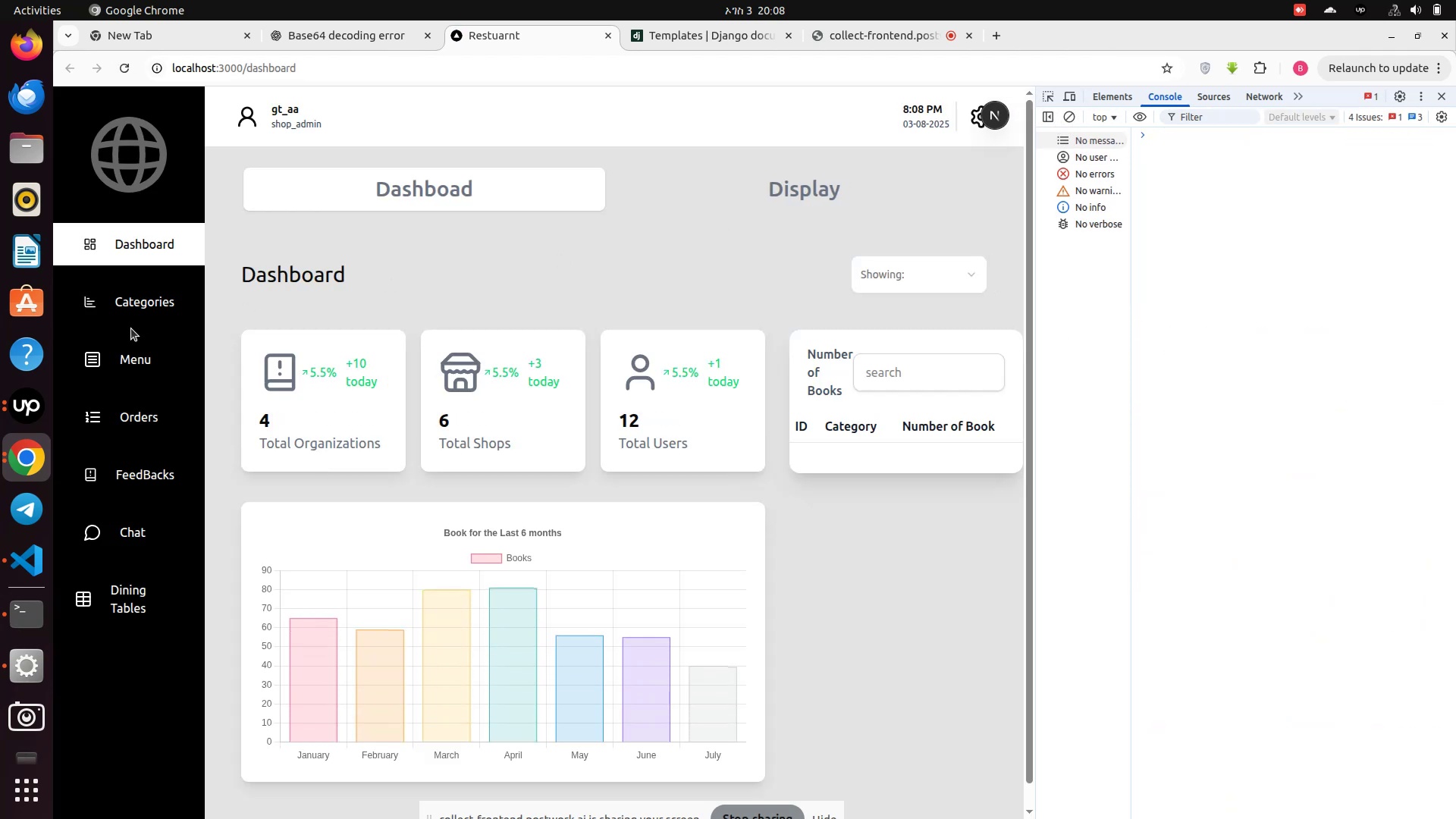 
wait(6.83)
 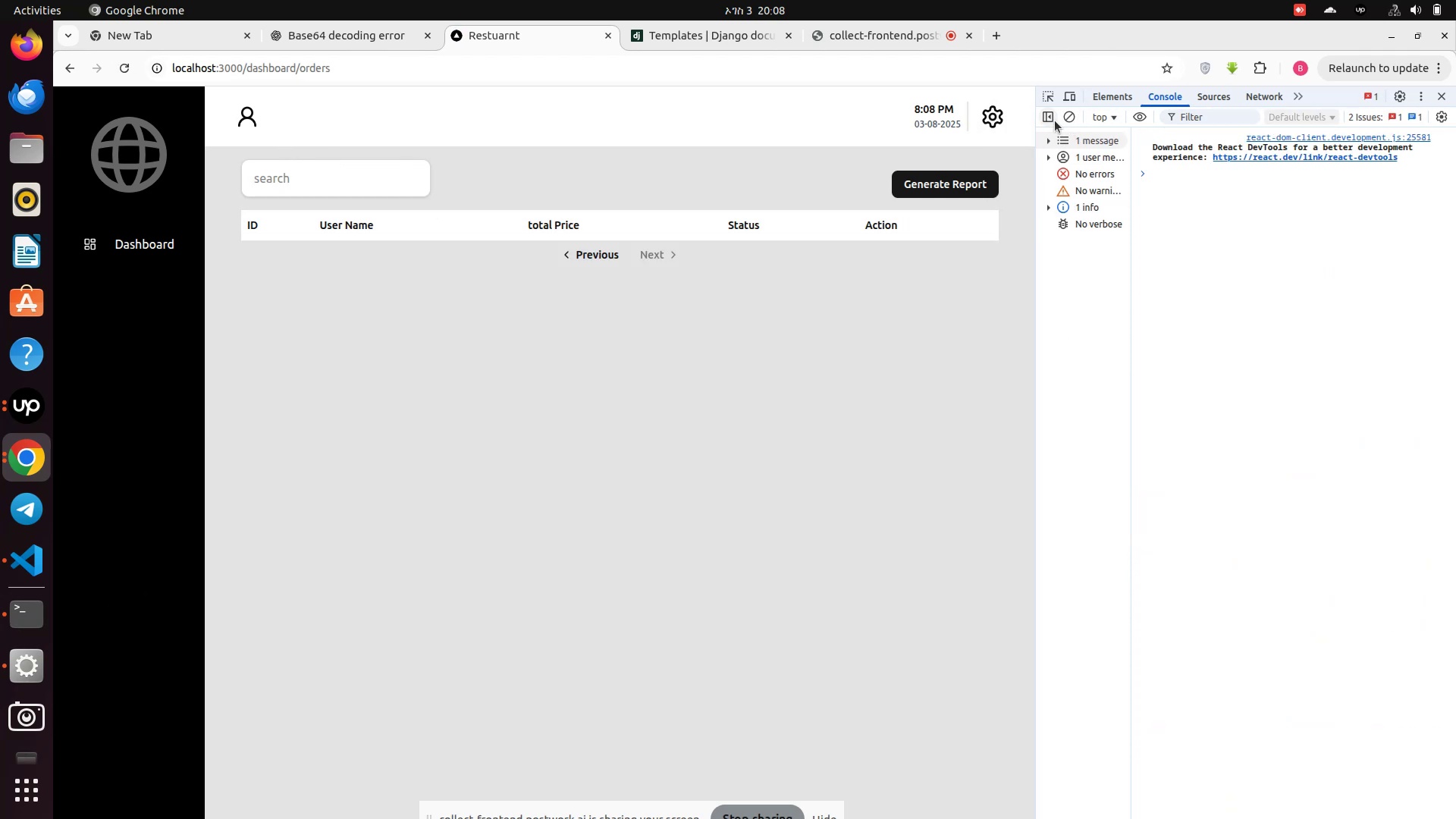 
left_click([152, 421])
 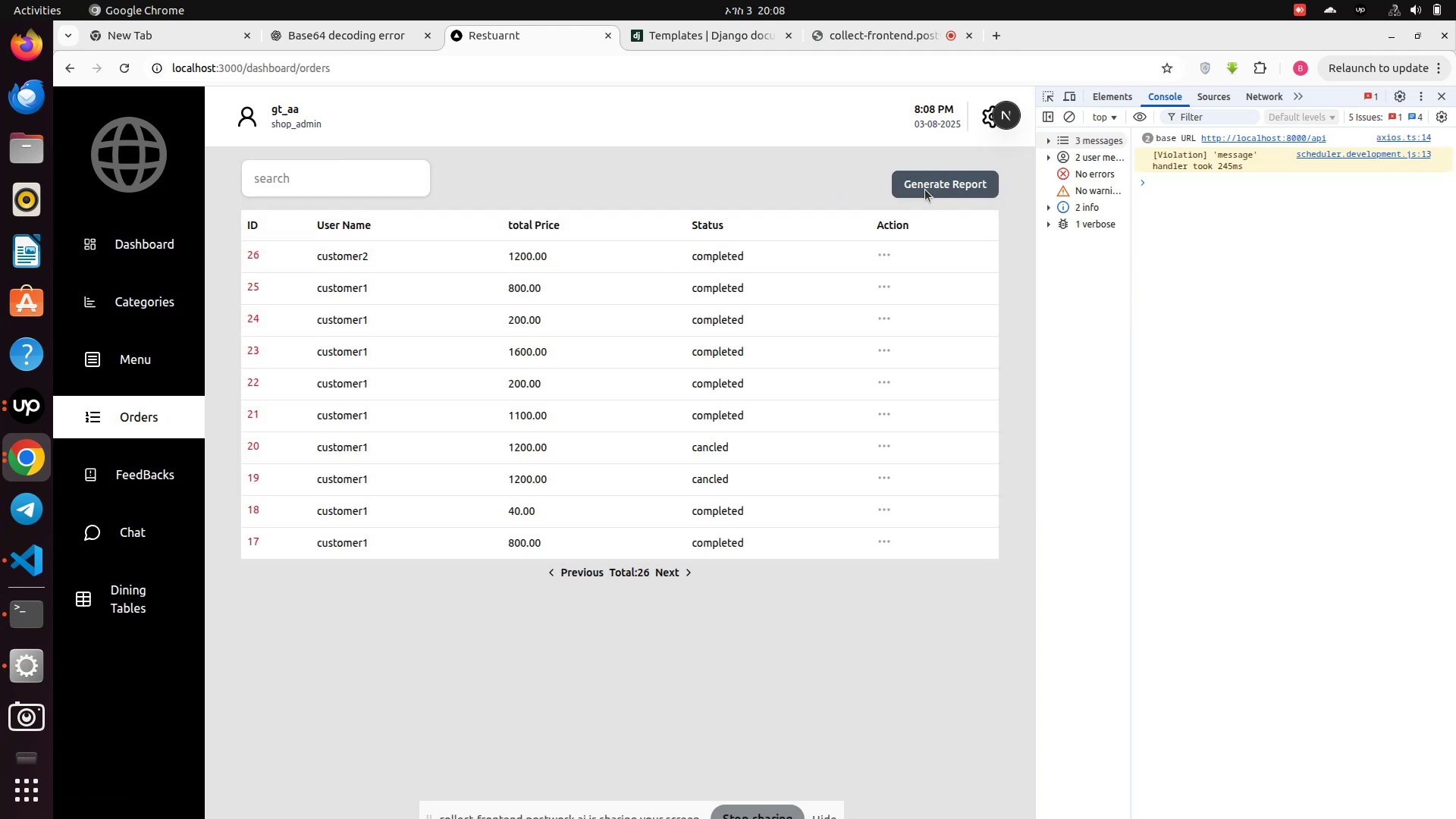 
left_click([925, 190])
 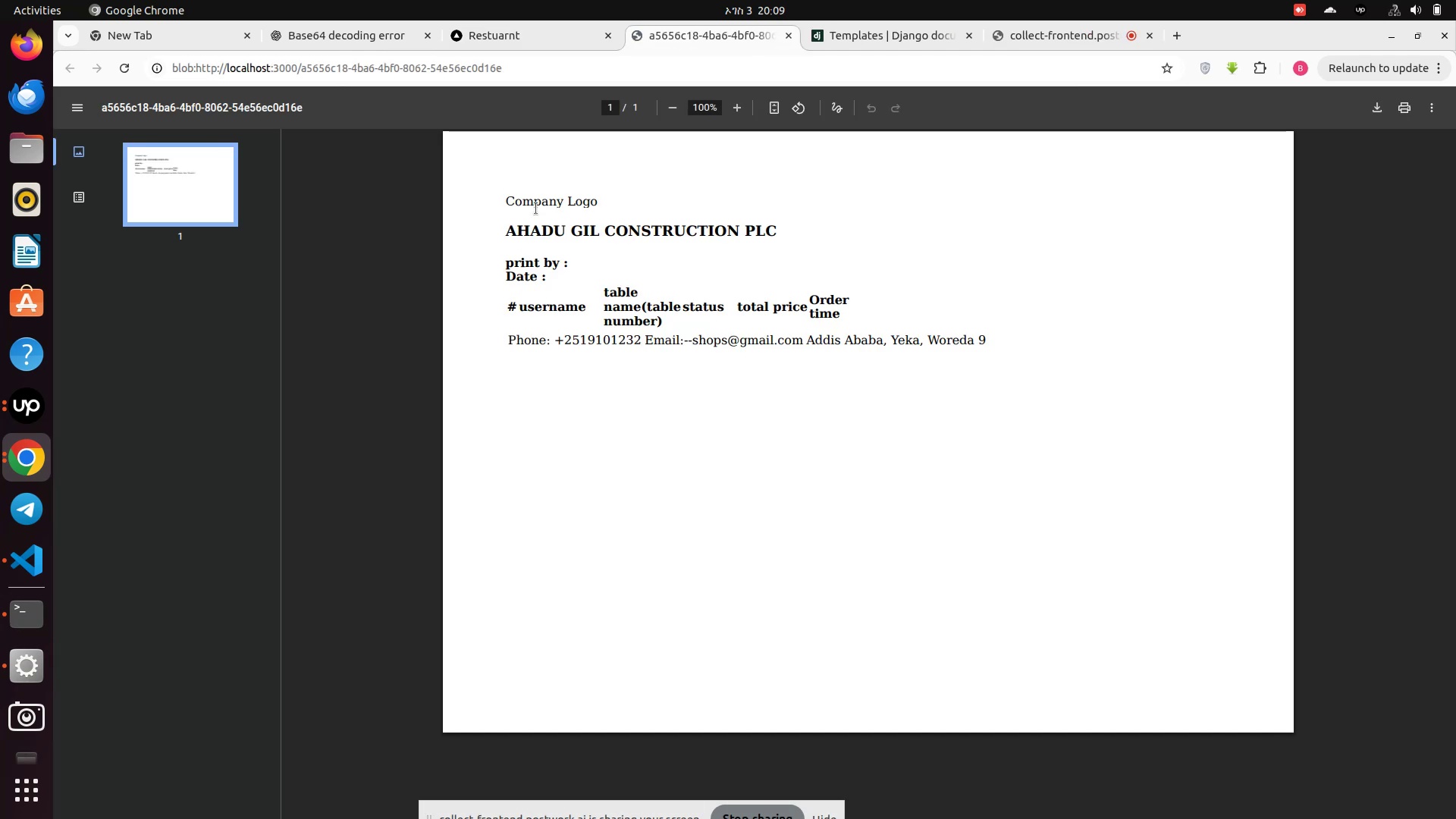 
wait(12.39)
 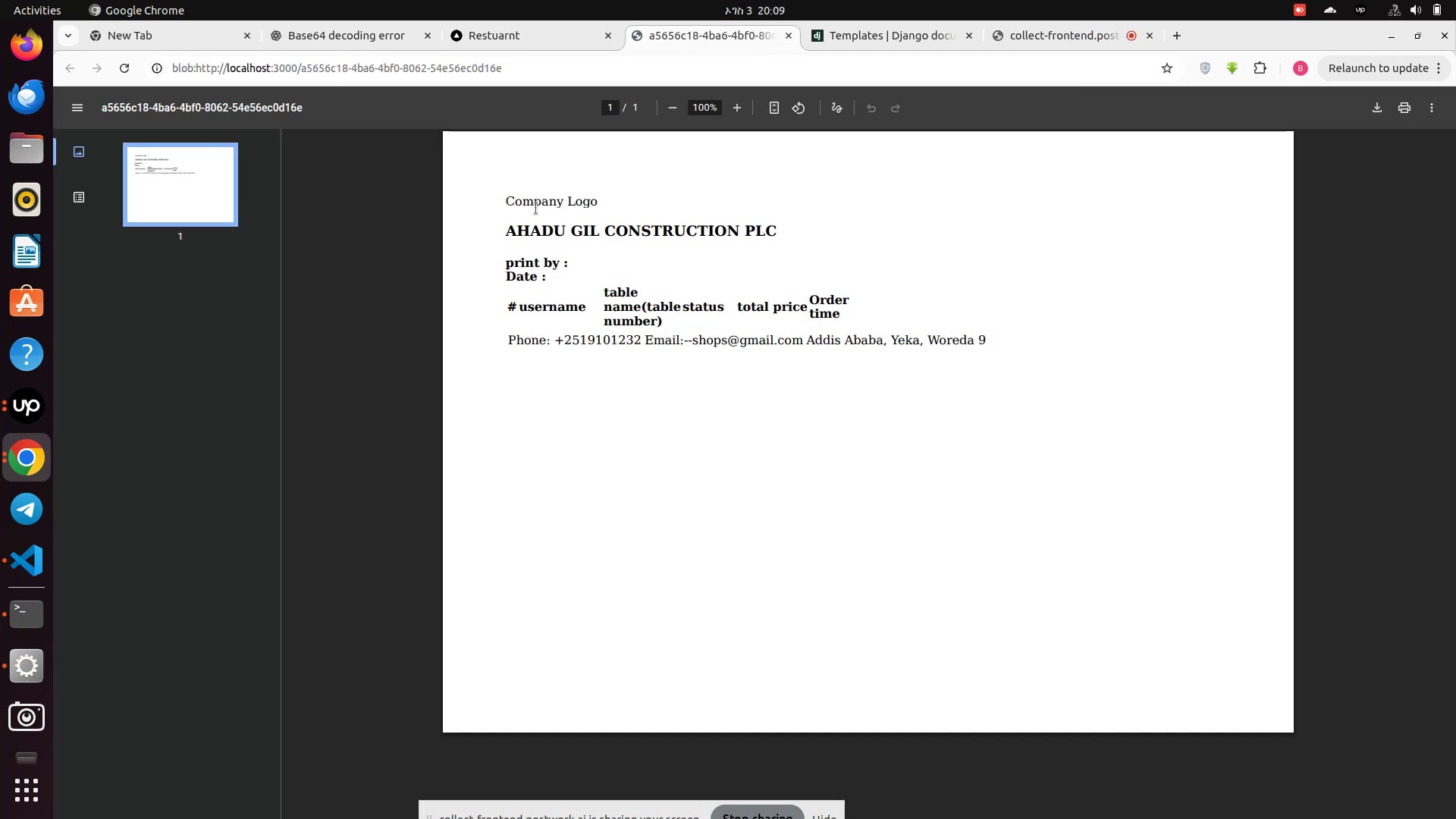 
left_click([784, 38])
 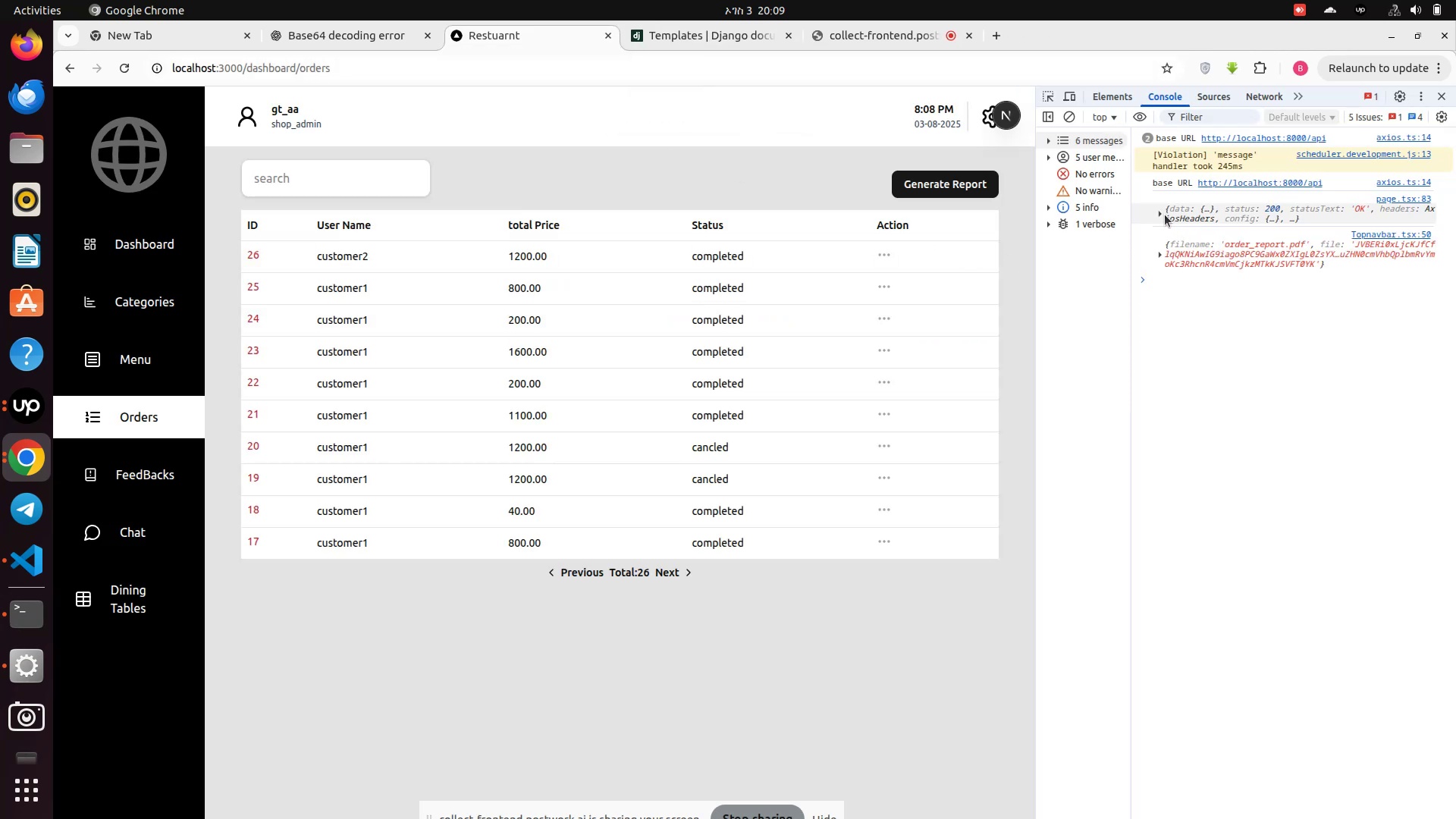 
left_click([1157, 254])
 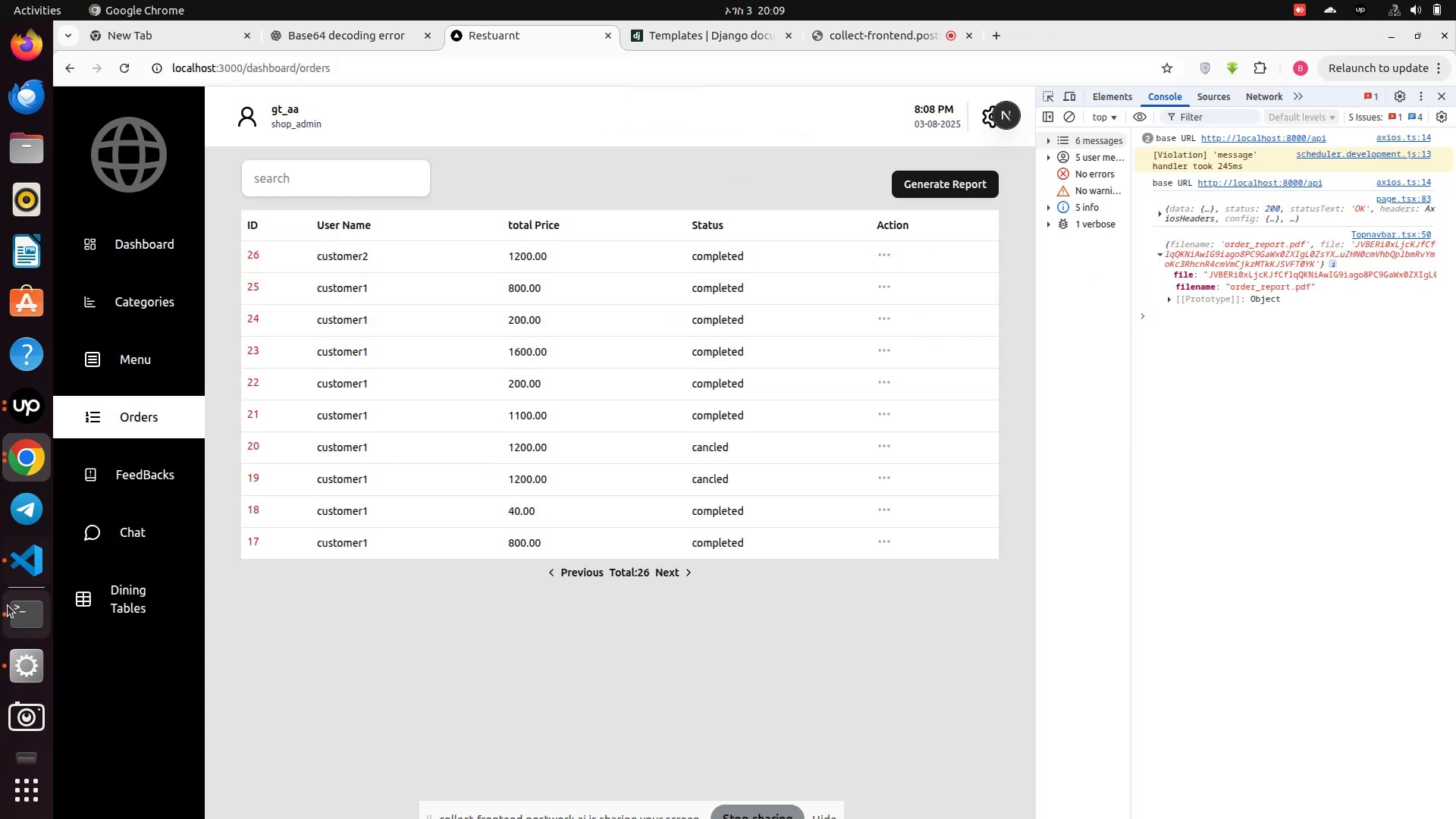 
left_click([18, 622])
 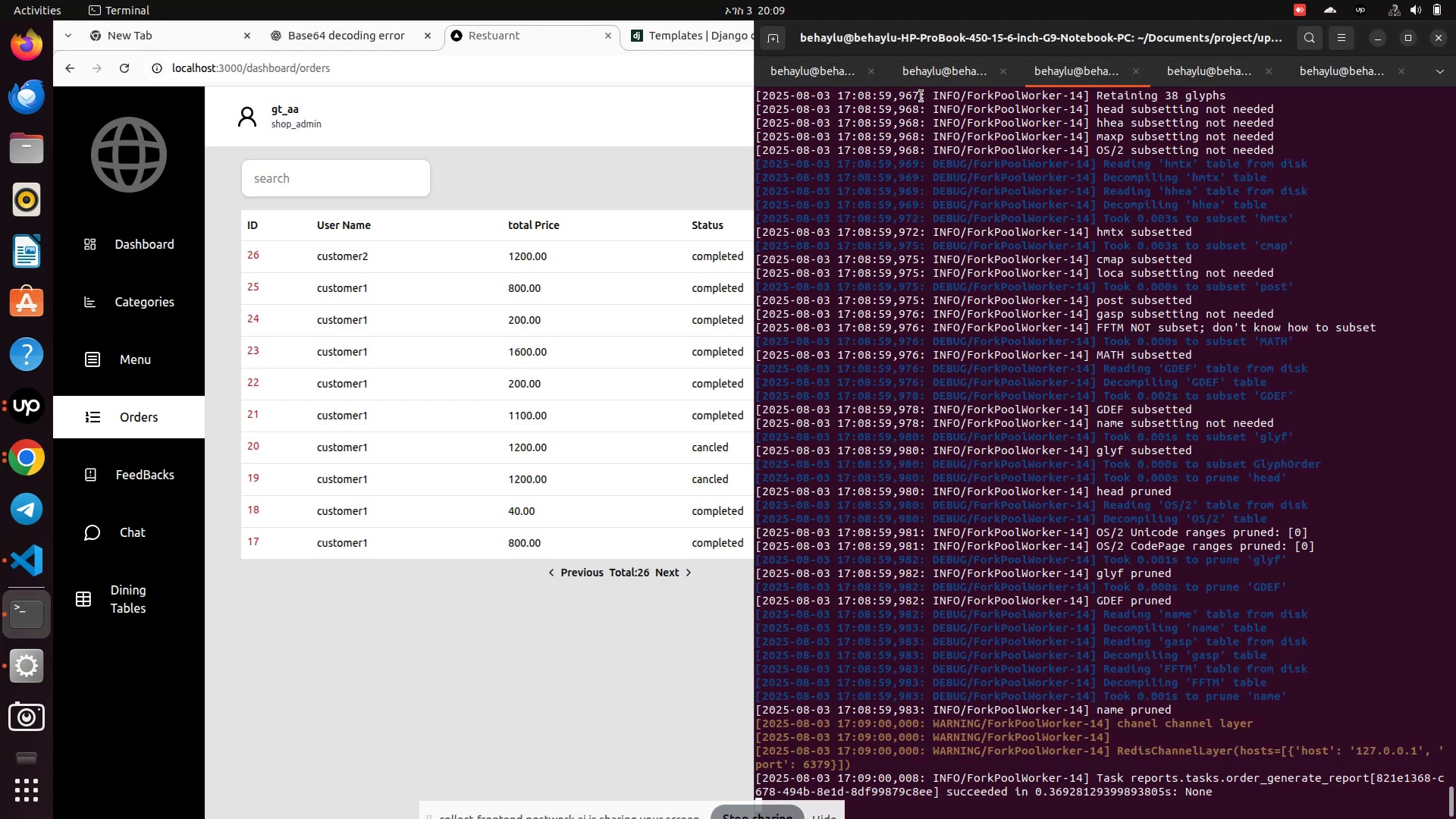 
left_click([930, 67])
 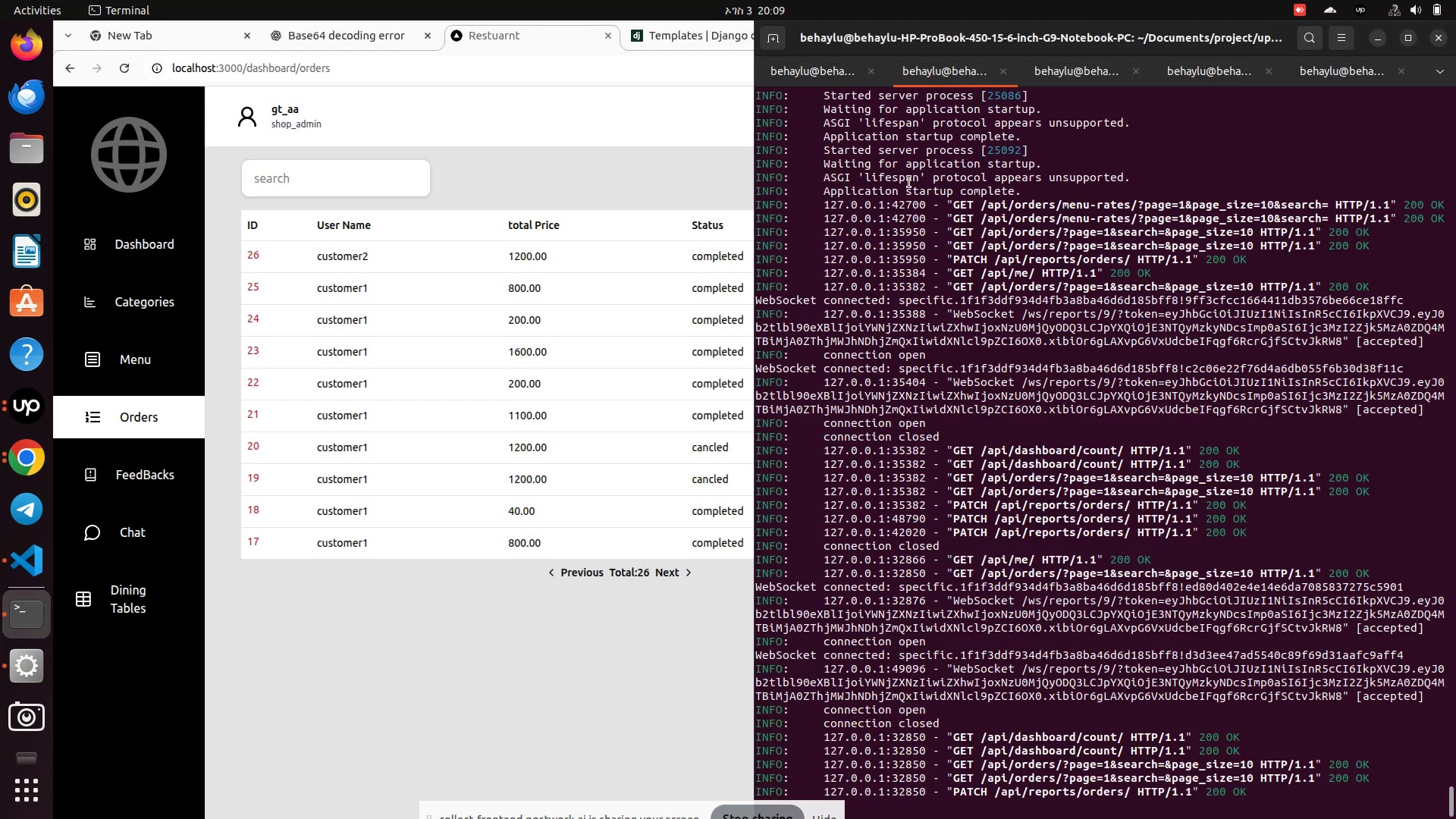 
scroll: coordinate [950, 591], scroll_direction: down, amount: 3.0
 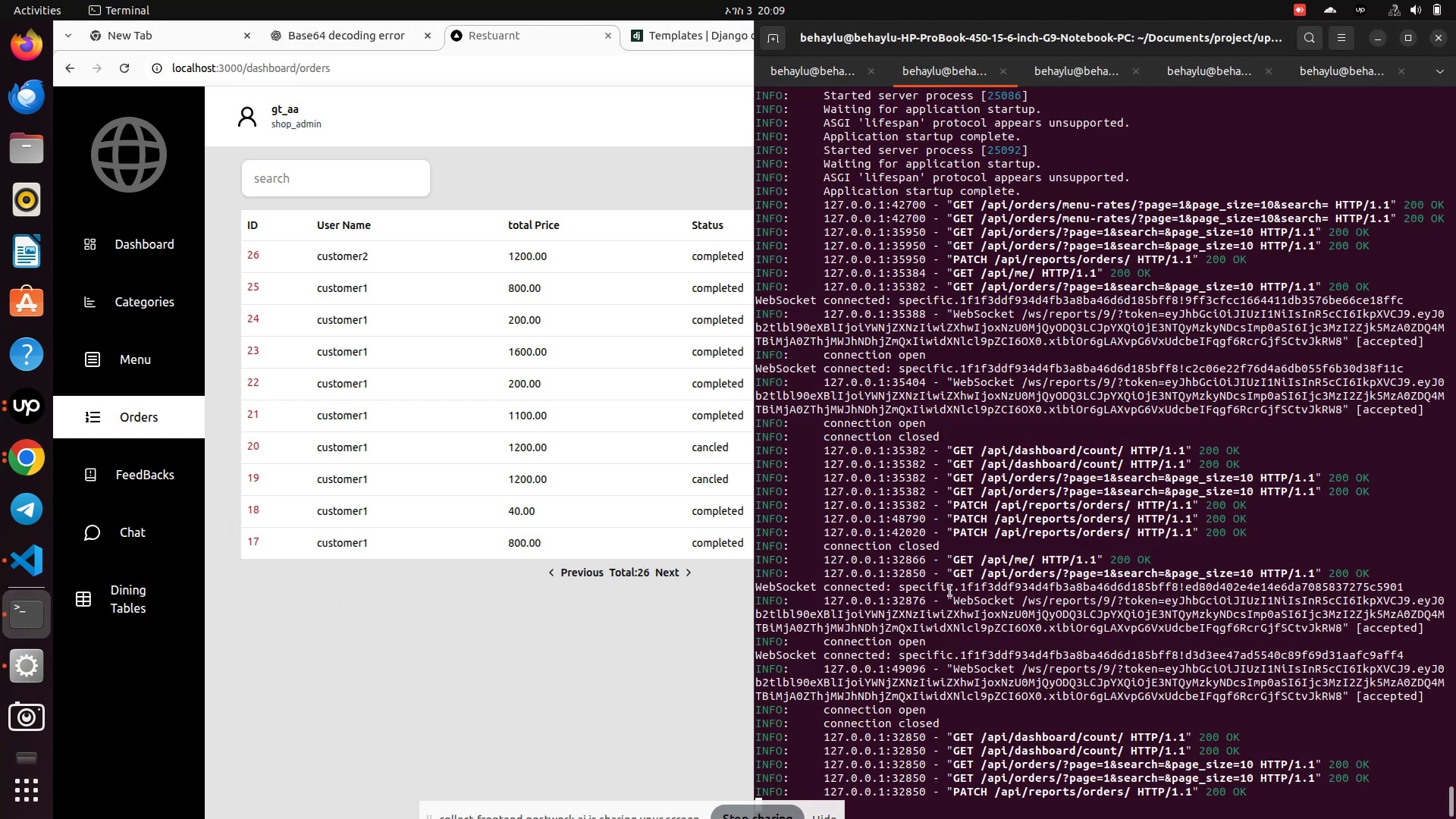 
wait(5.17)
 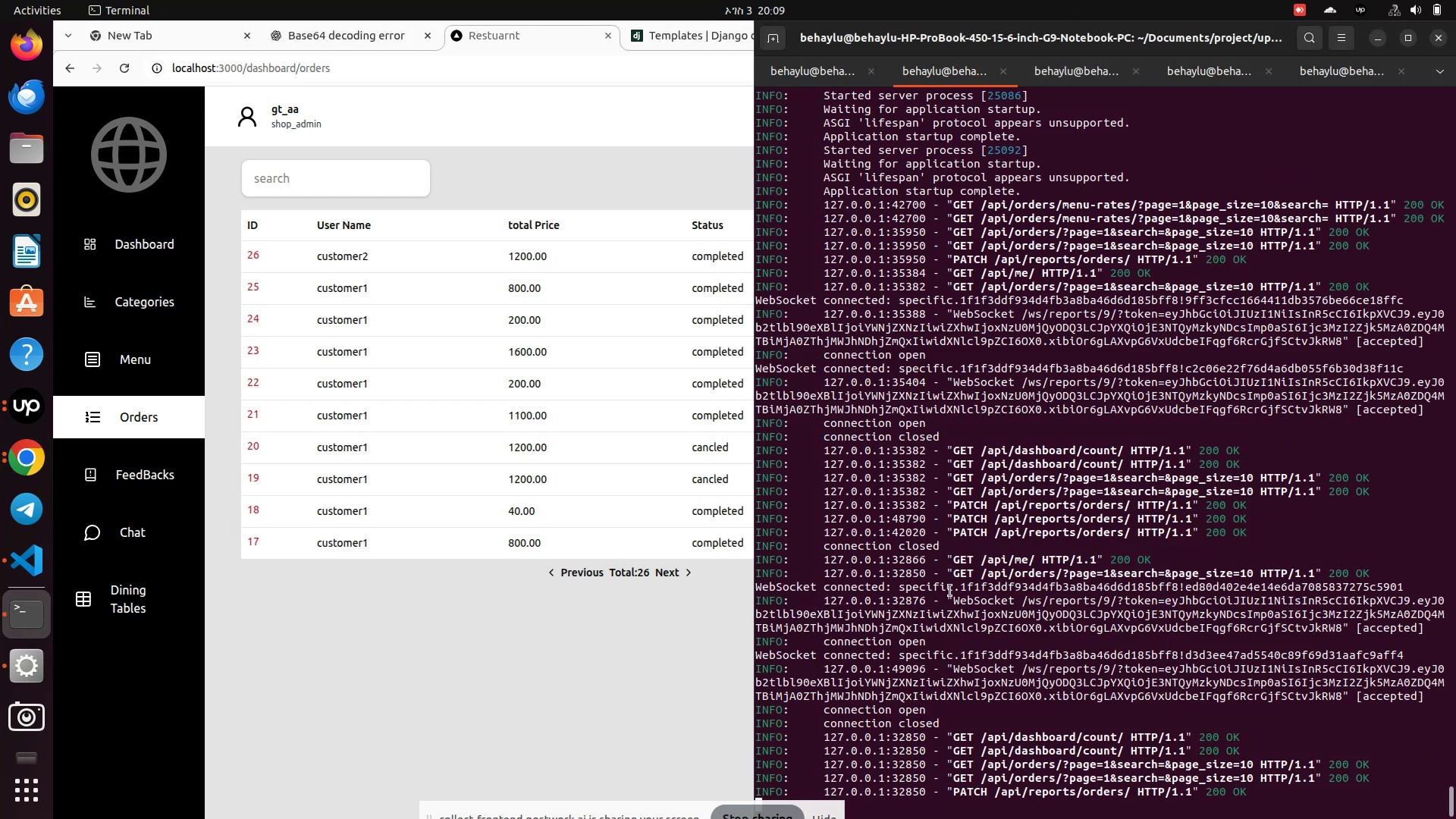 
left_click_drag(start_coordinate=[460, 619], to_coordinate=[464, 613])
 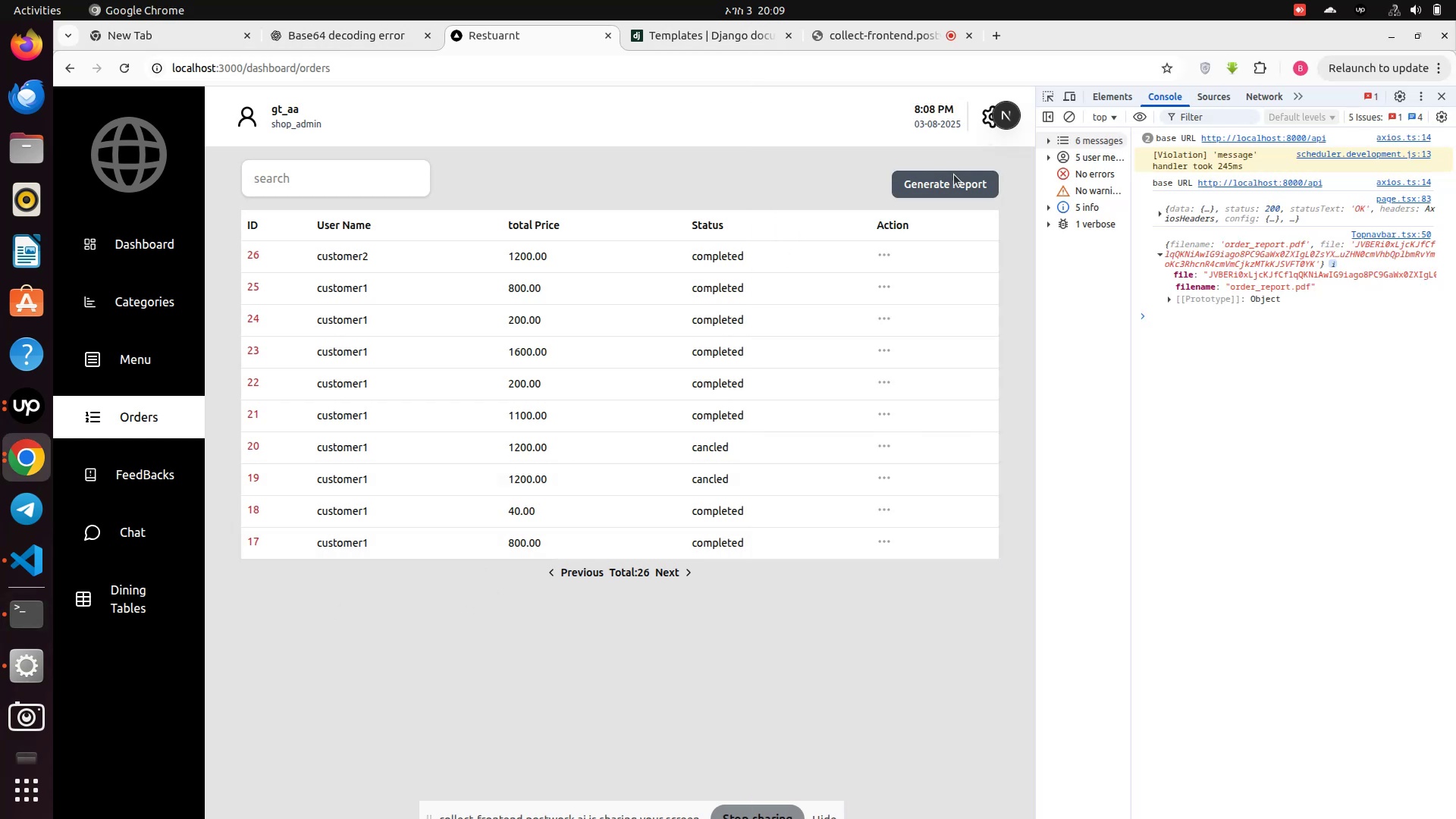 
left_click([954, 174])
 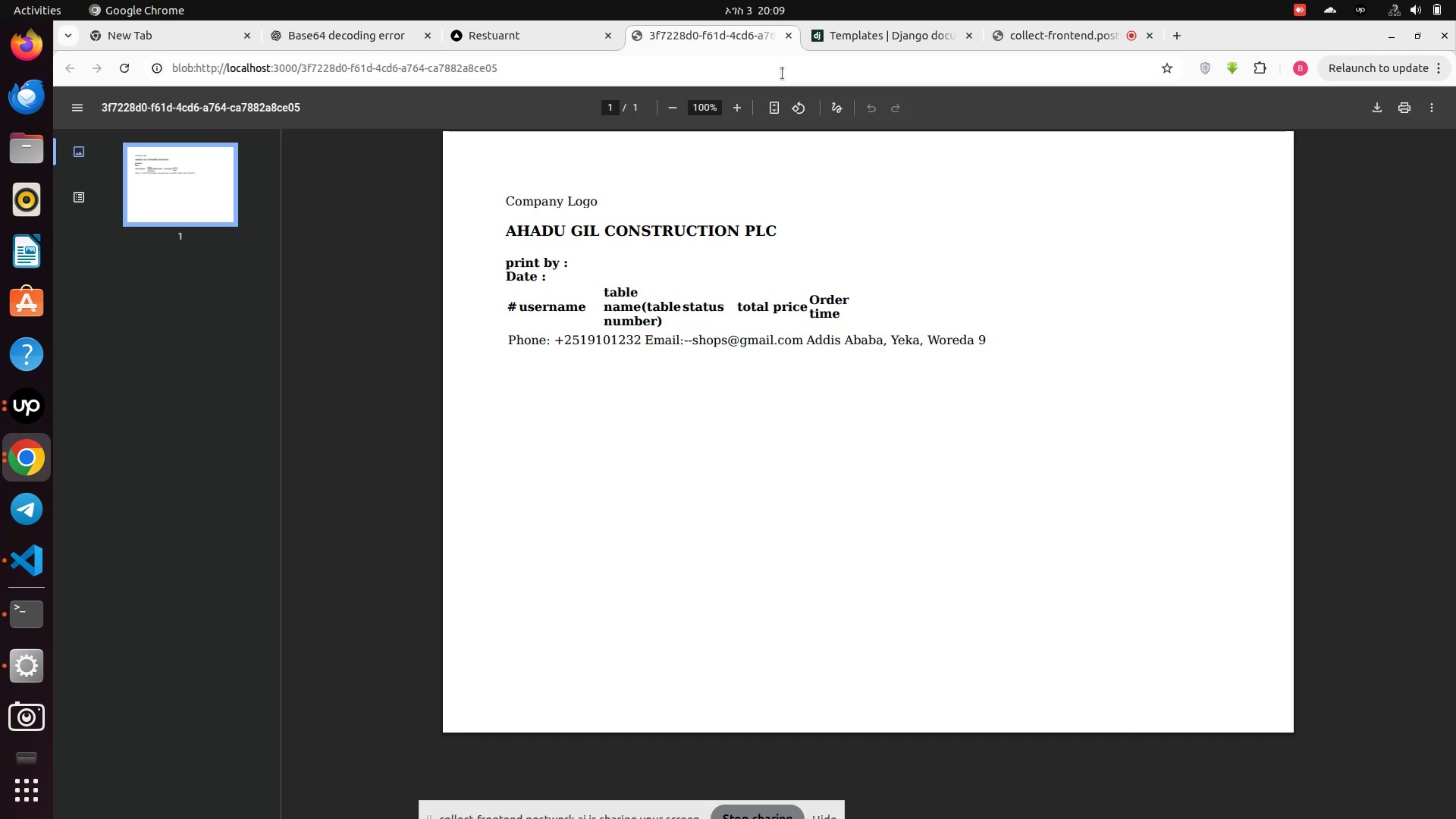 
wait(5.23)
 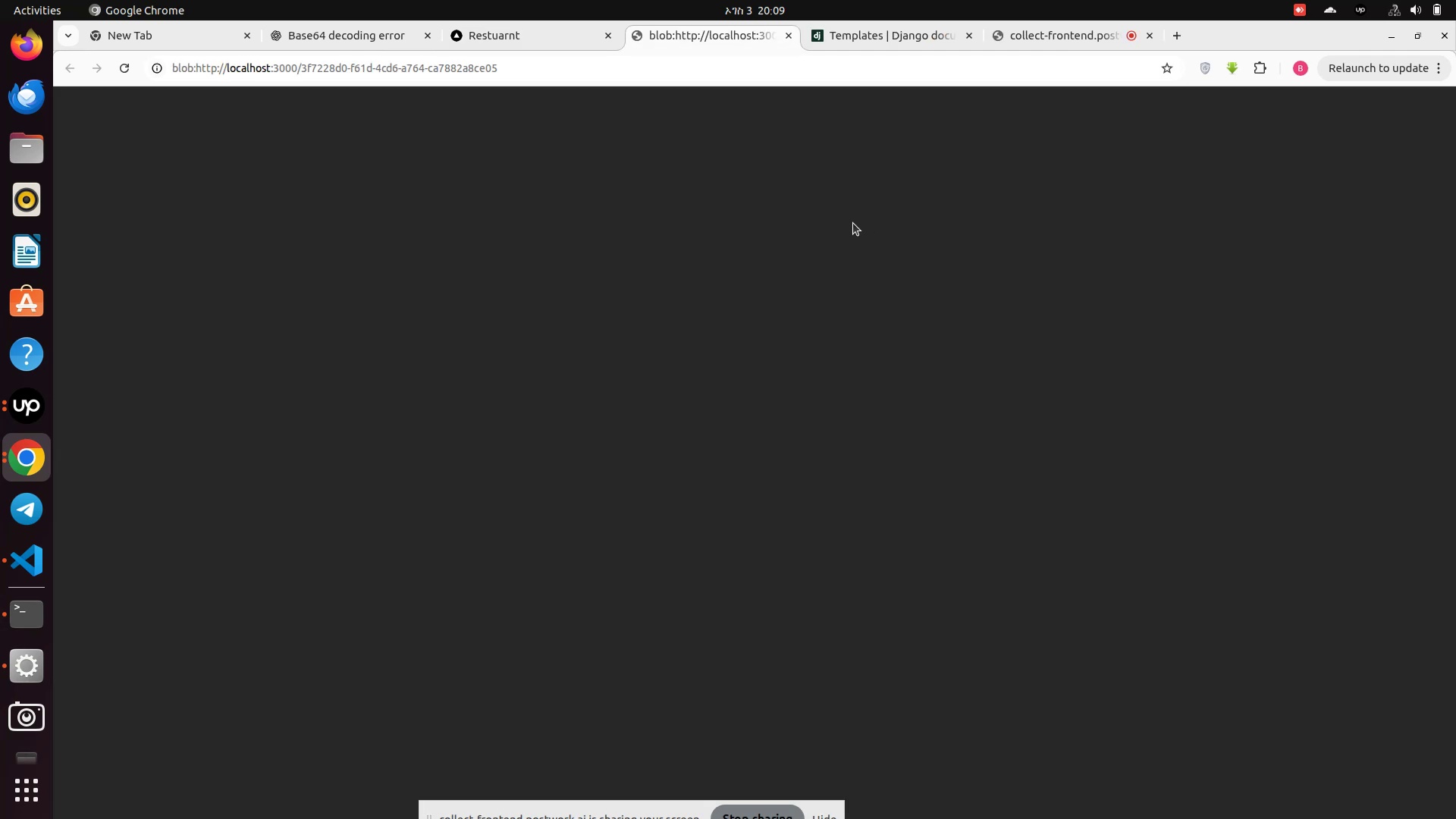 
left_click([787, 40])
 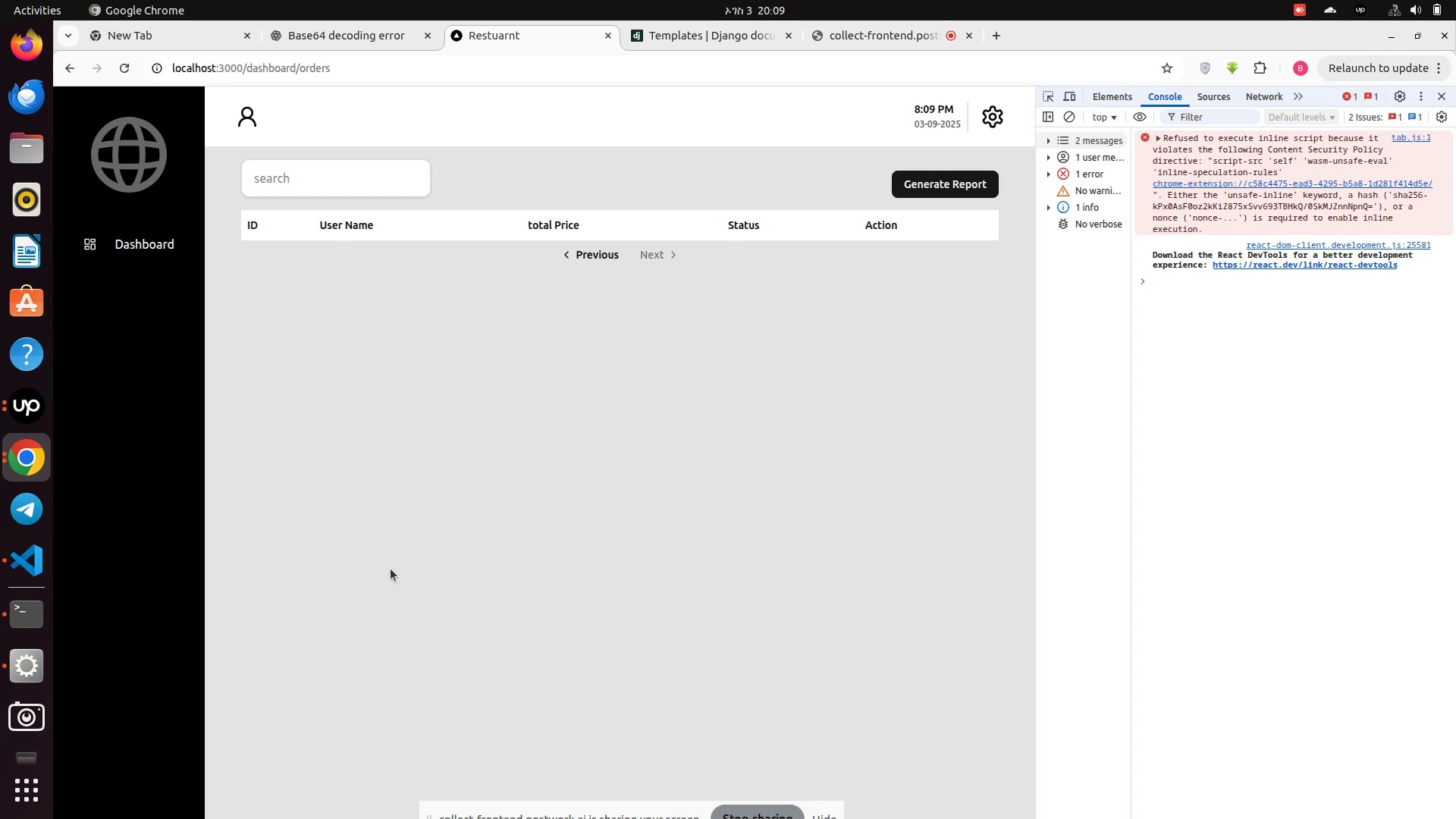 
wait(10.84)
 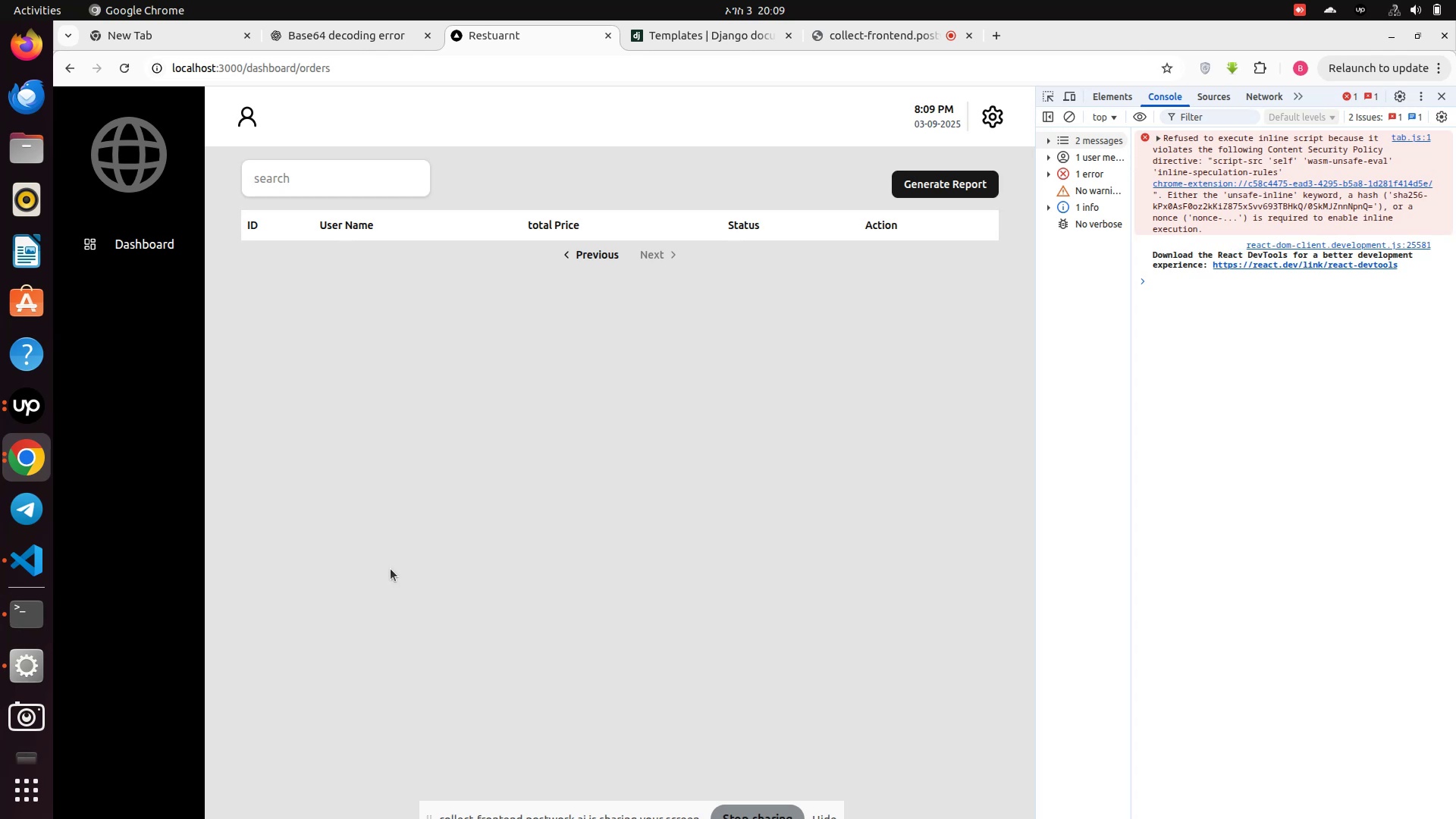 
left_click([909, 67])
 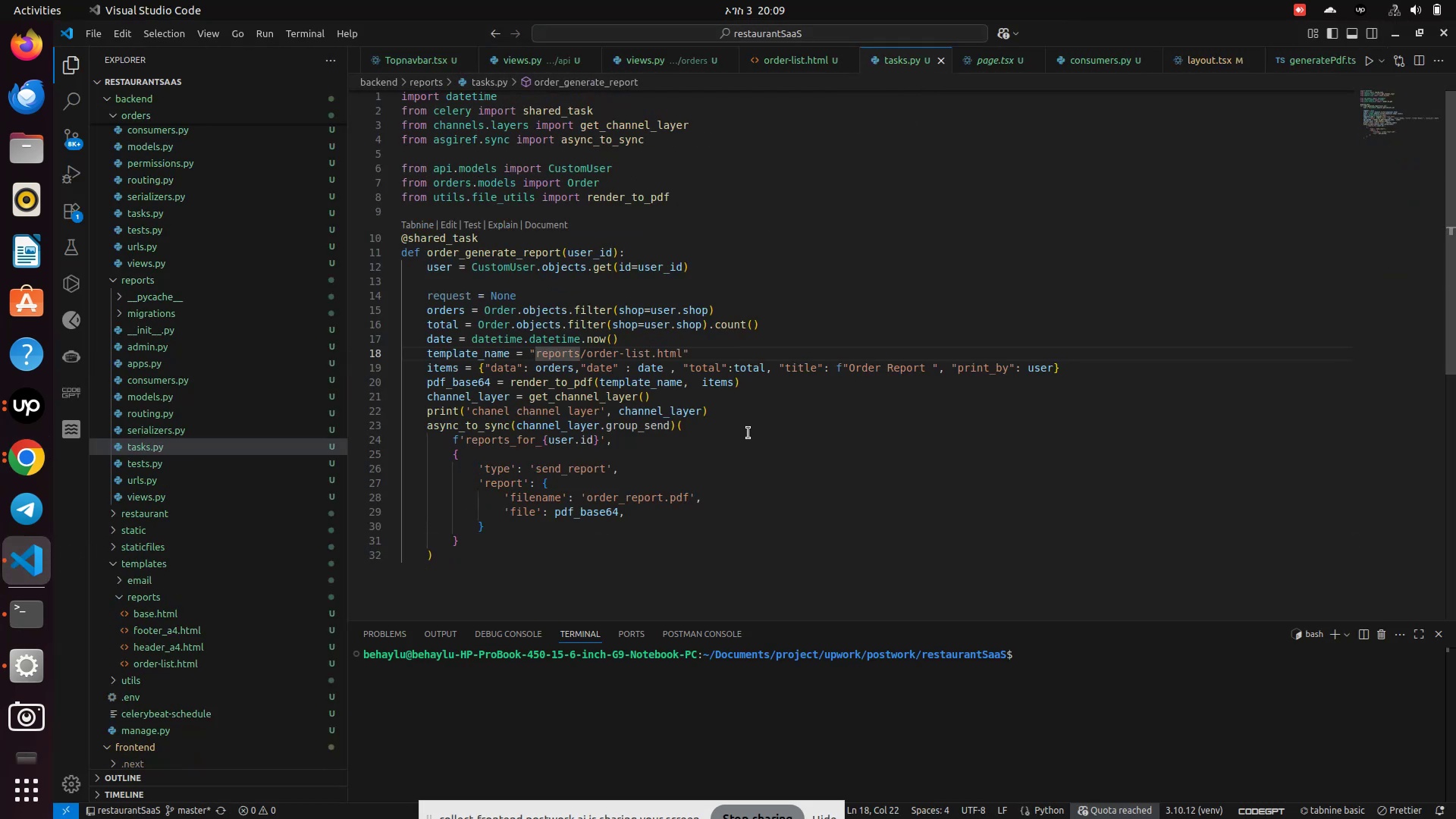 
left_click([748, 433])
 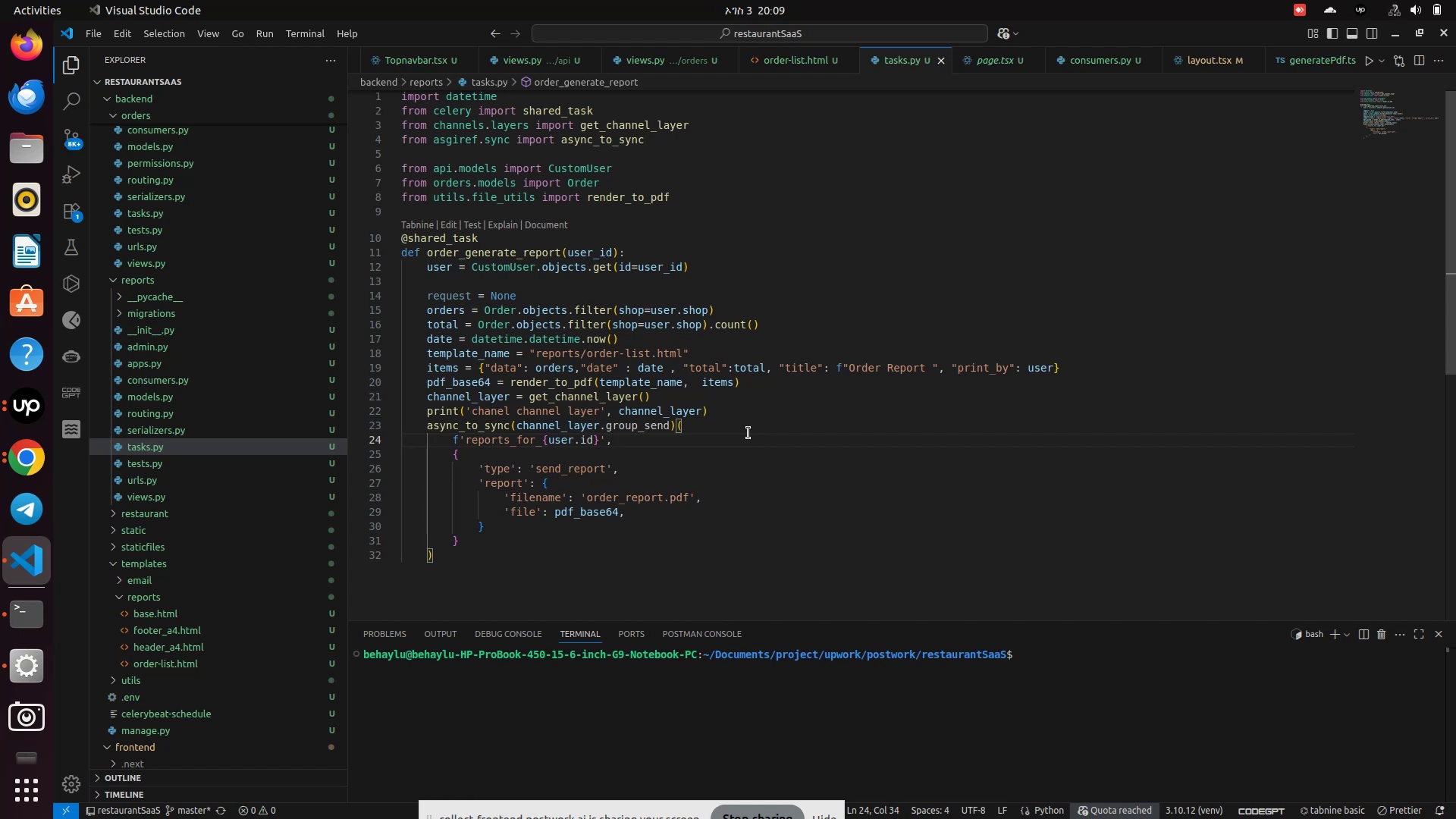 
wait(10.48)
 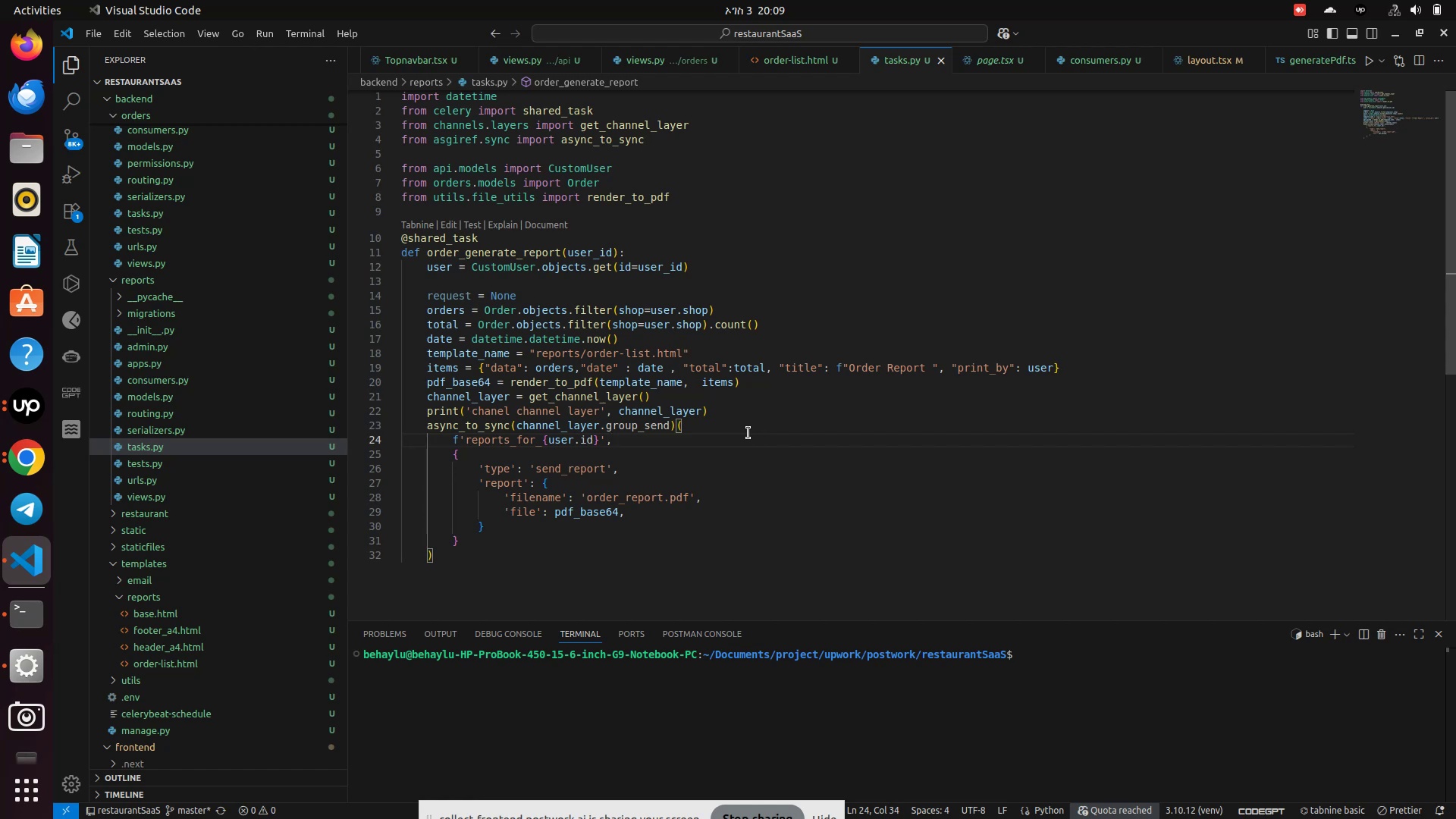 
hold_key(key=ControlLeft, duration=1.08)
left_click([570, 383])
 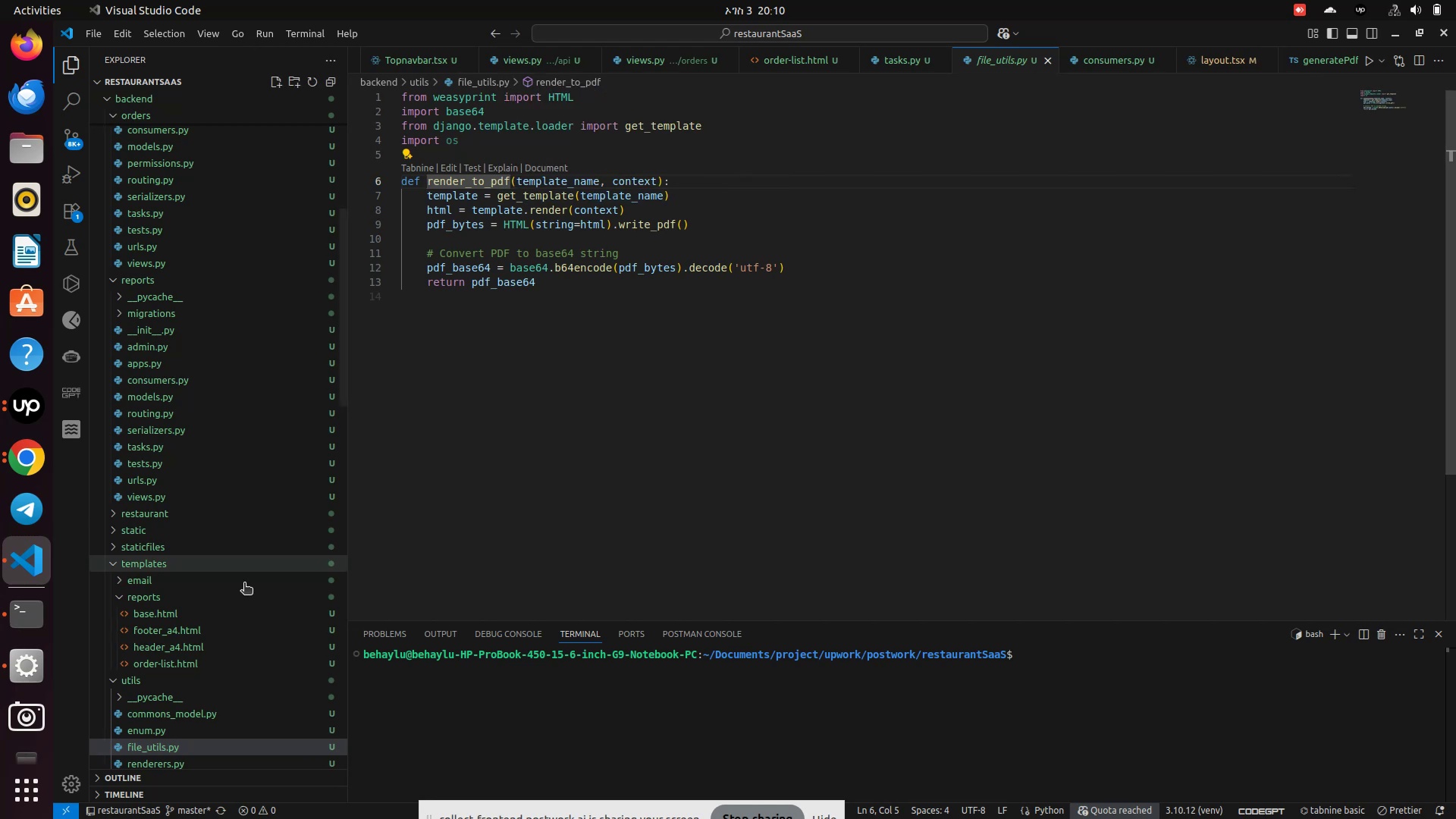 
left_click([172, 669])
 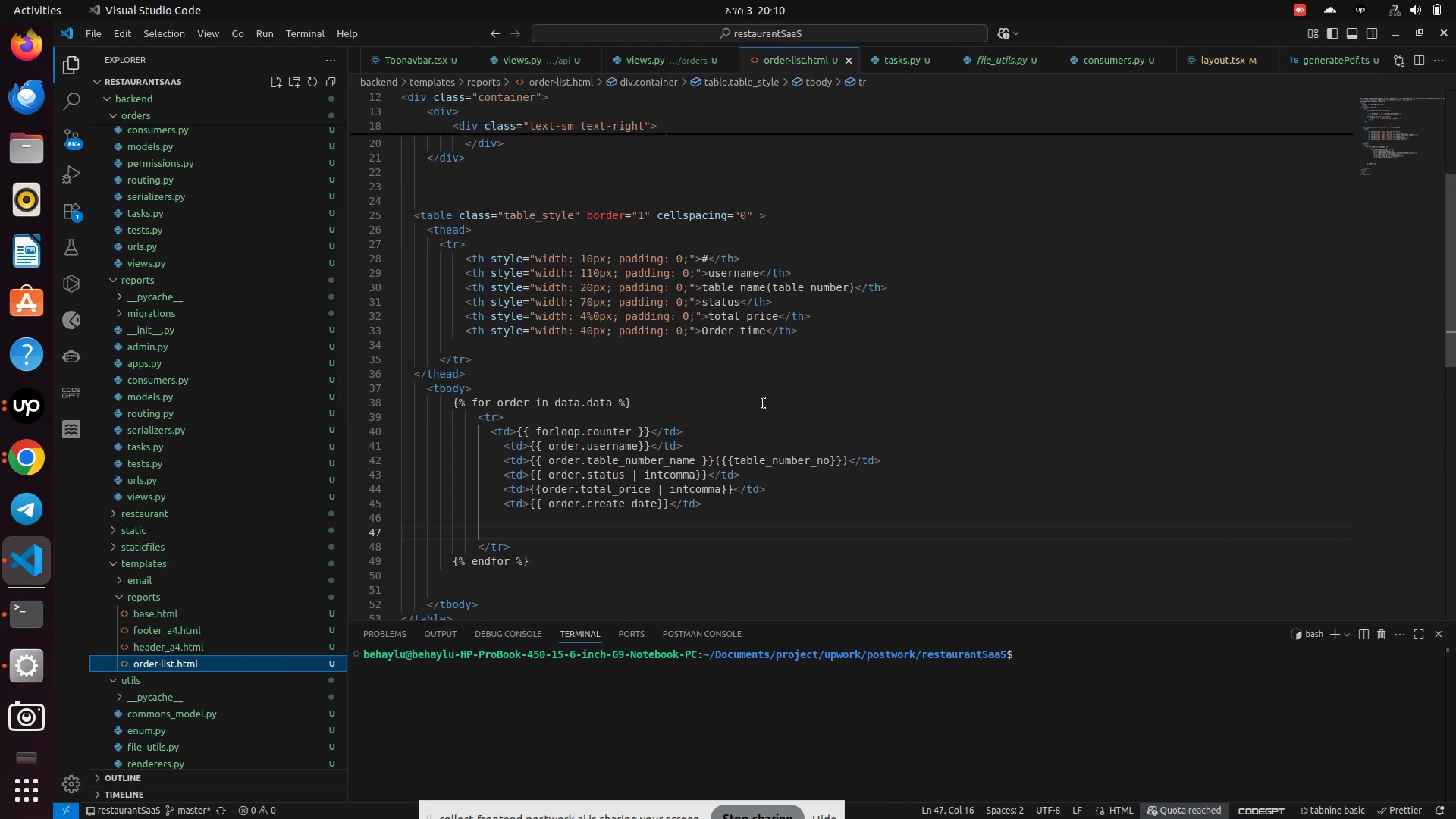 
scroll: coordinate [764, 403], scroll_direction: down, amount: 1.0
 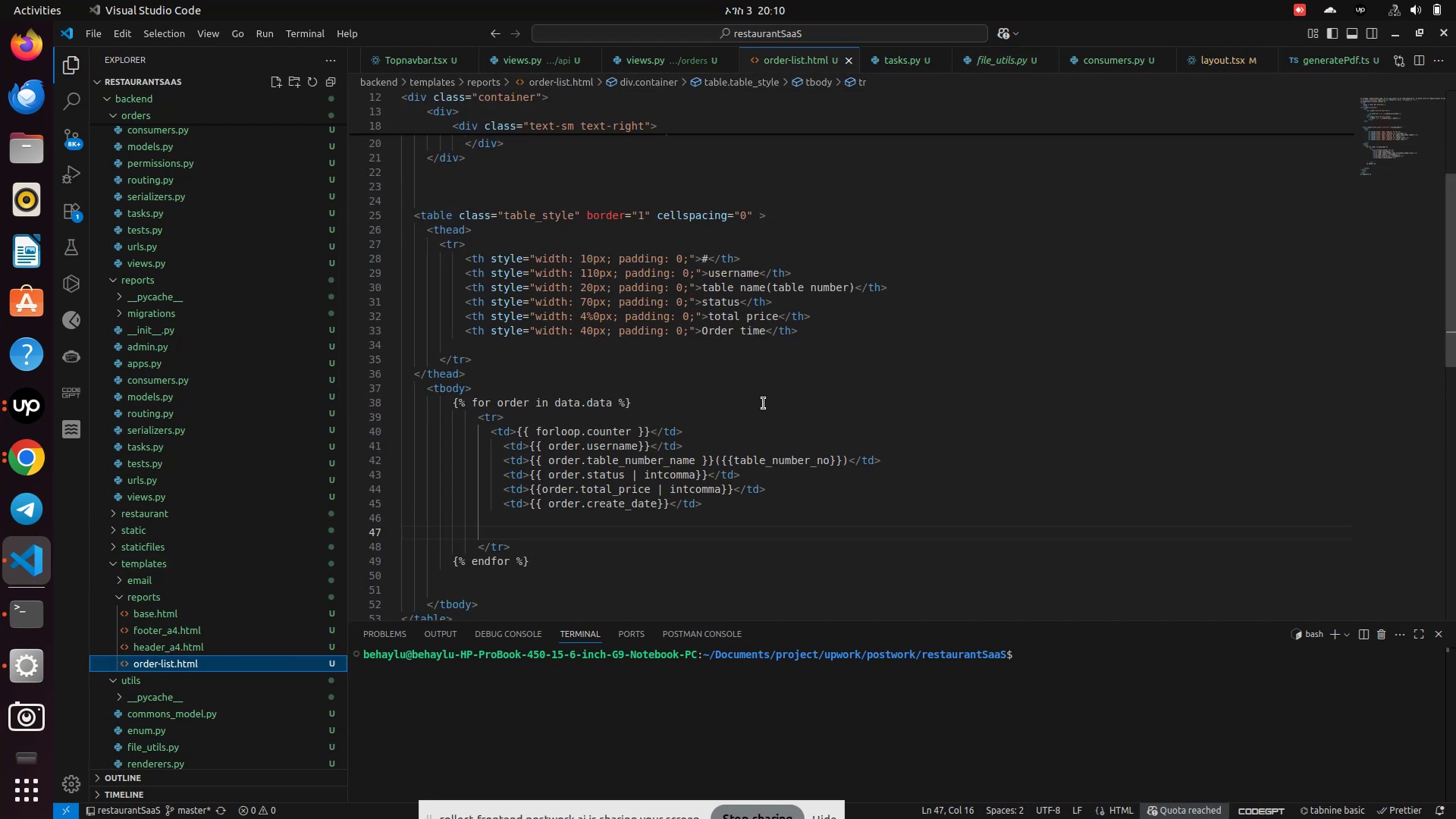 
scroll: coordinate [160, 351], scroll_direction: up, amount: 3.0
 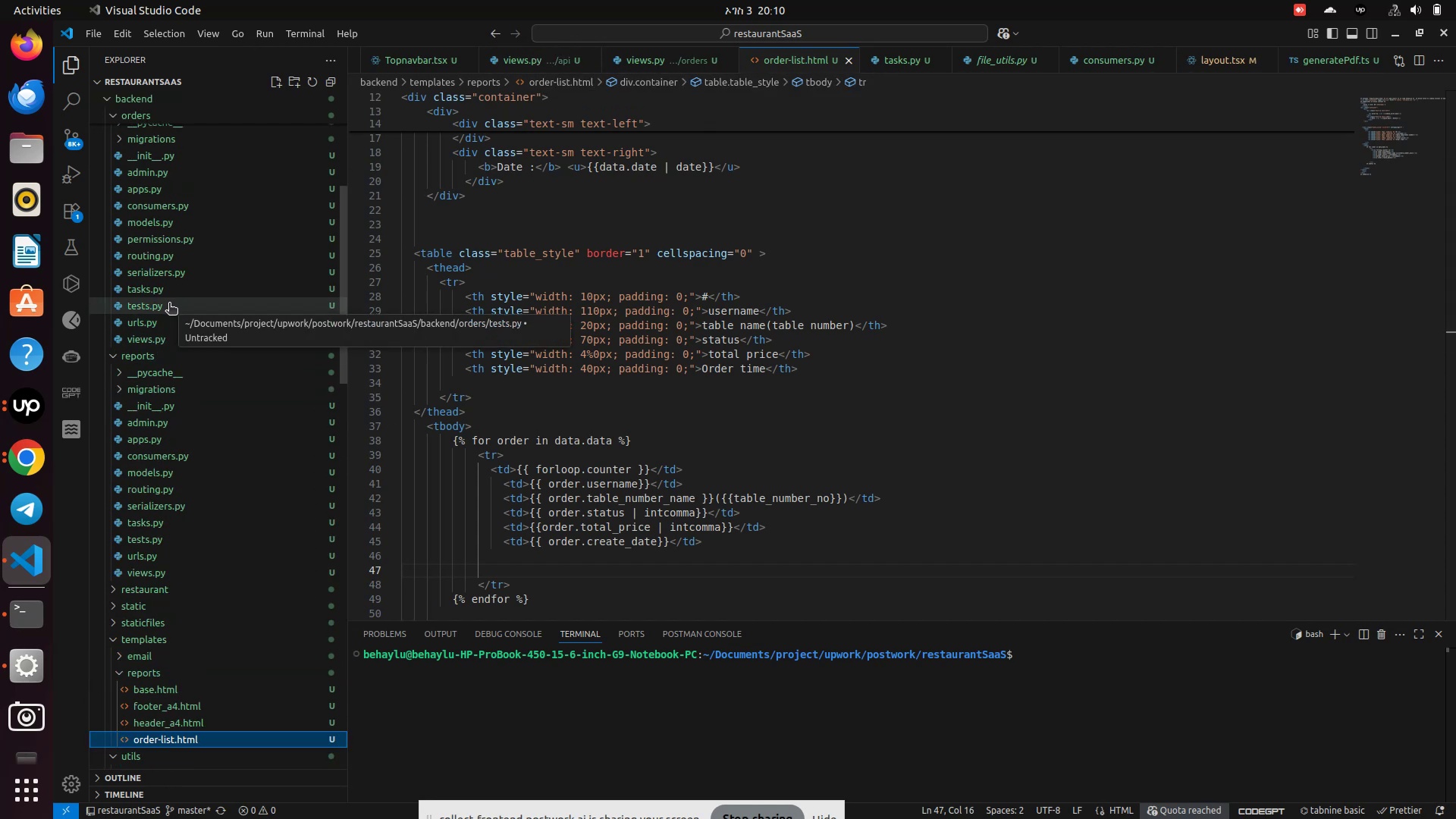 
left_click([167, 291])
 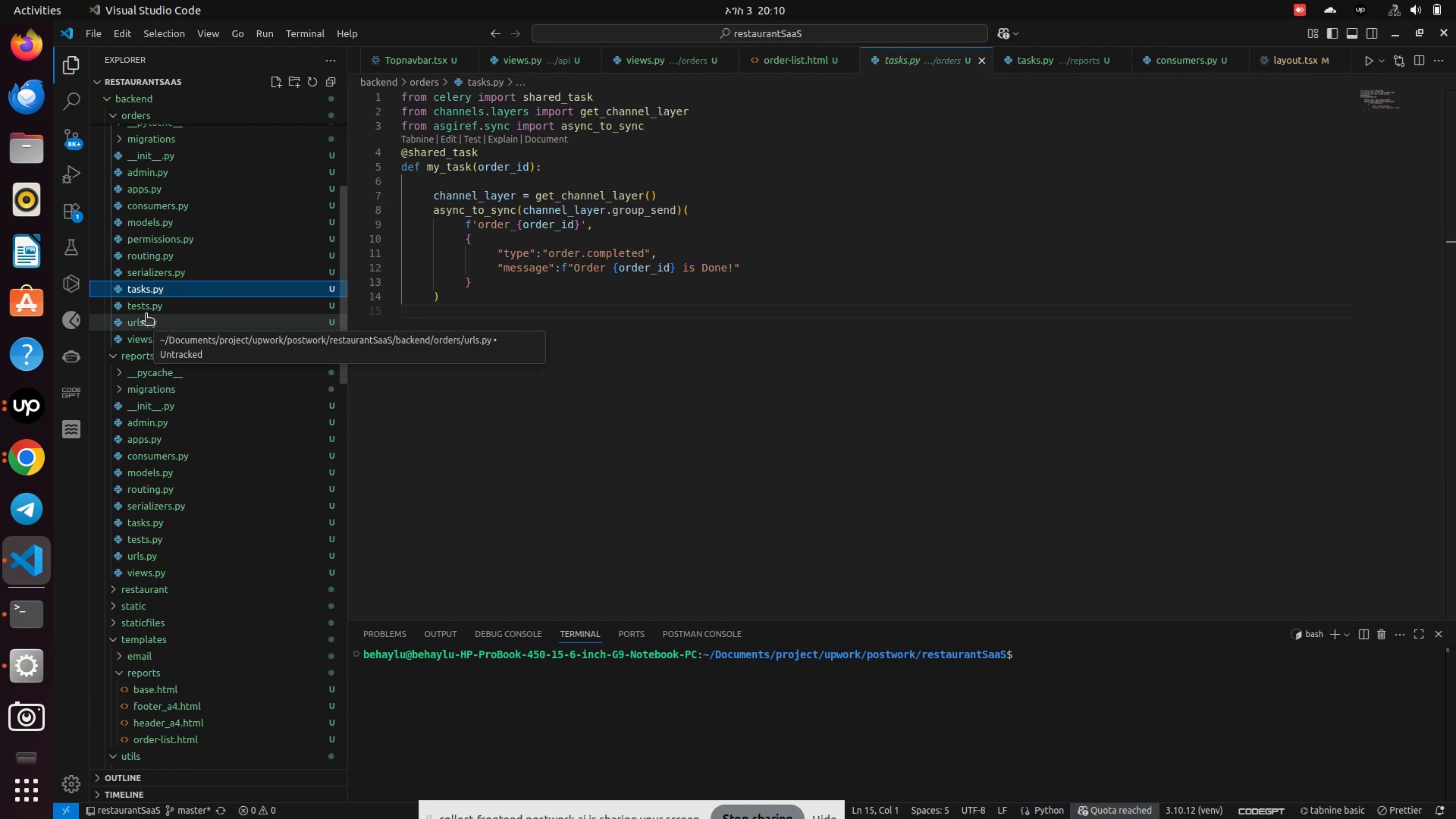 
wait(5.39)
 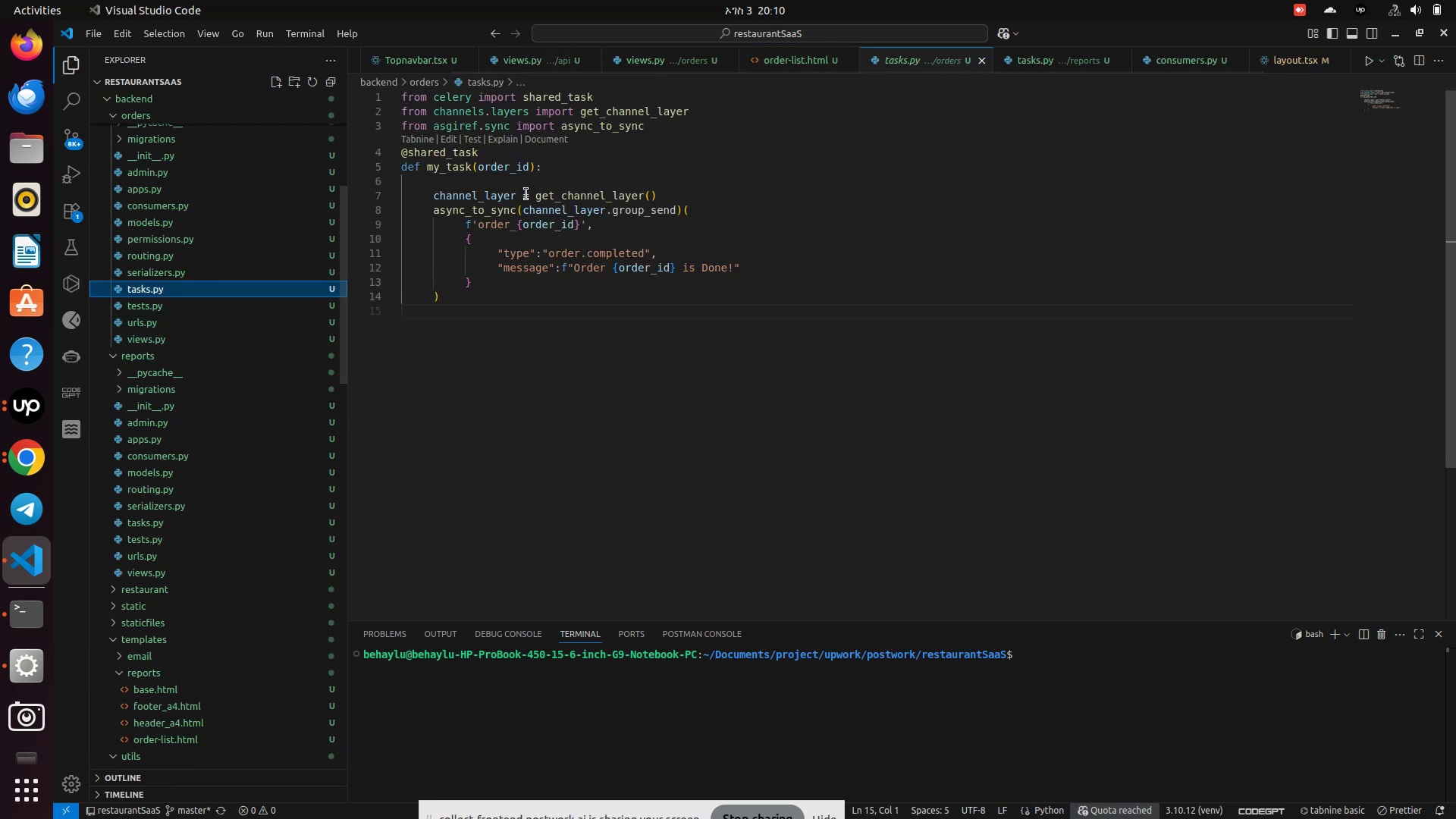 
mouse_move([155, 313])
 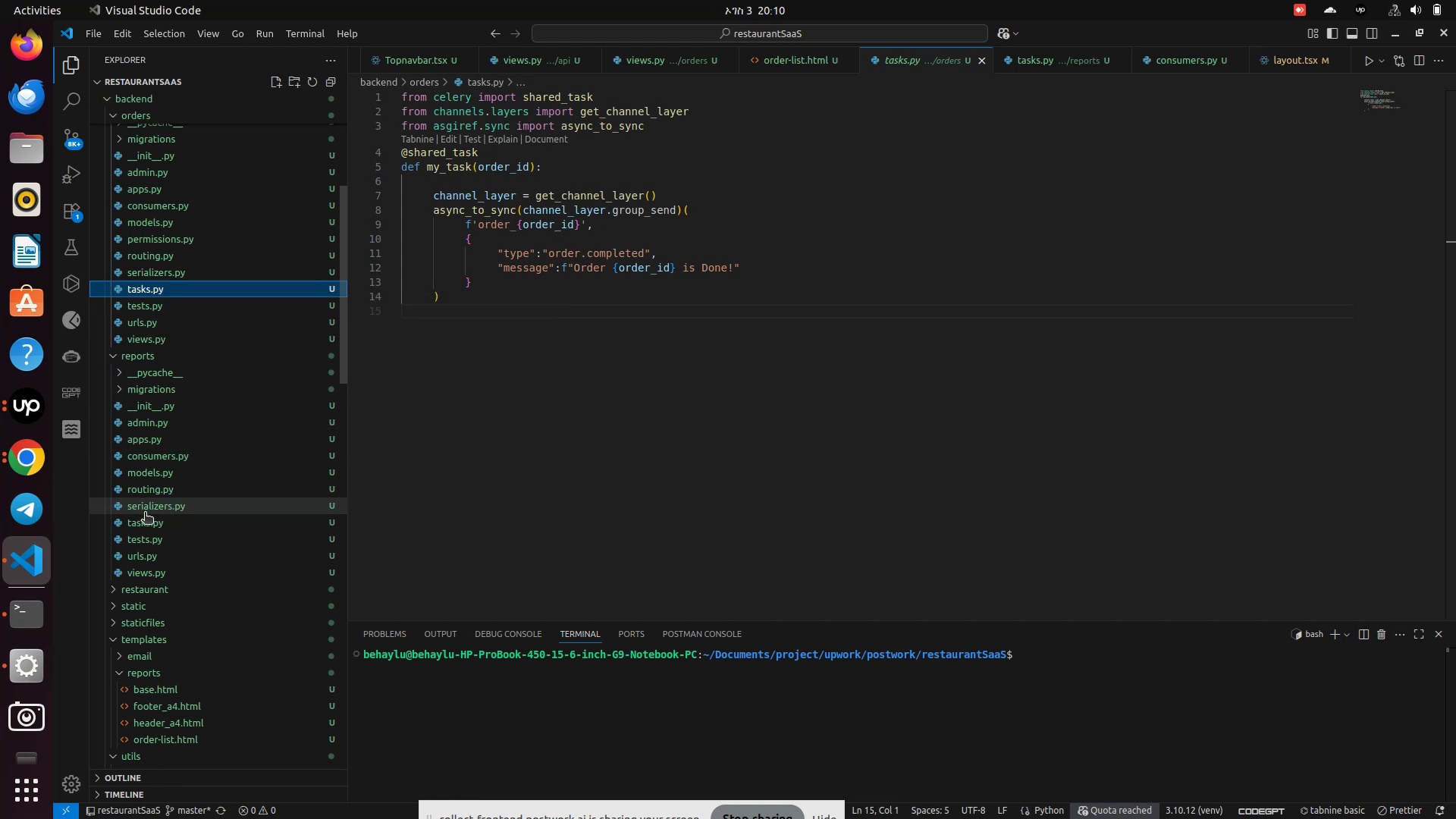 
left_click([140, 520])
 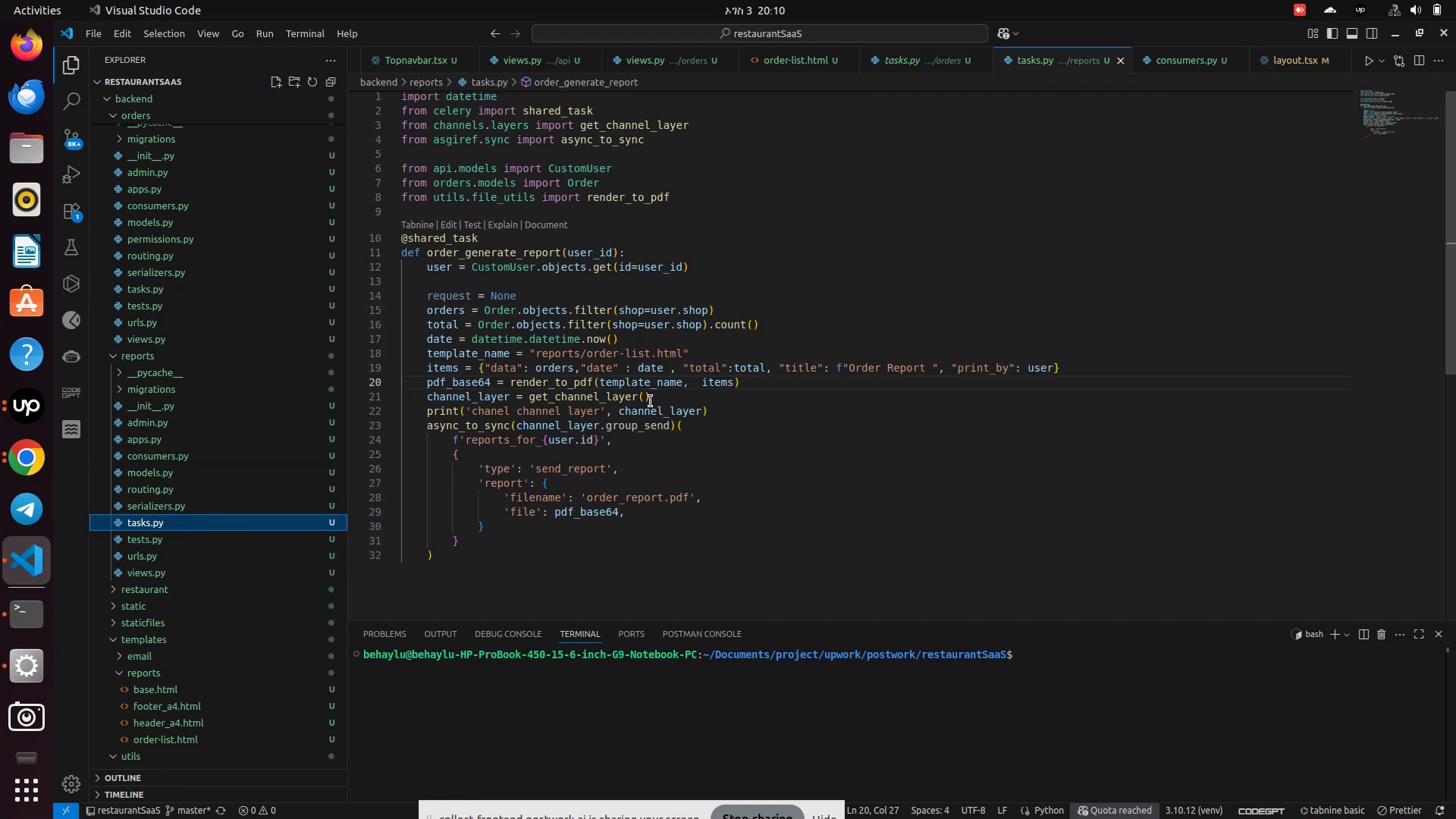 
wait(7.28)
 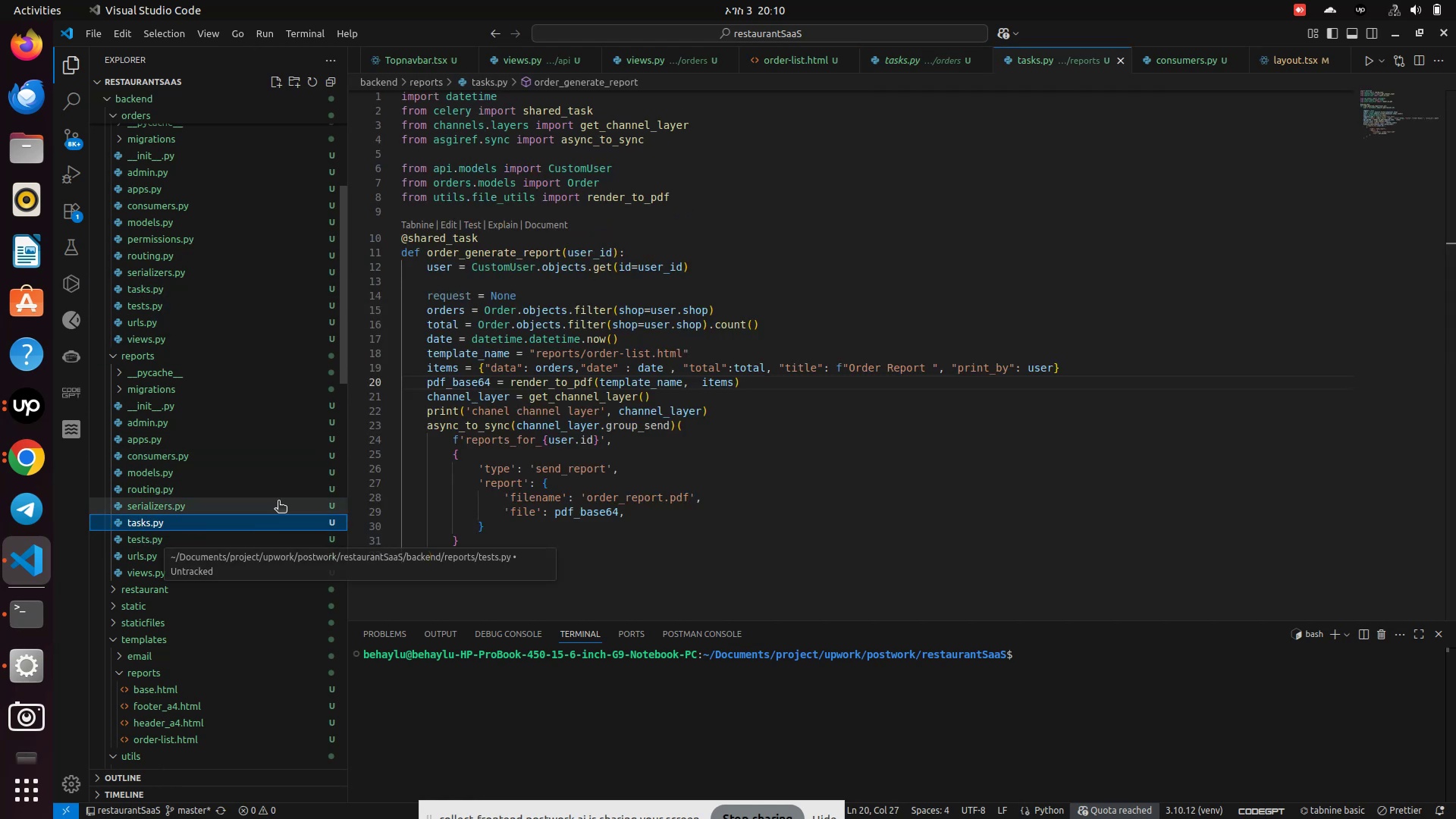 
hold_key(key=ControlLeft, duration=0.98)
left_click([556, 381])
 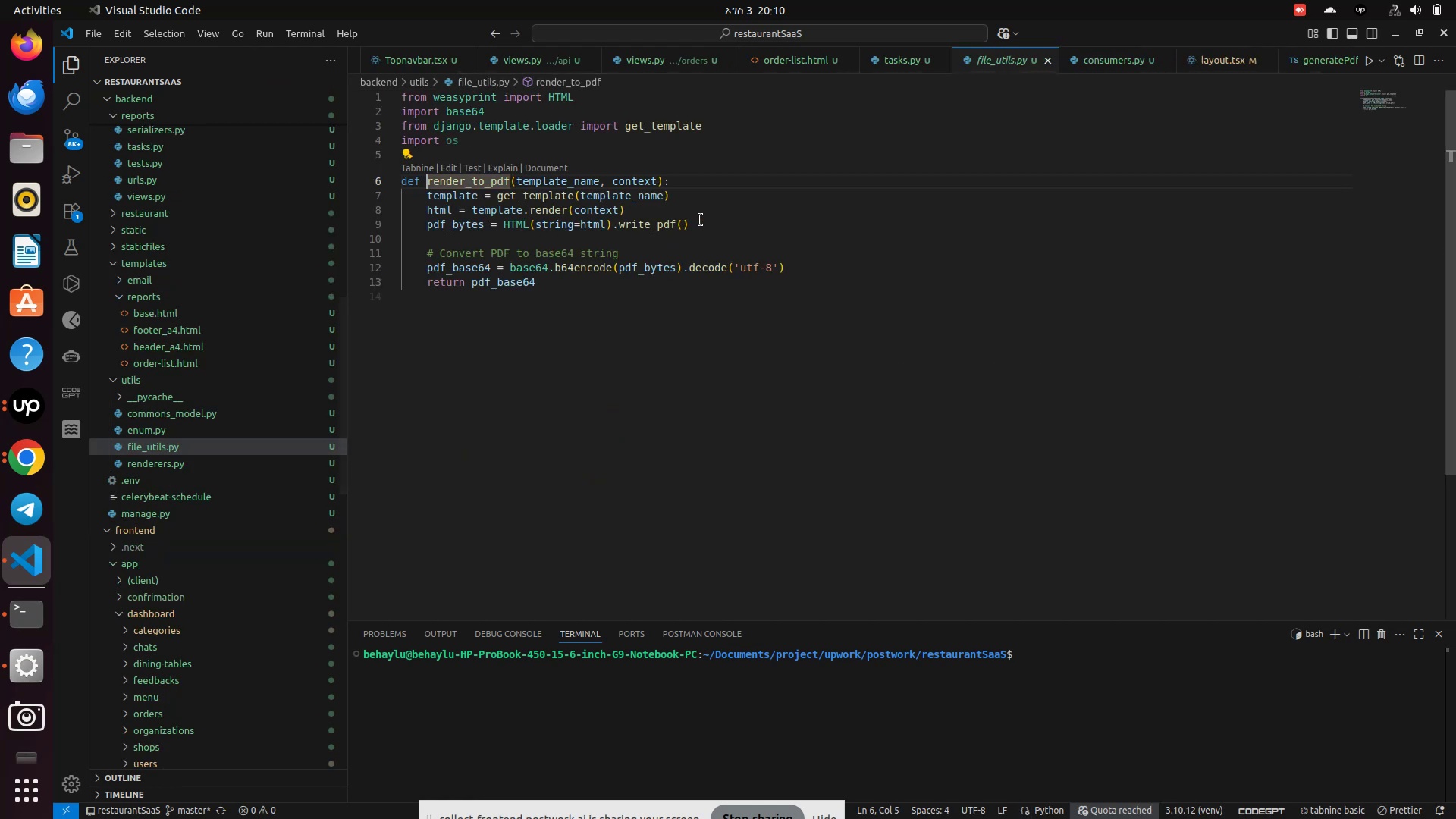 
left_click([713, 226])
 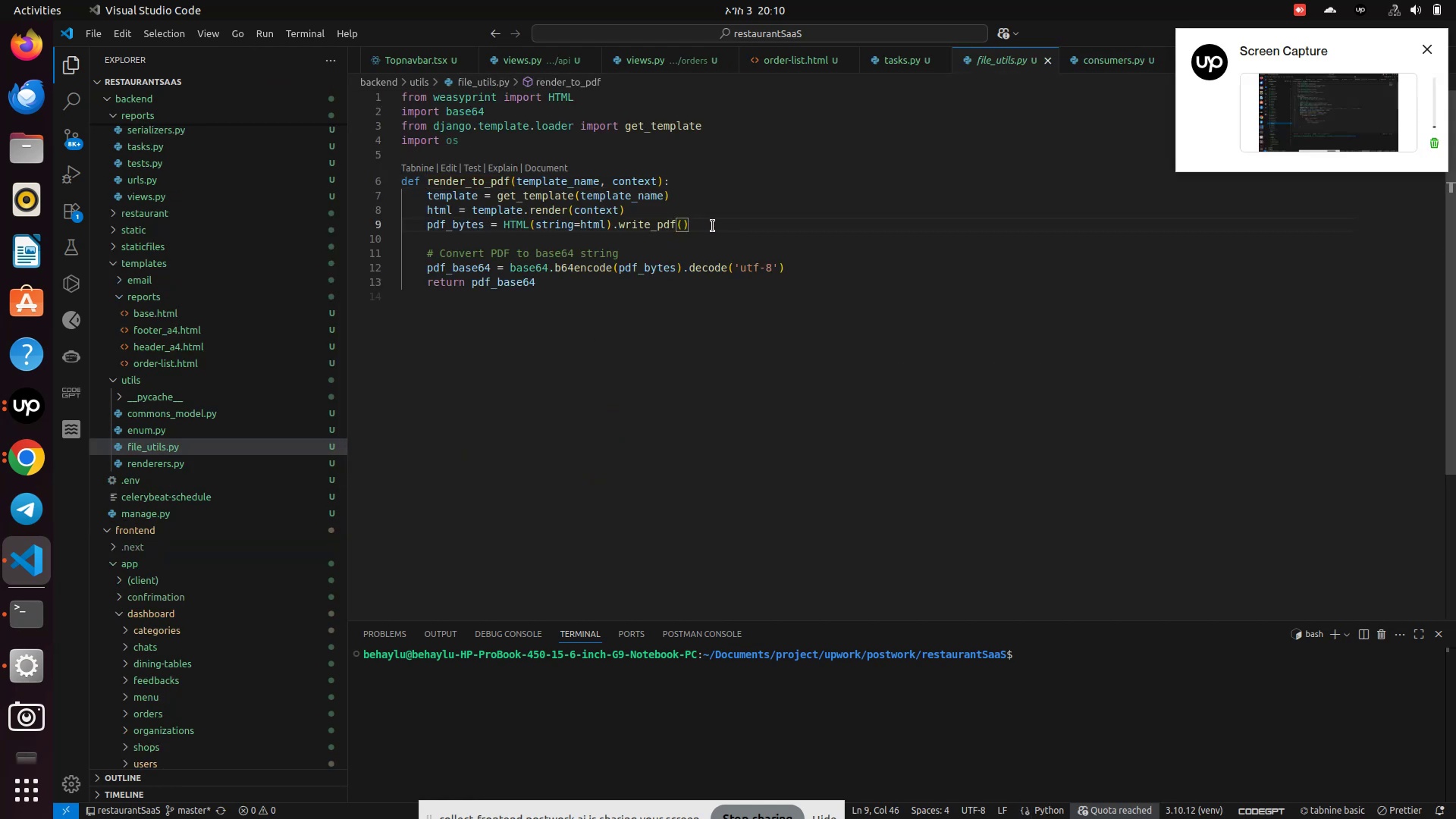 
key(Enter)
 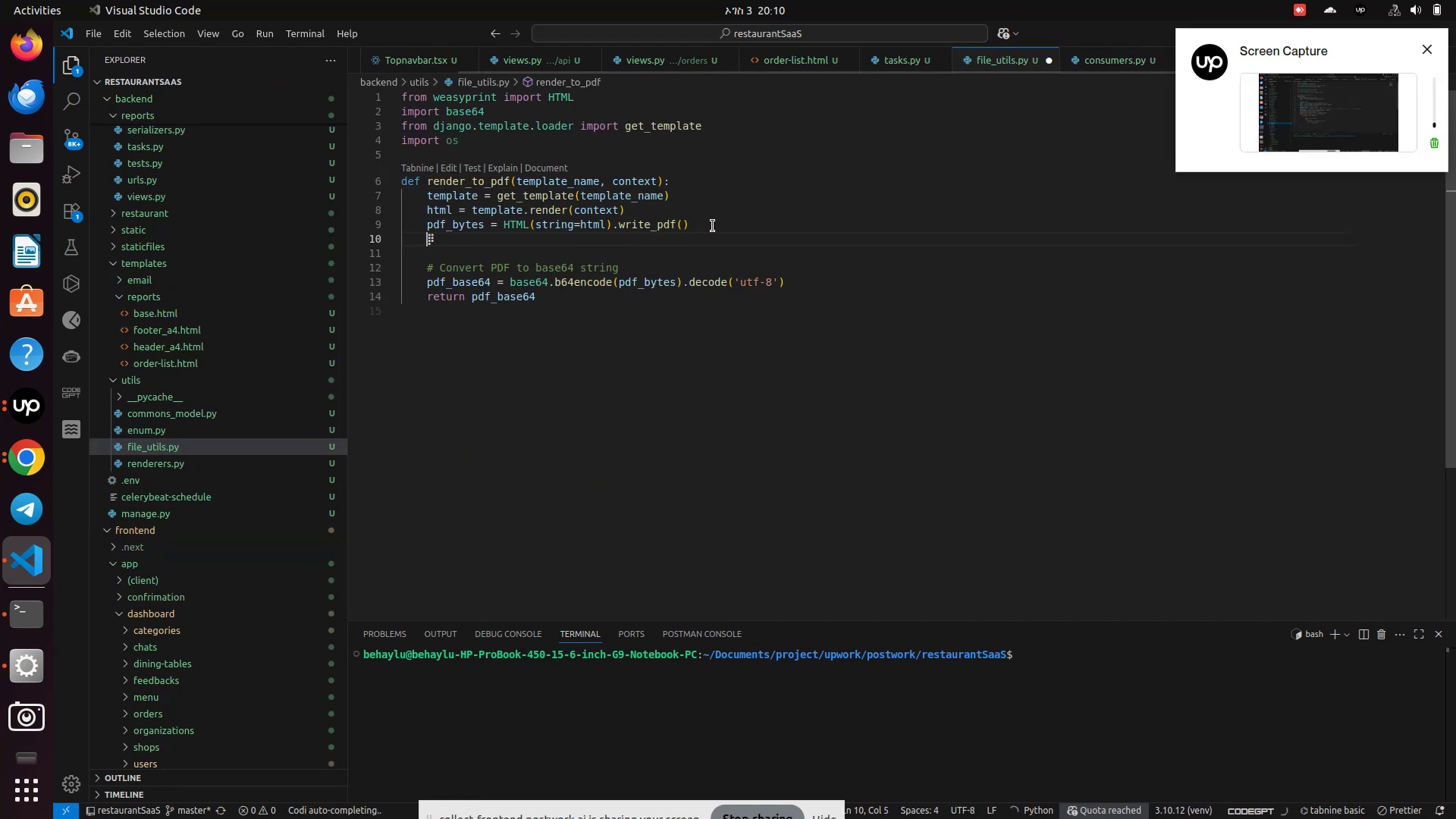 
type(conso)
key(Backspace)
key(Backspace)
key(Backspace)
key(Backspace)
key(Backspace)
type(pring)
key(Backspace)
type(t(")
 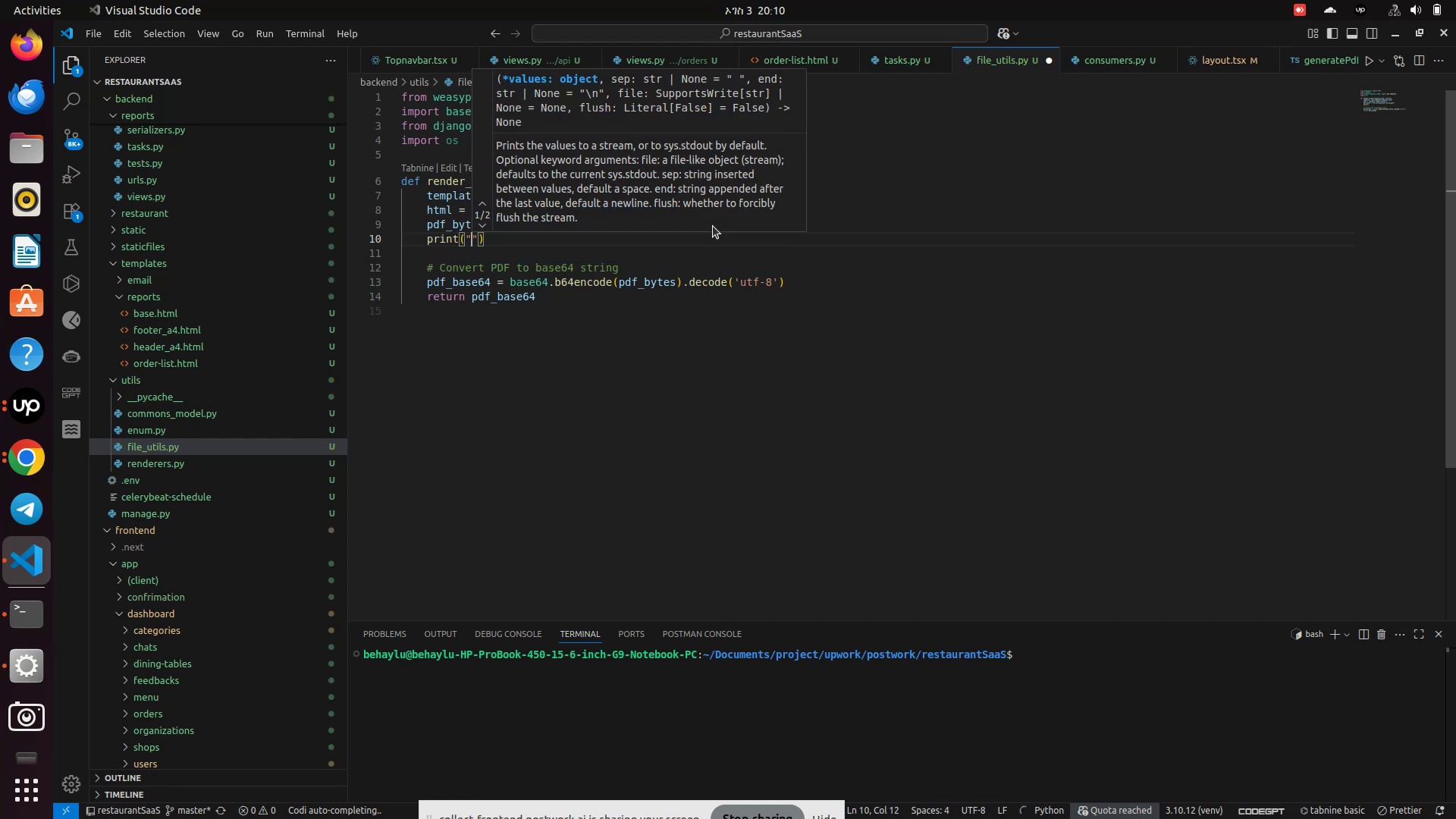 
 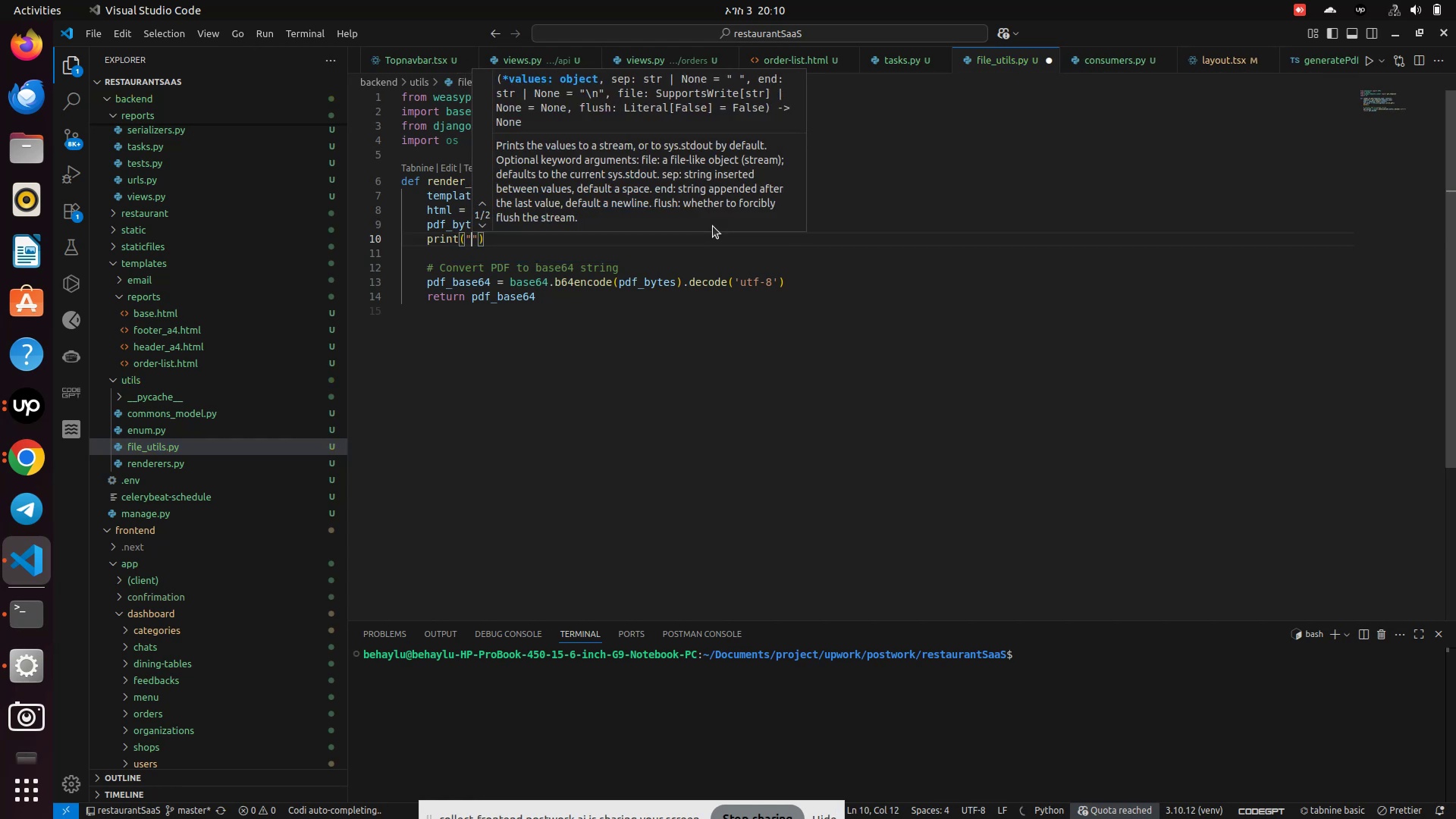 
hold_key(key=Equal, duration=1.01)
 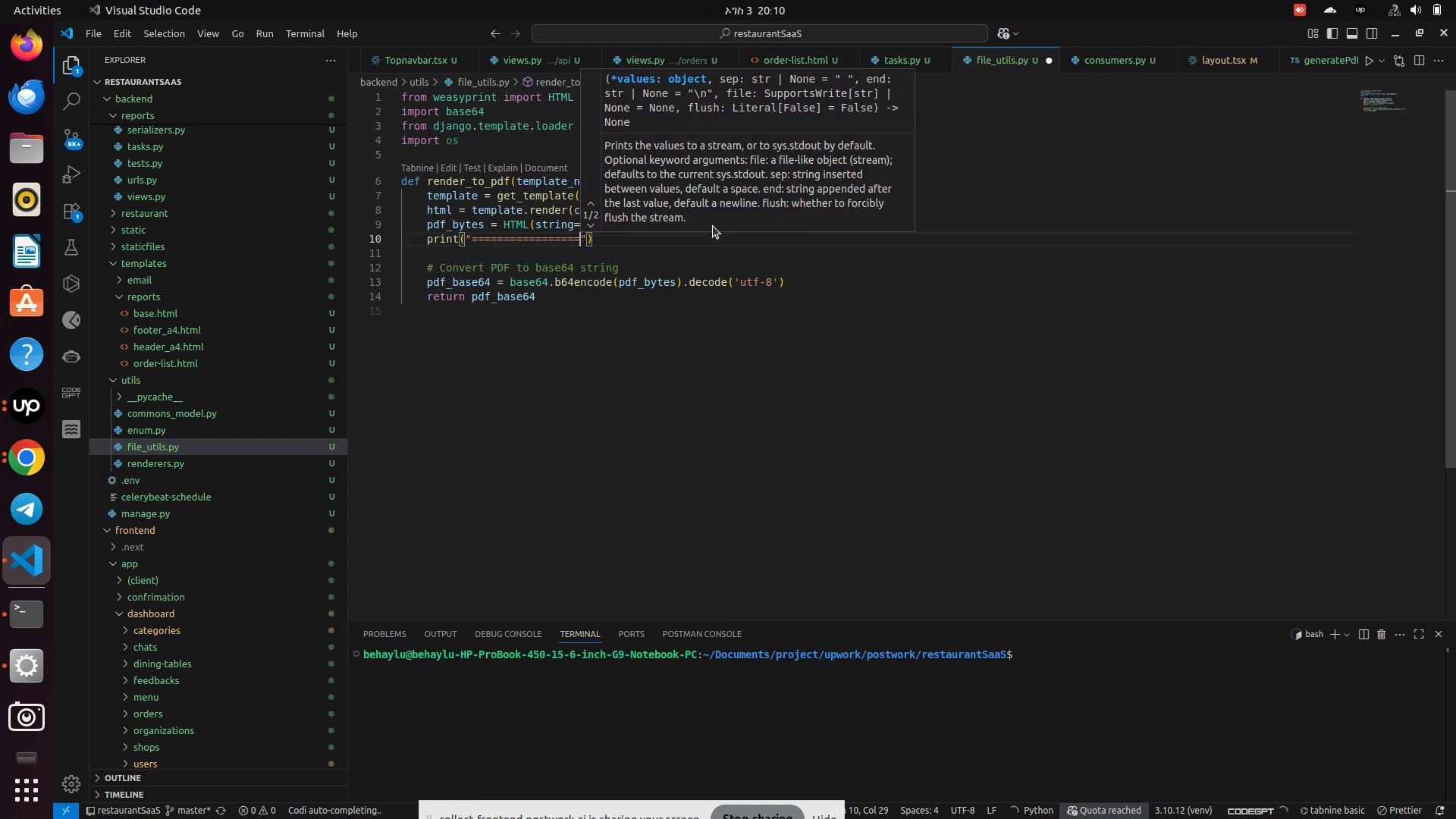 
key(ArrowRight)
 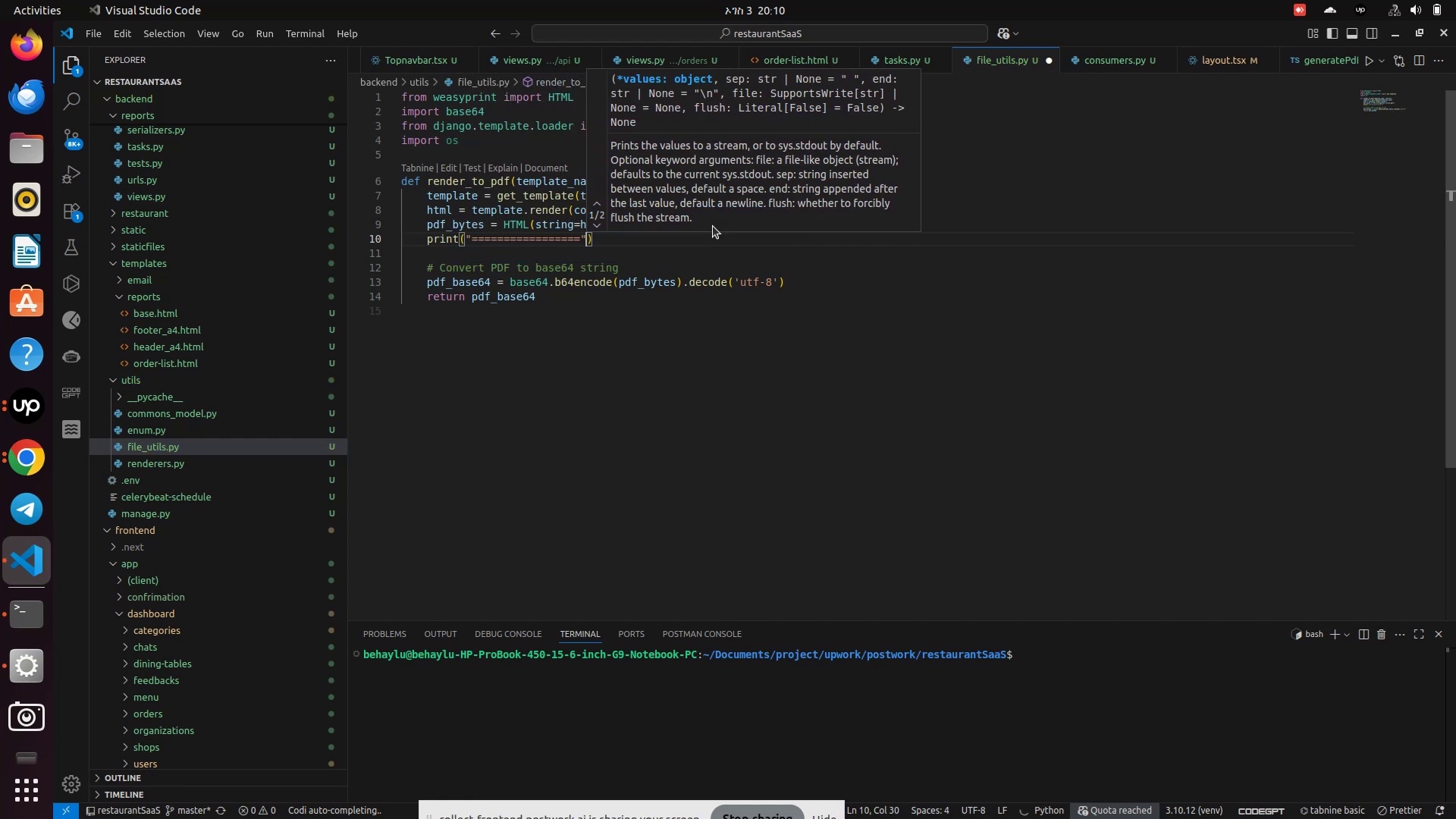 
key(ArrowRight)
 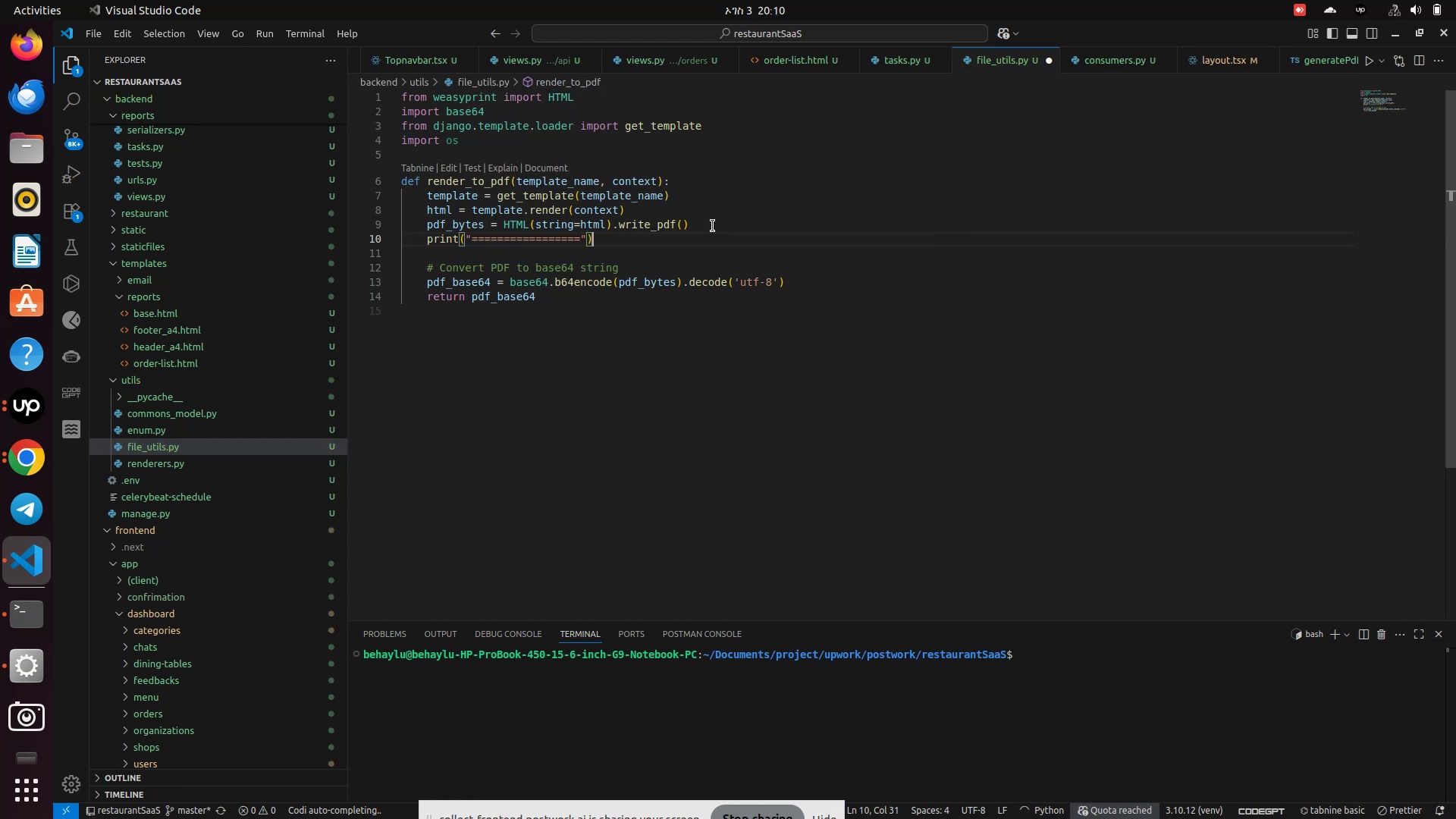 
key(Enter)
 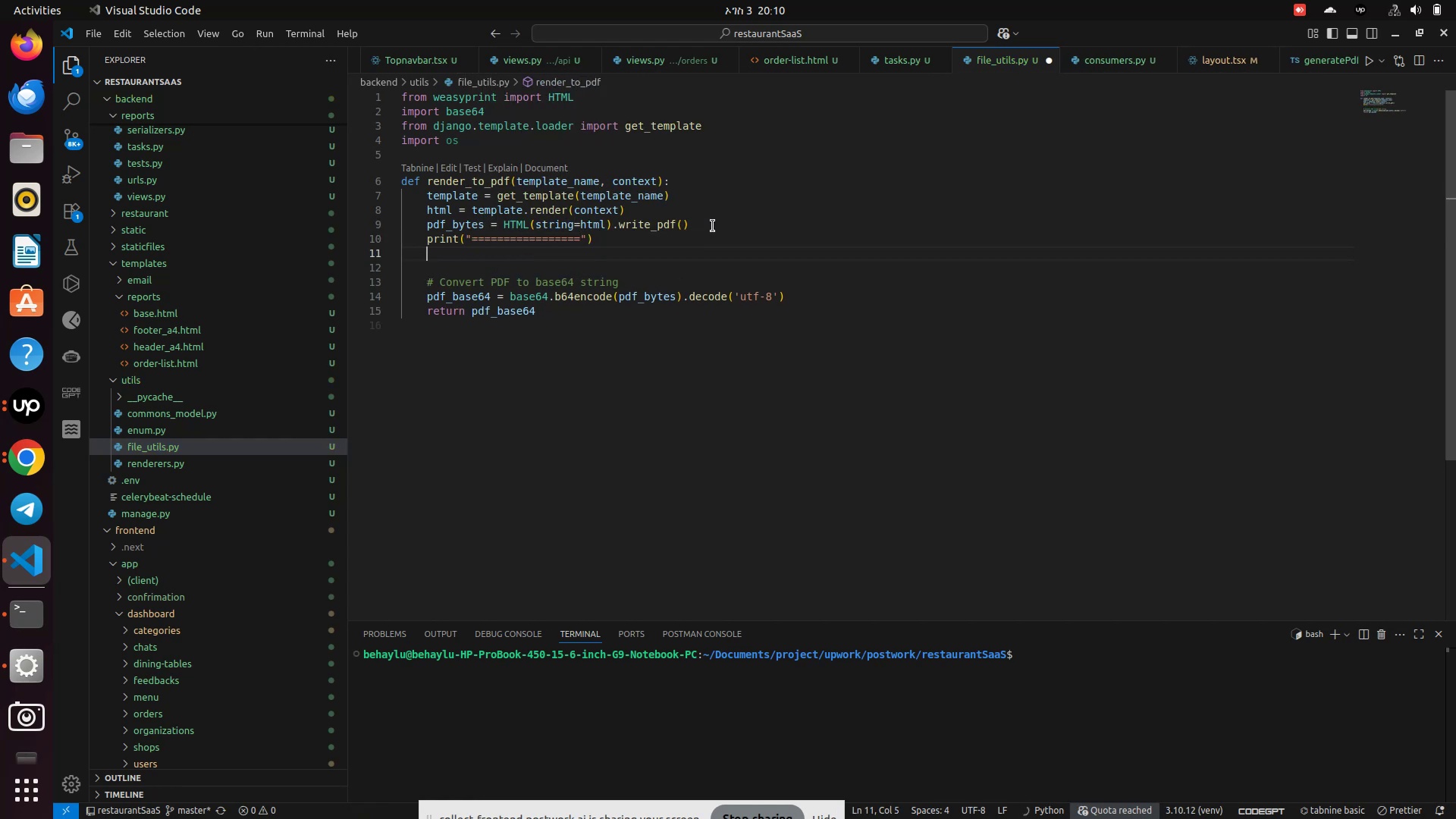 
type(prin)
 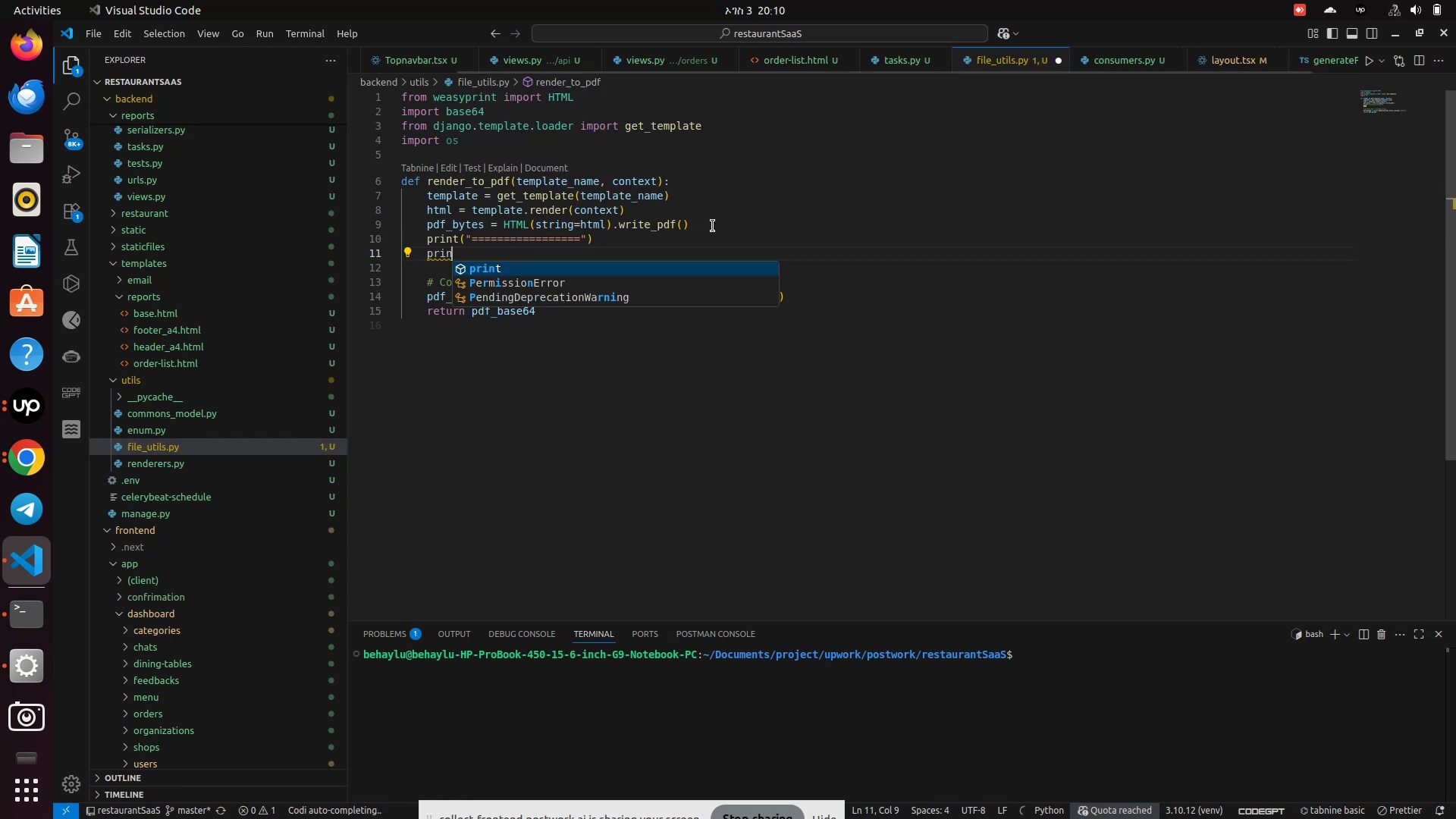 
key(Enter)
 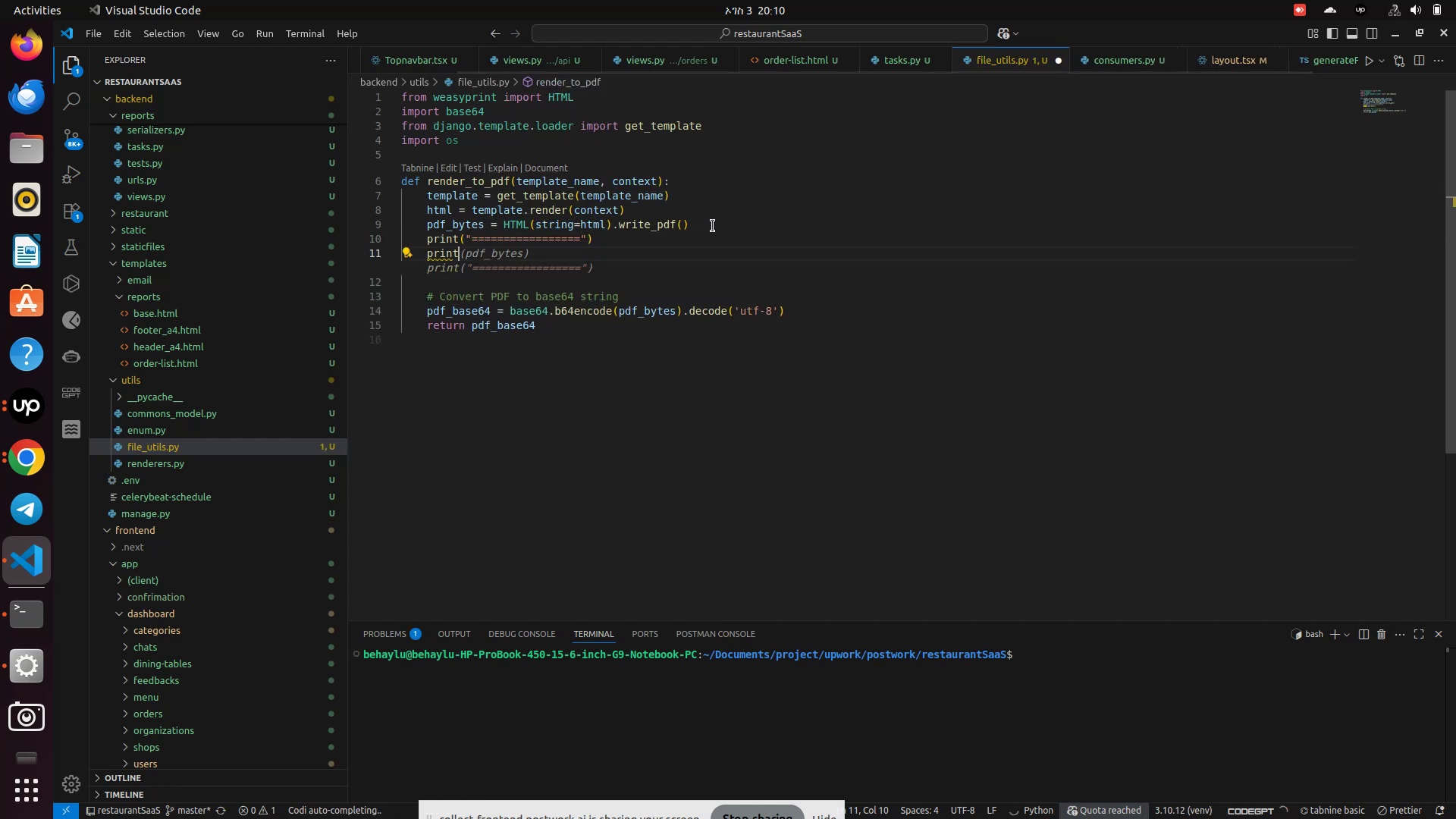 
type((items)
 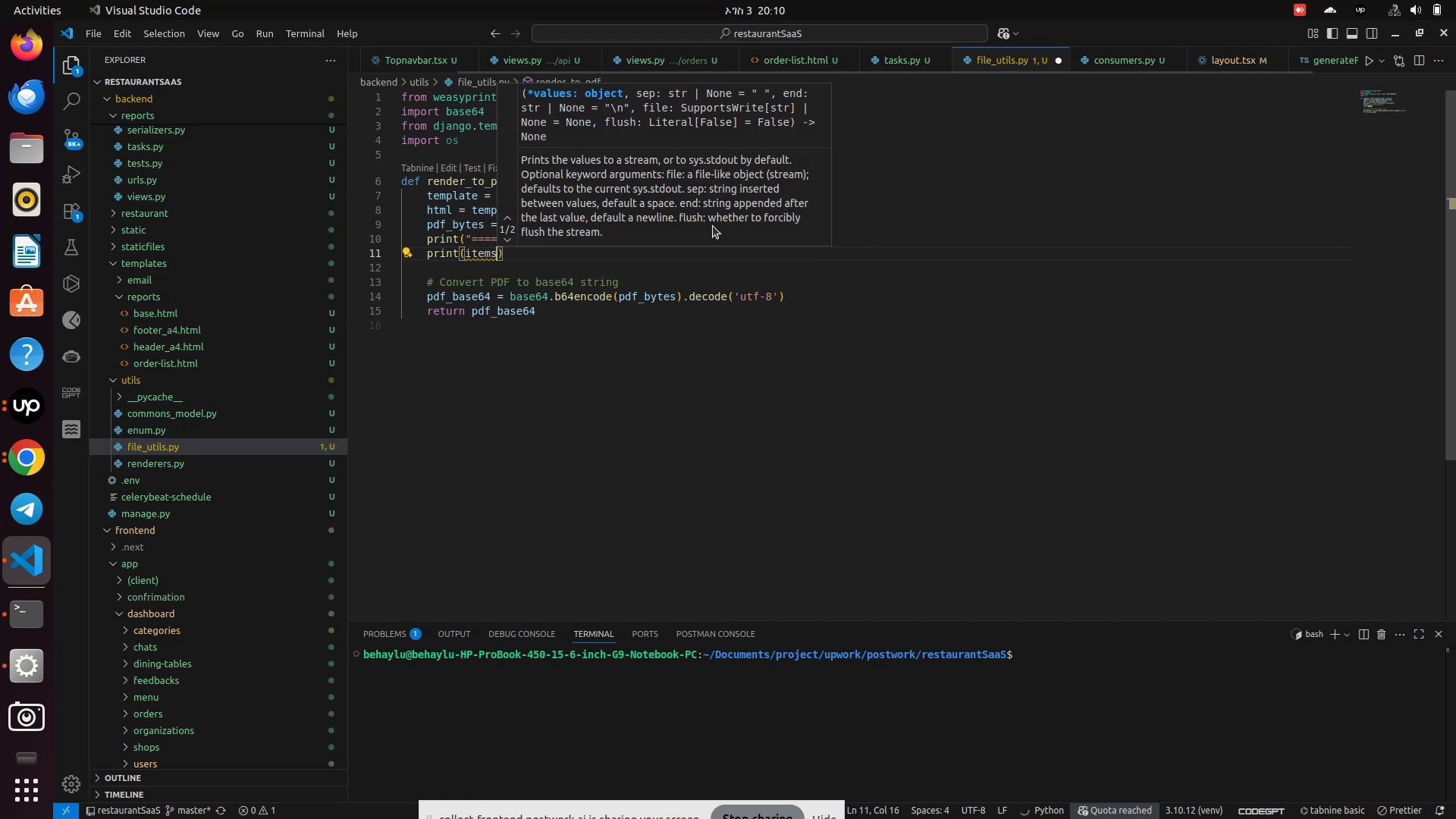 
left_click([612, 323])
 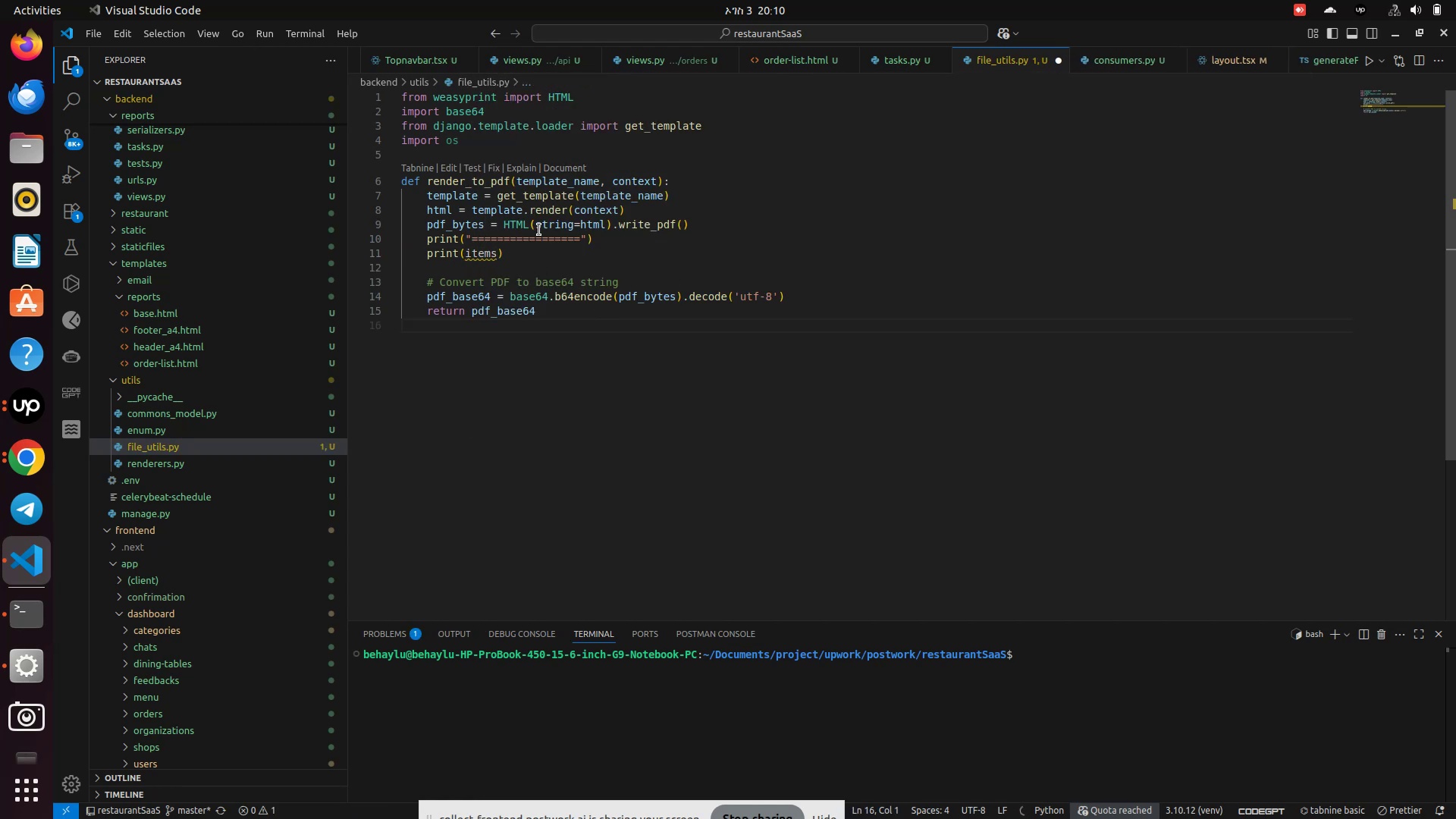 
mouse_move([562, 209])
 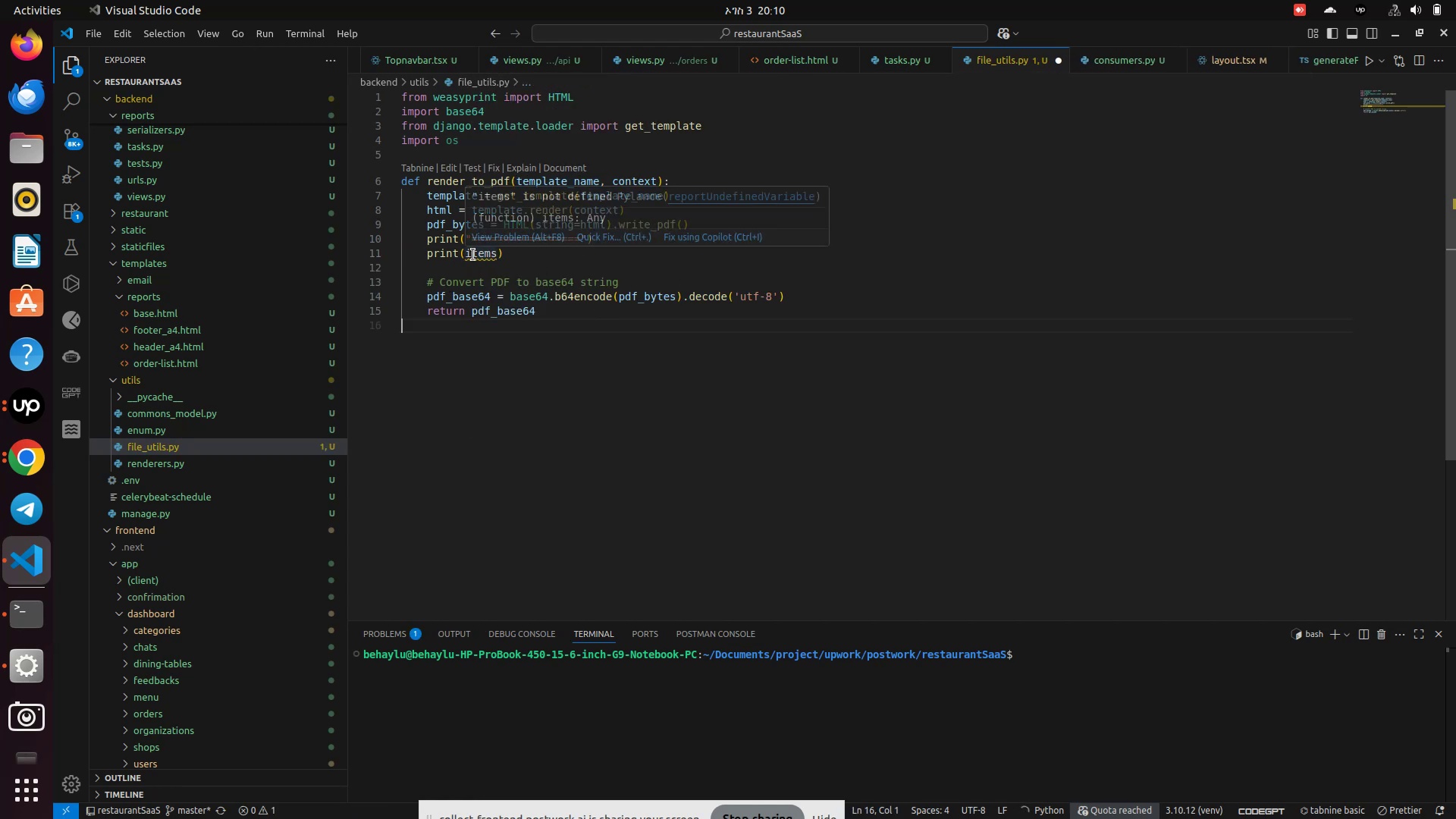 
double_click([473, 255])
 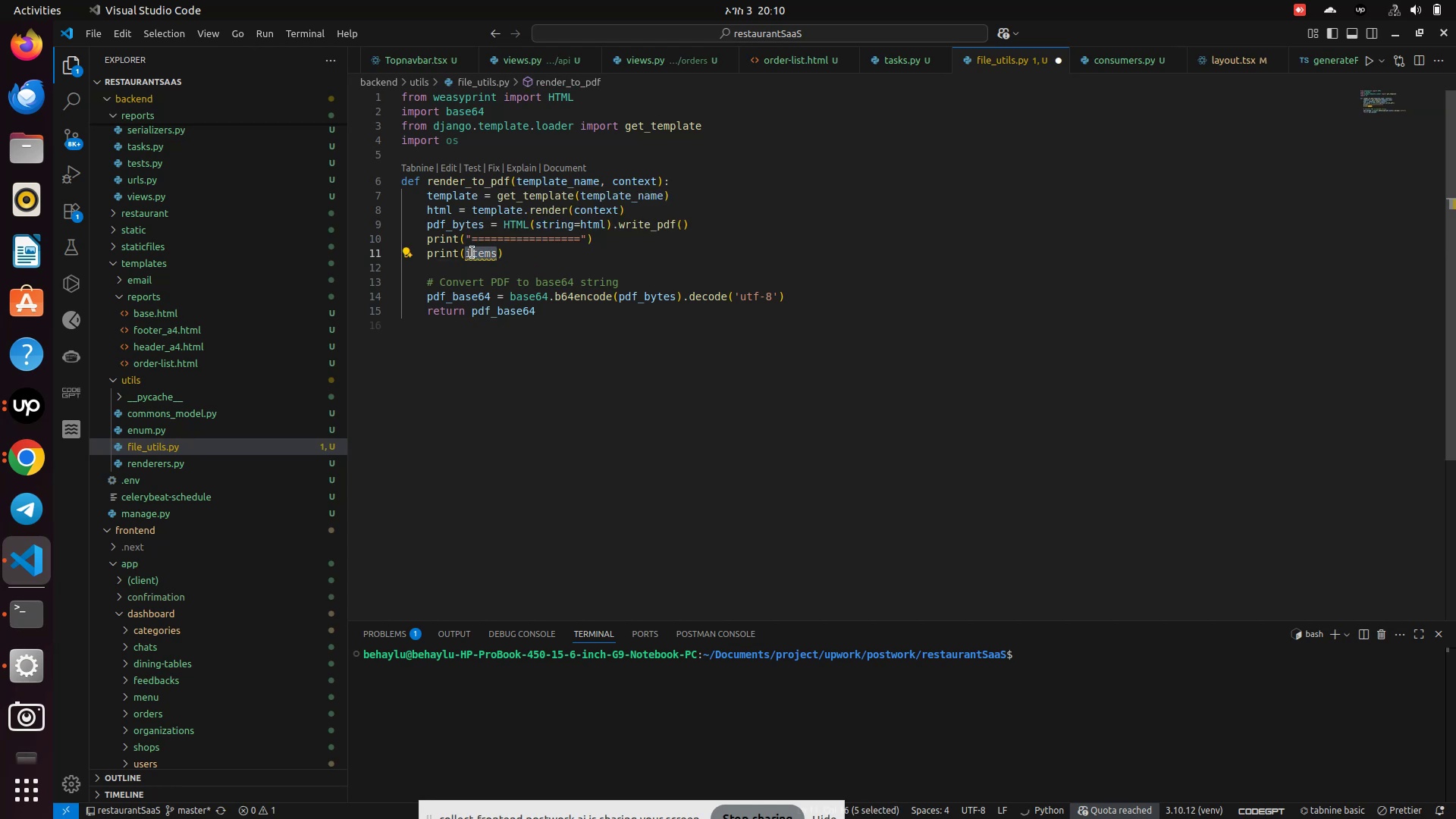 
type(context)
 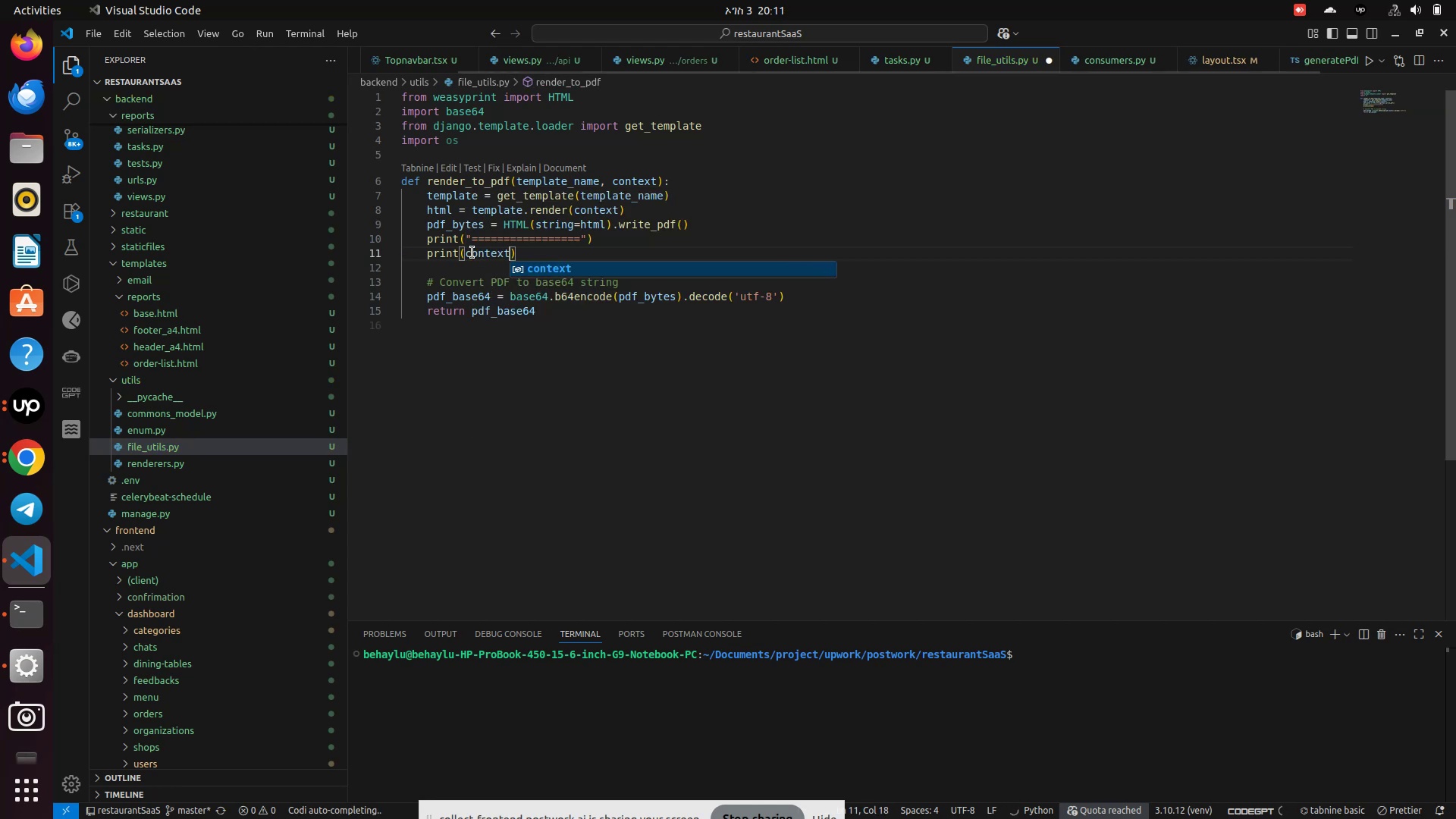 
key(Enter)
 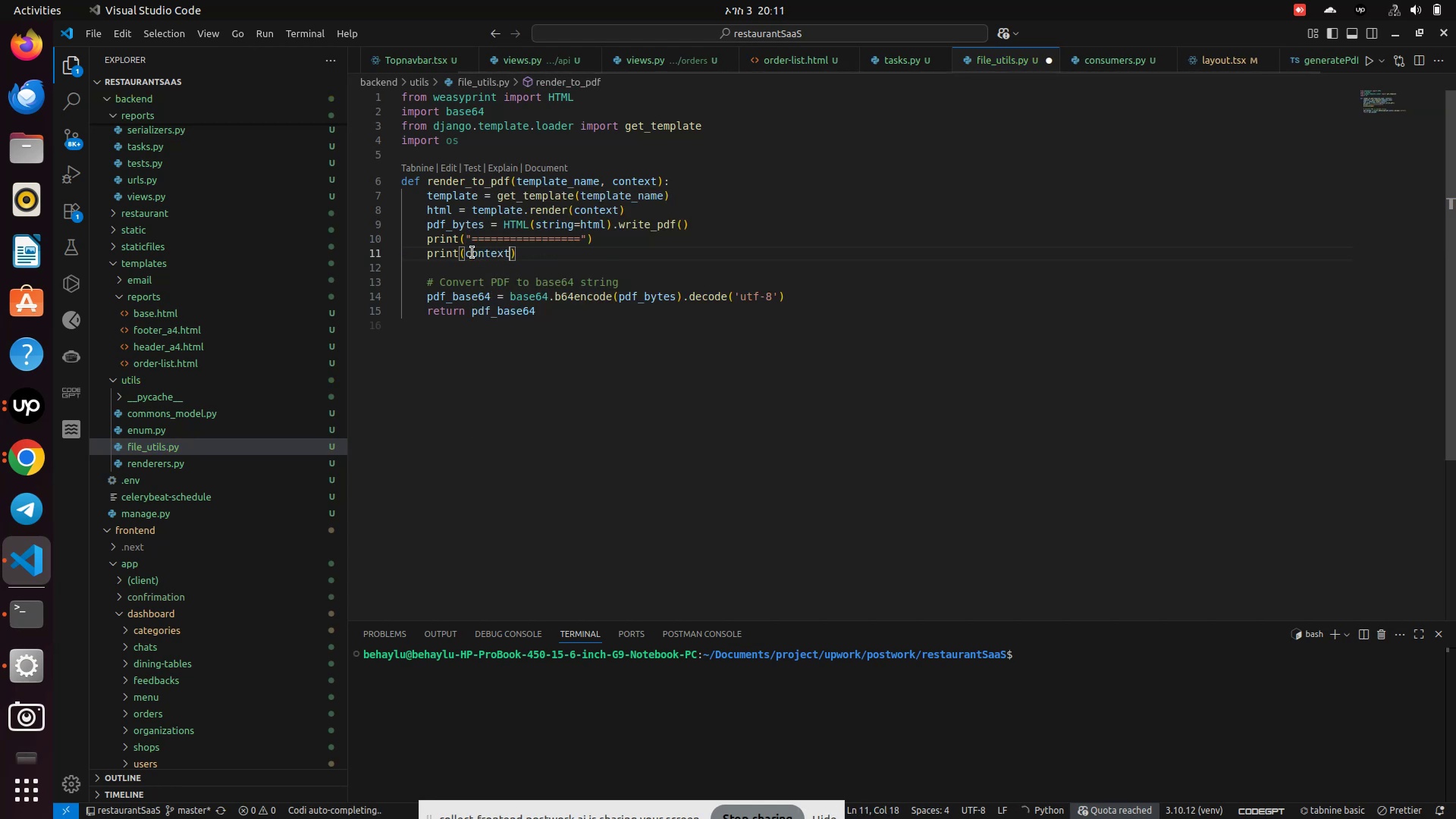 
key(Control+S)
 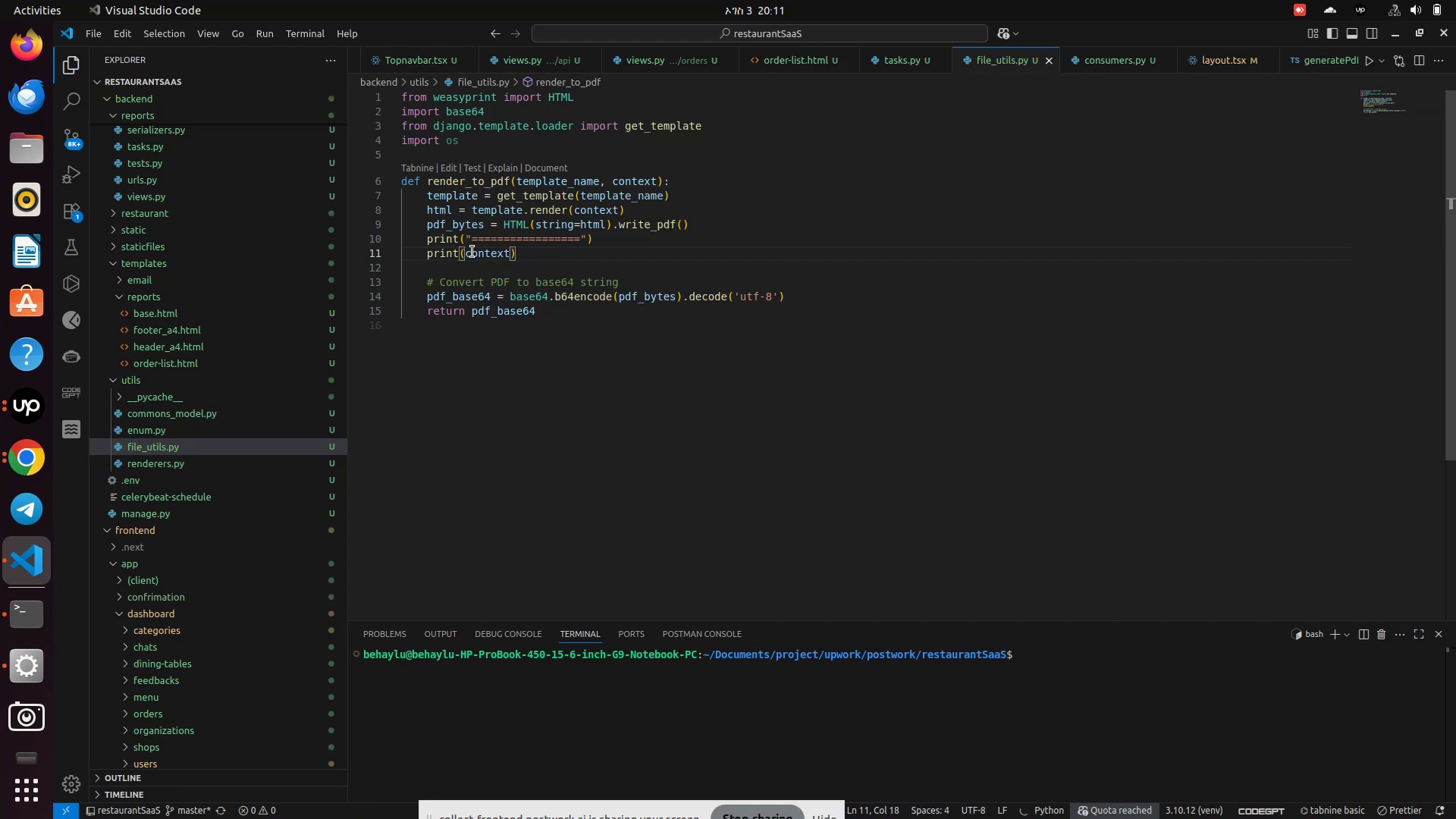 
mouse_move([584, 306])
 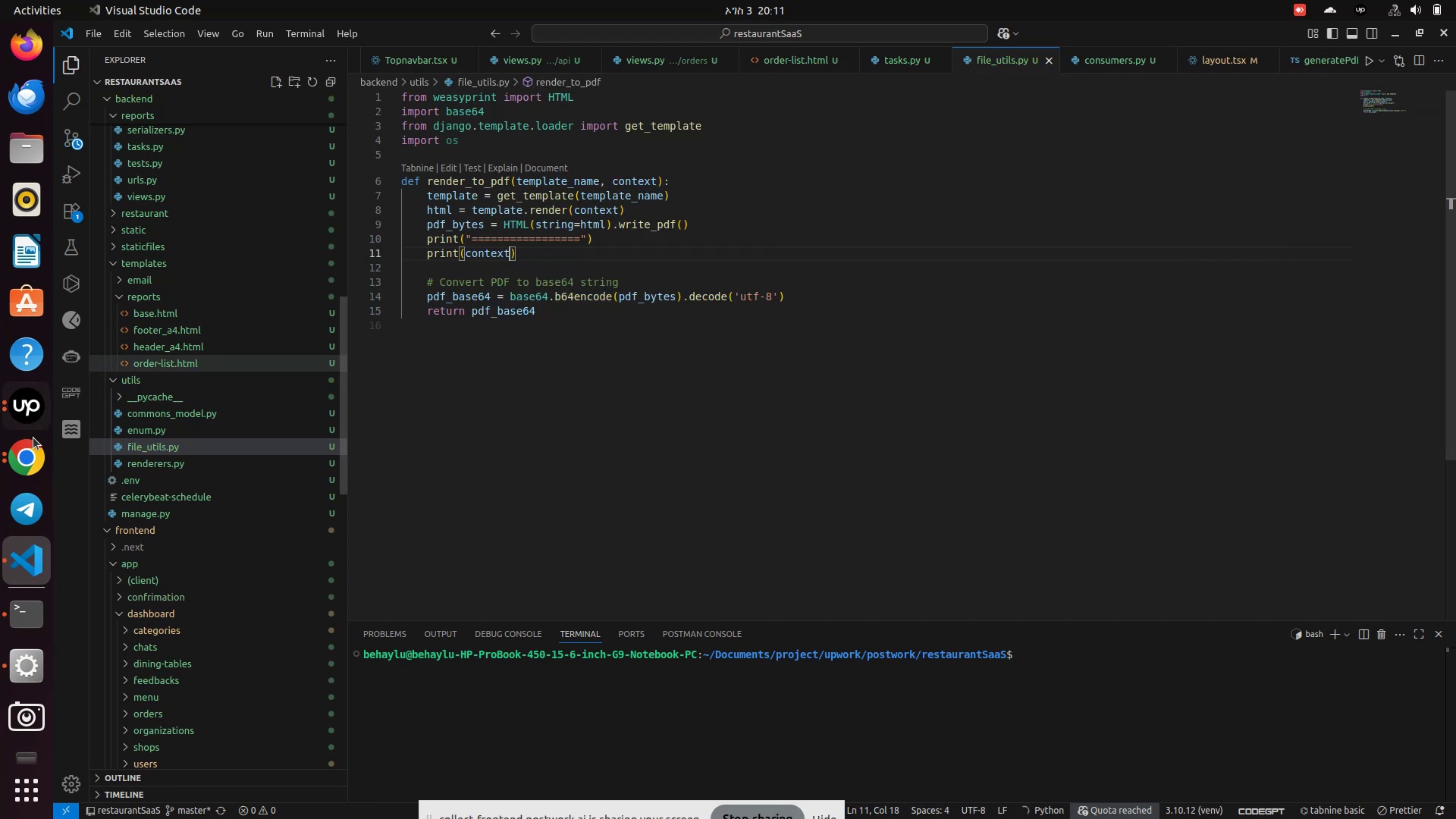 
left_click([27, 476])
 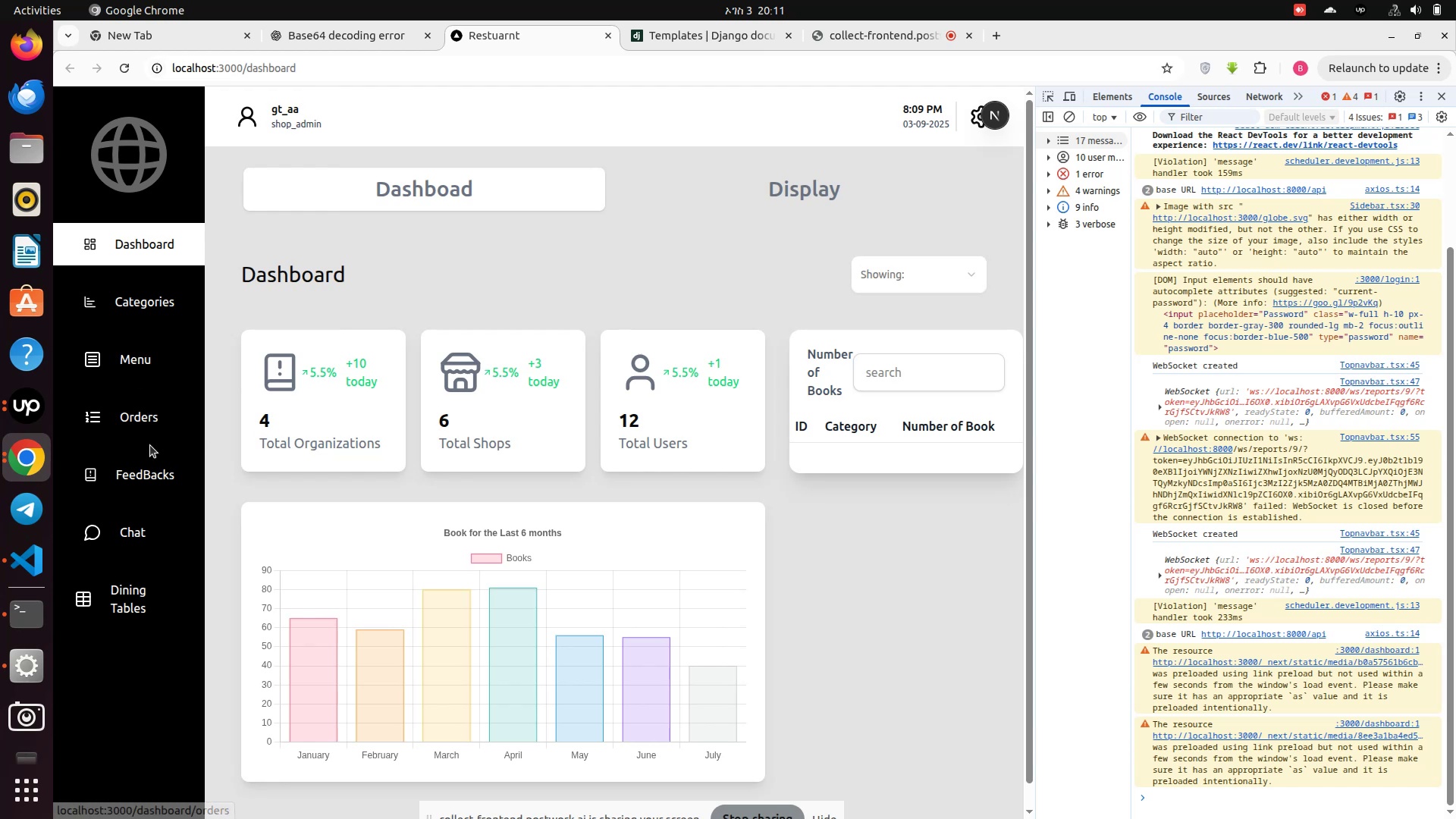 
left_click([148, 419])
 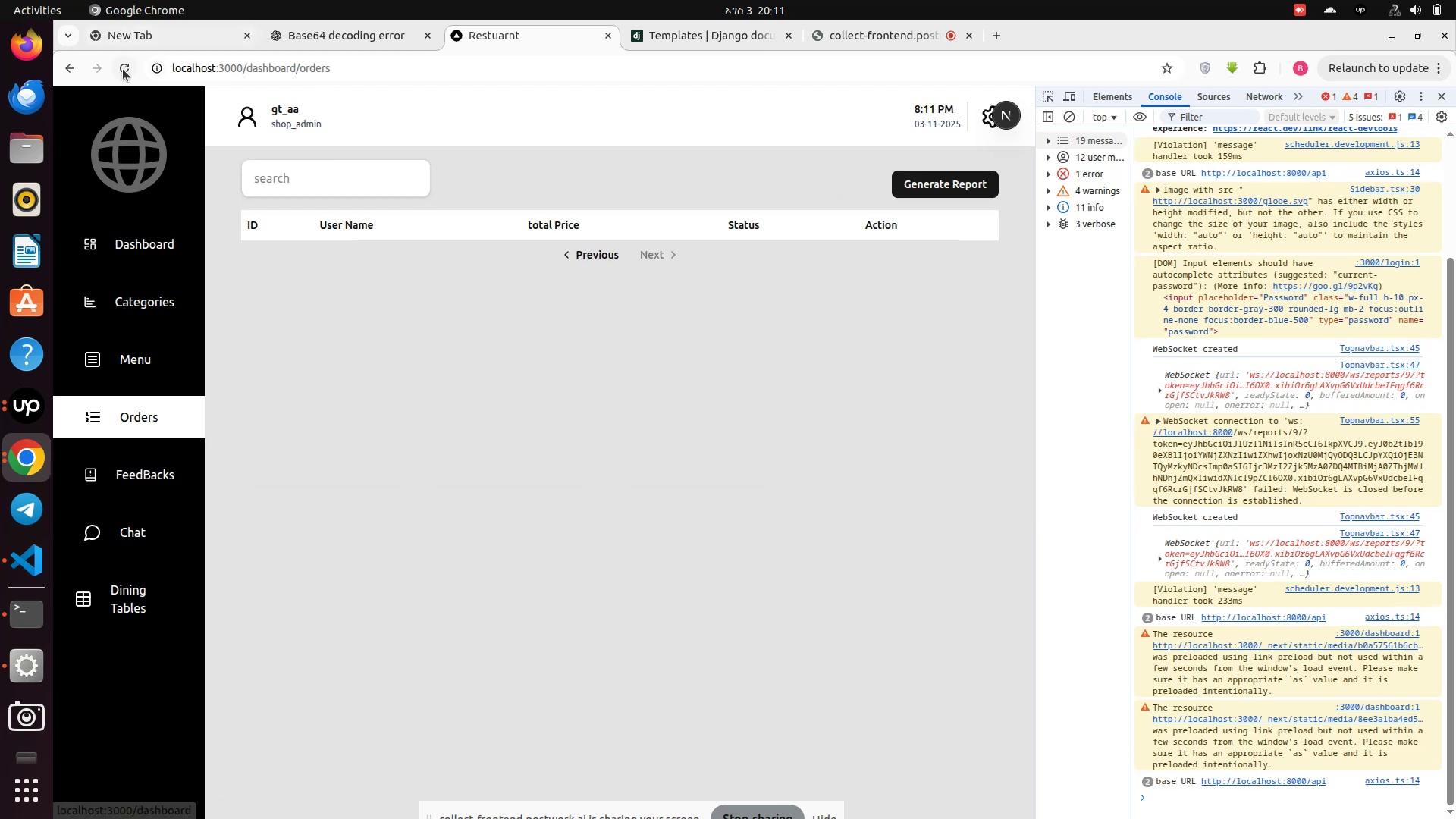 
left_click([125, 74])
 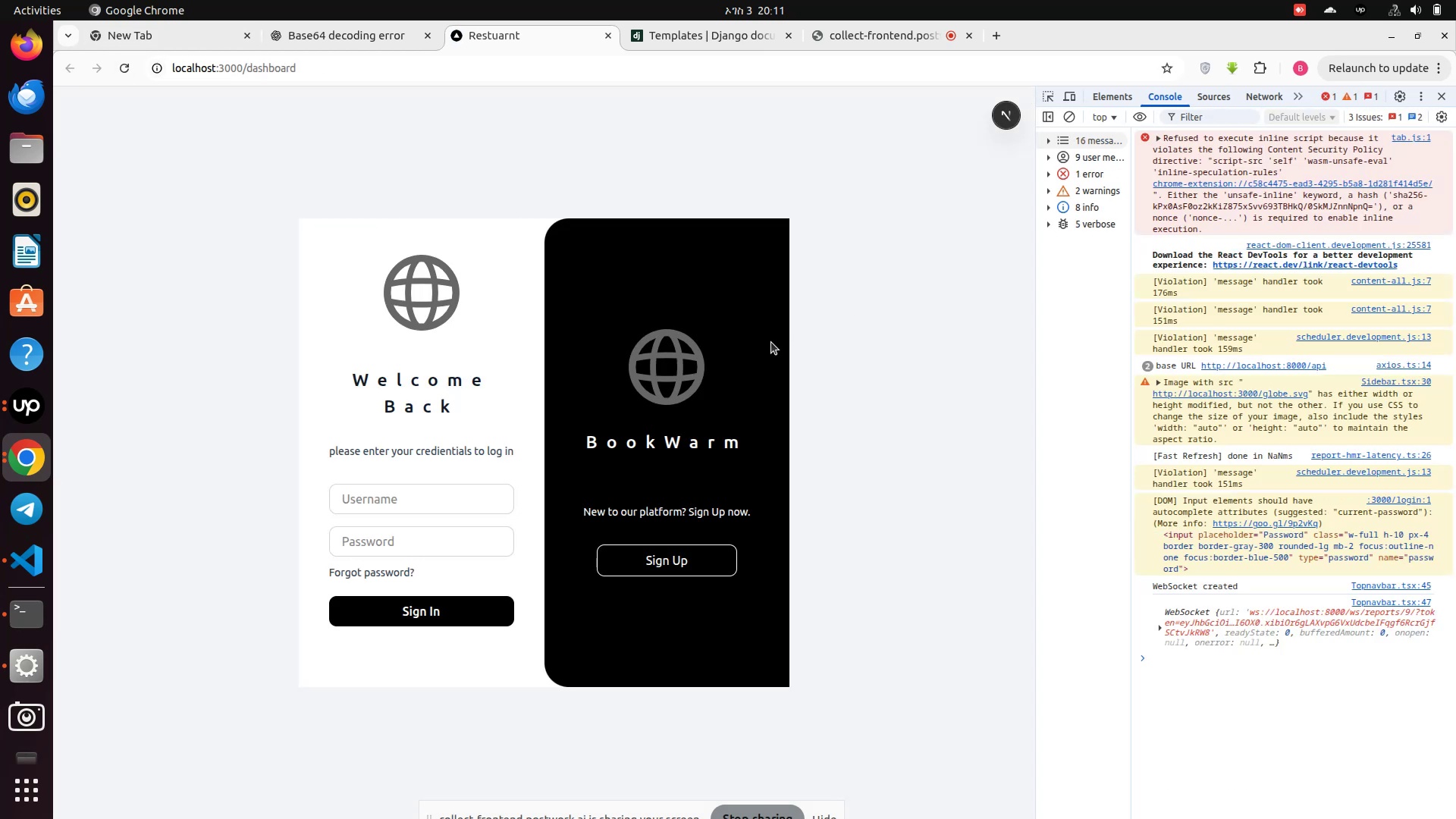 
wait(7.19)
 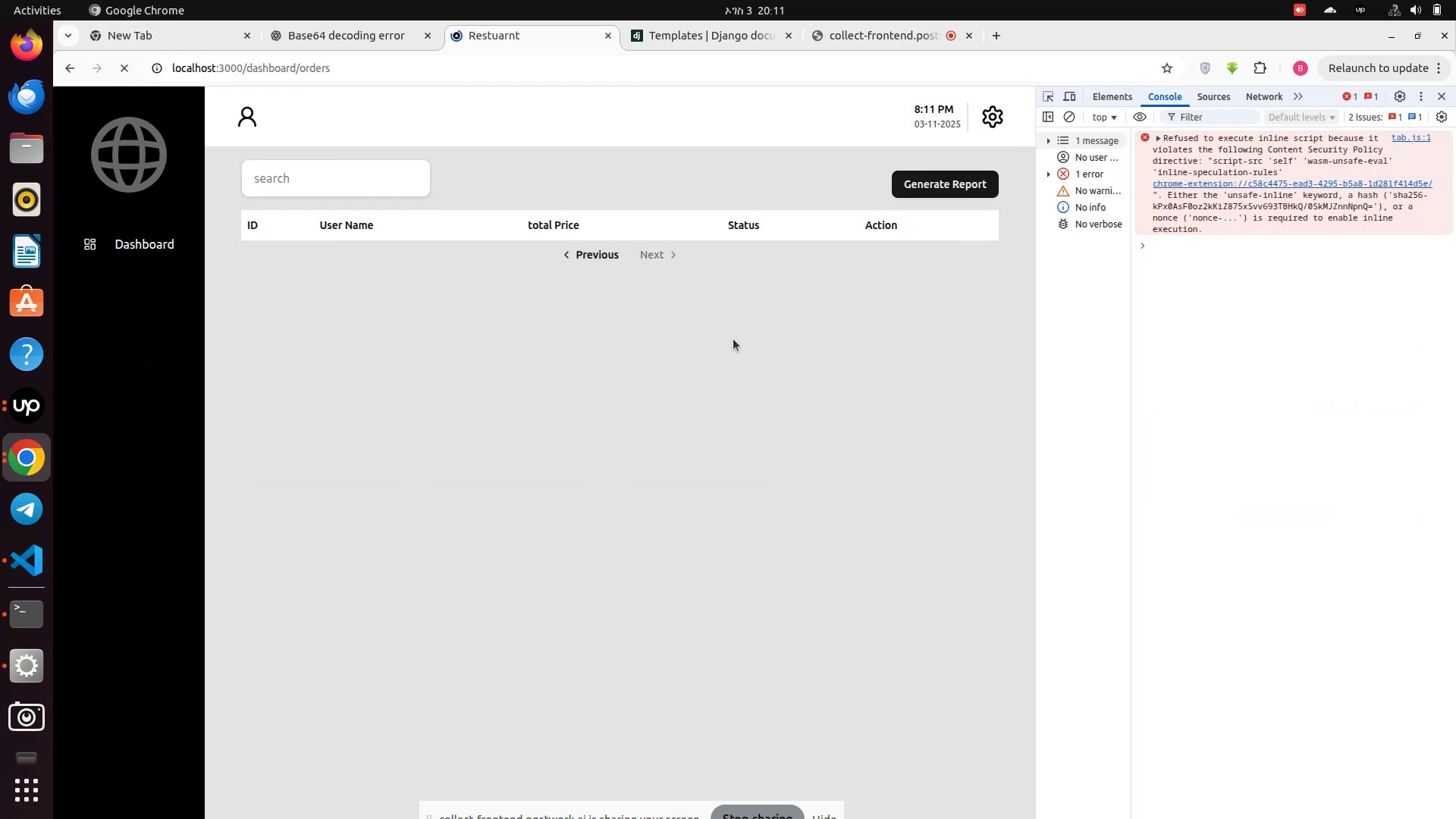 
left_click([128, 419])
 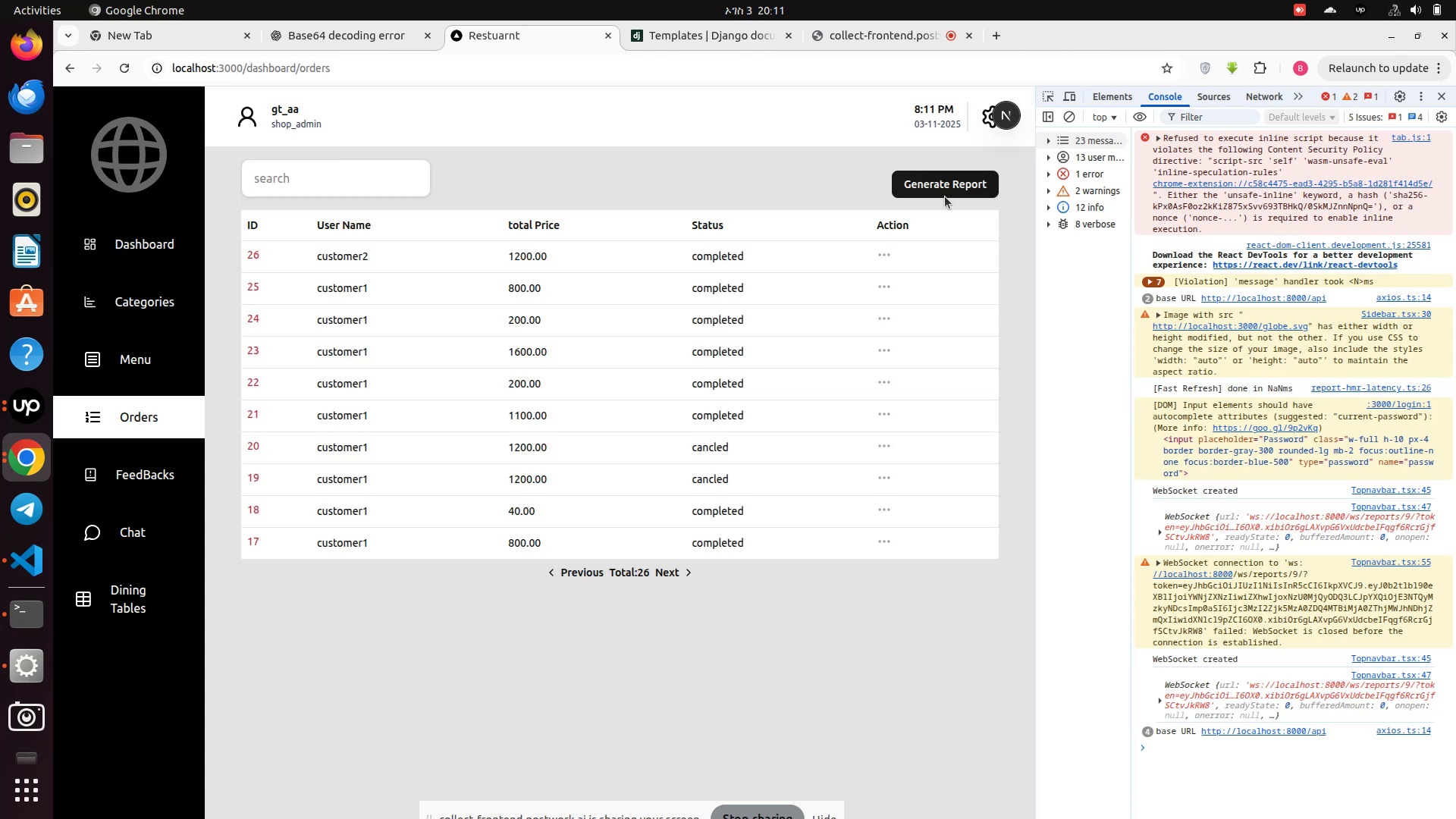 
left_click([945, 190])
 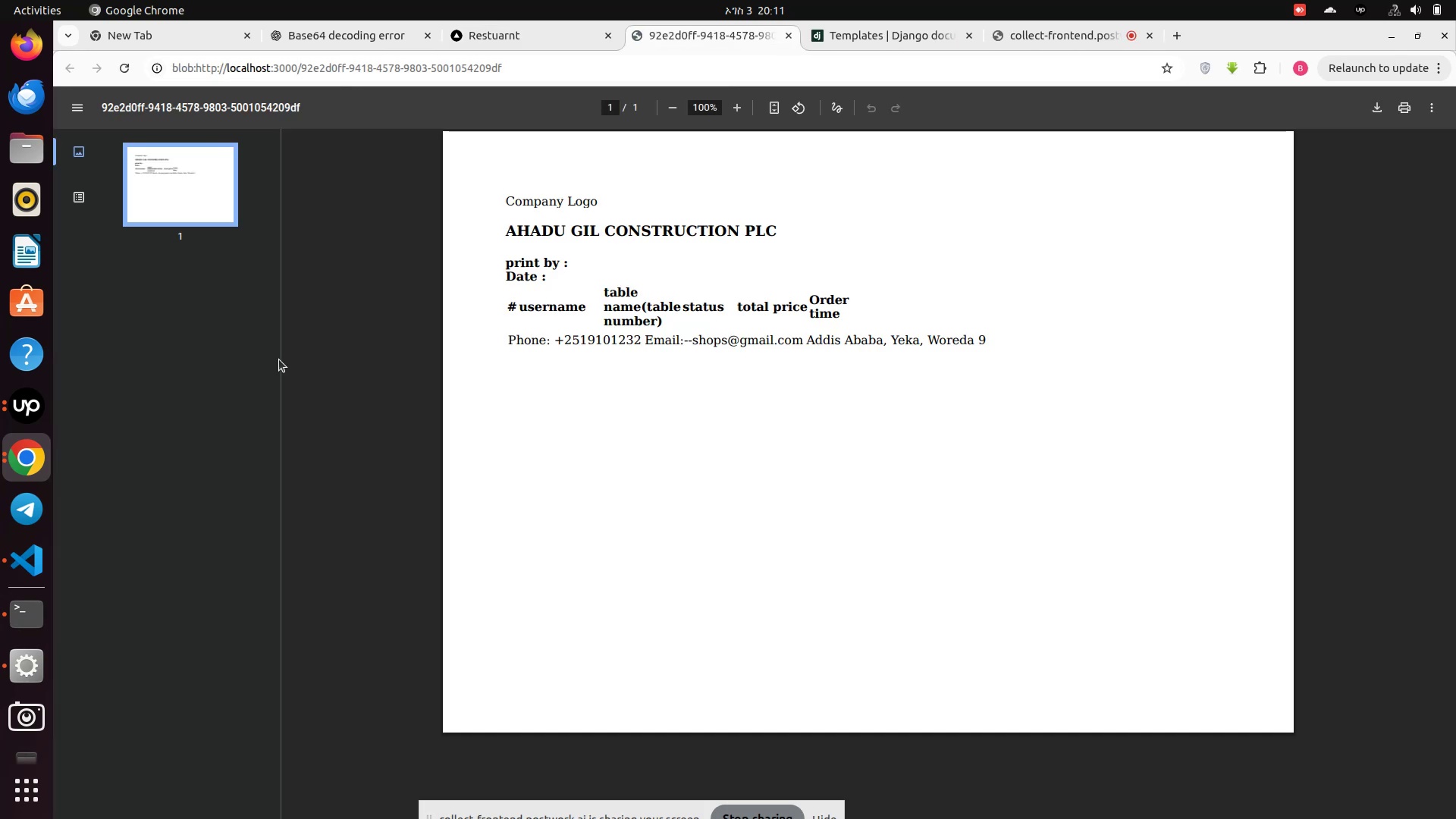 
left_click([30, 557])
 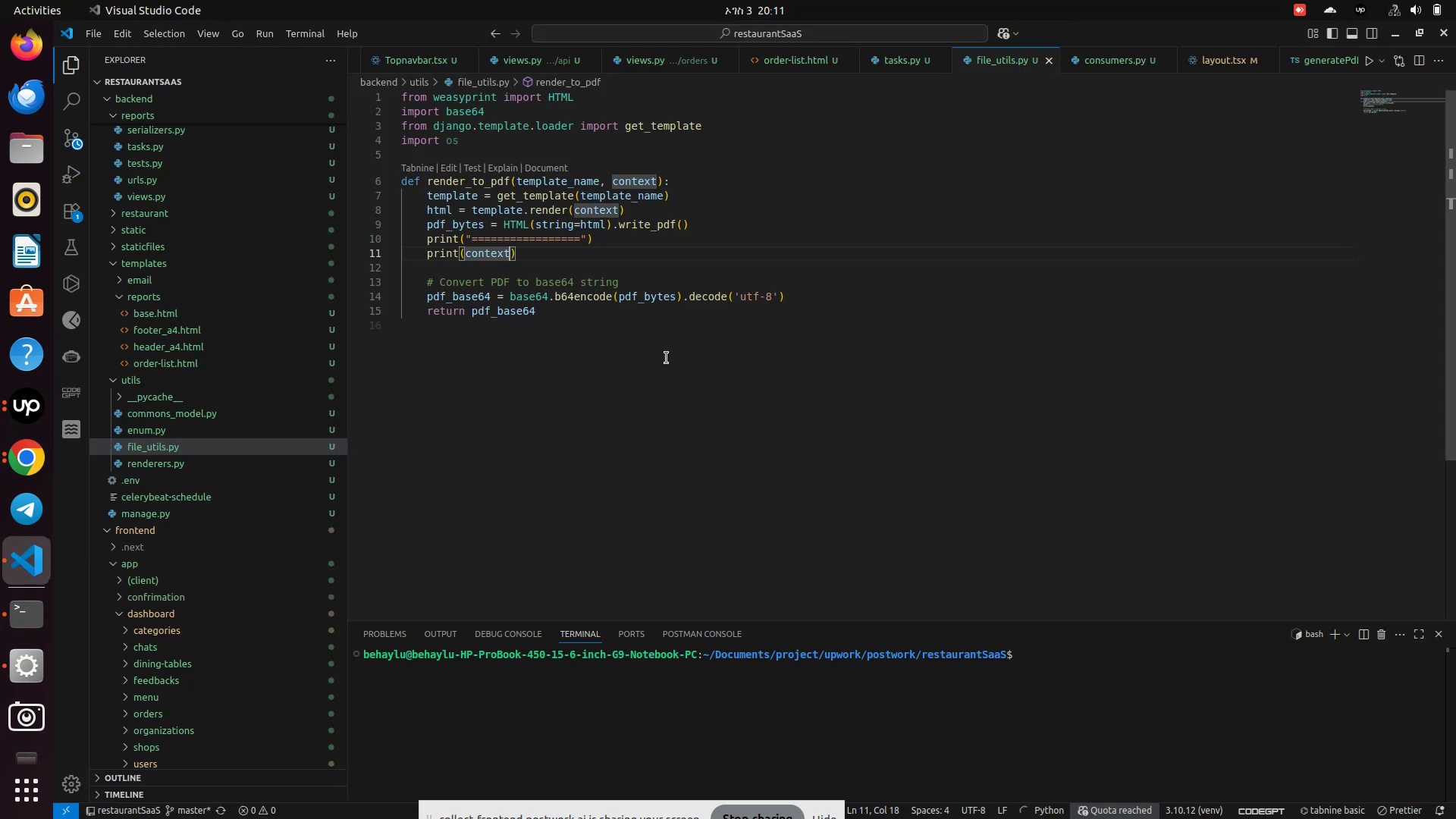 
left_click([667, 358])
 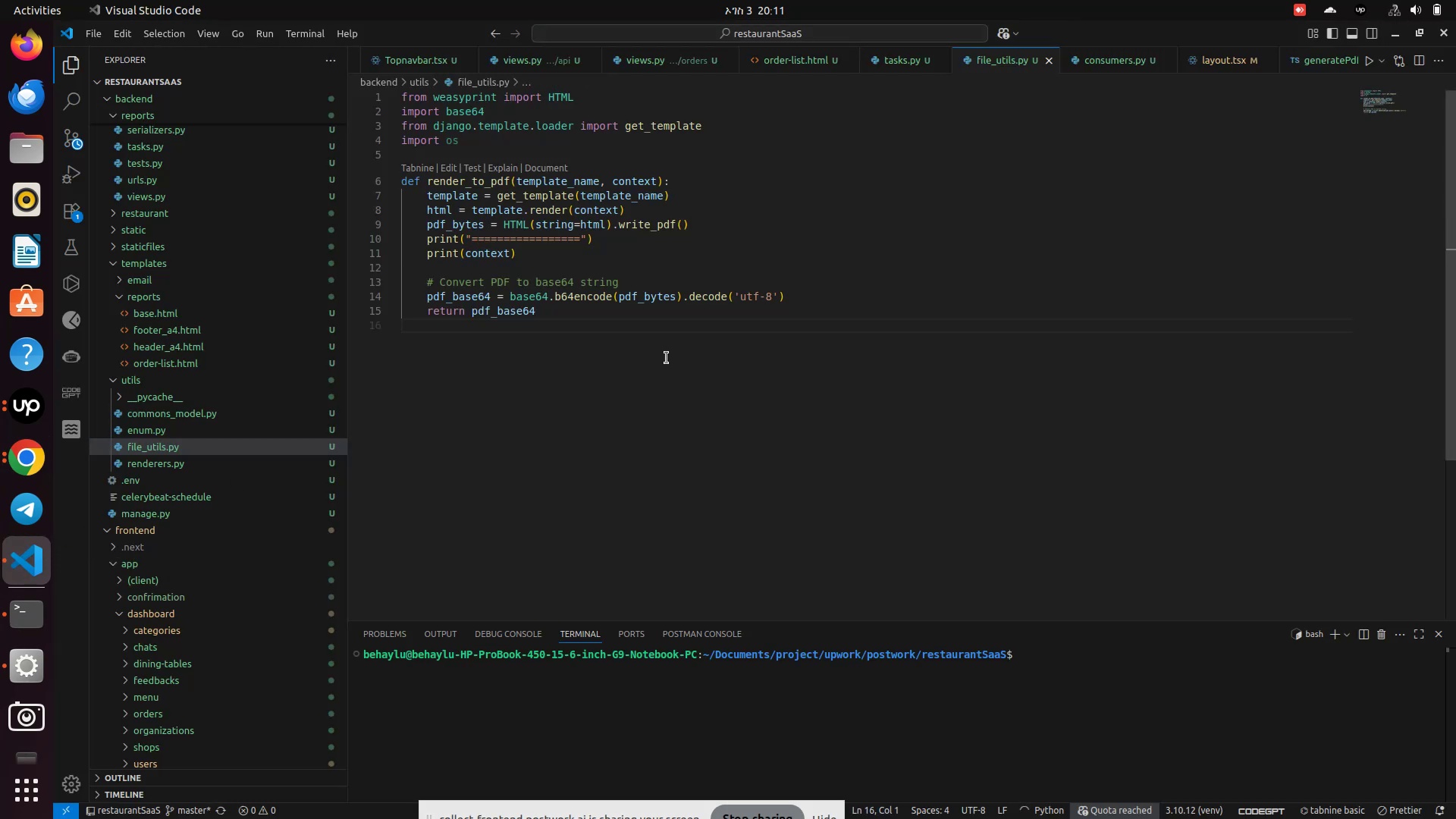 
hold_key(key=ControlLeft, duration=0.62)
 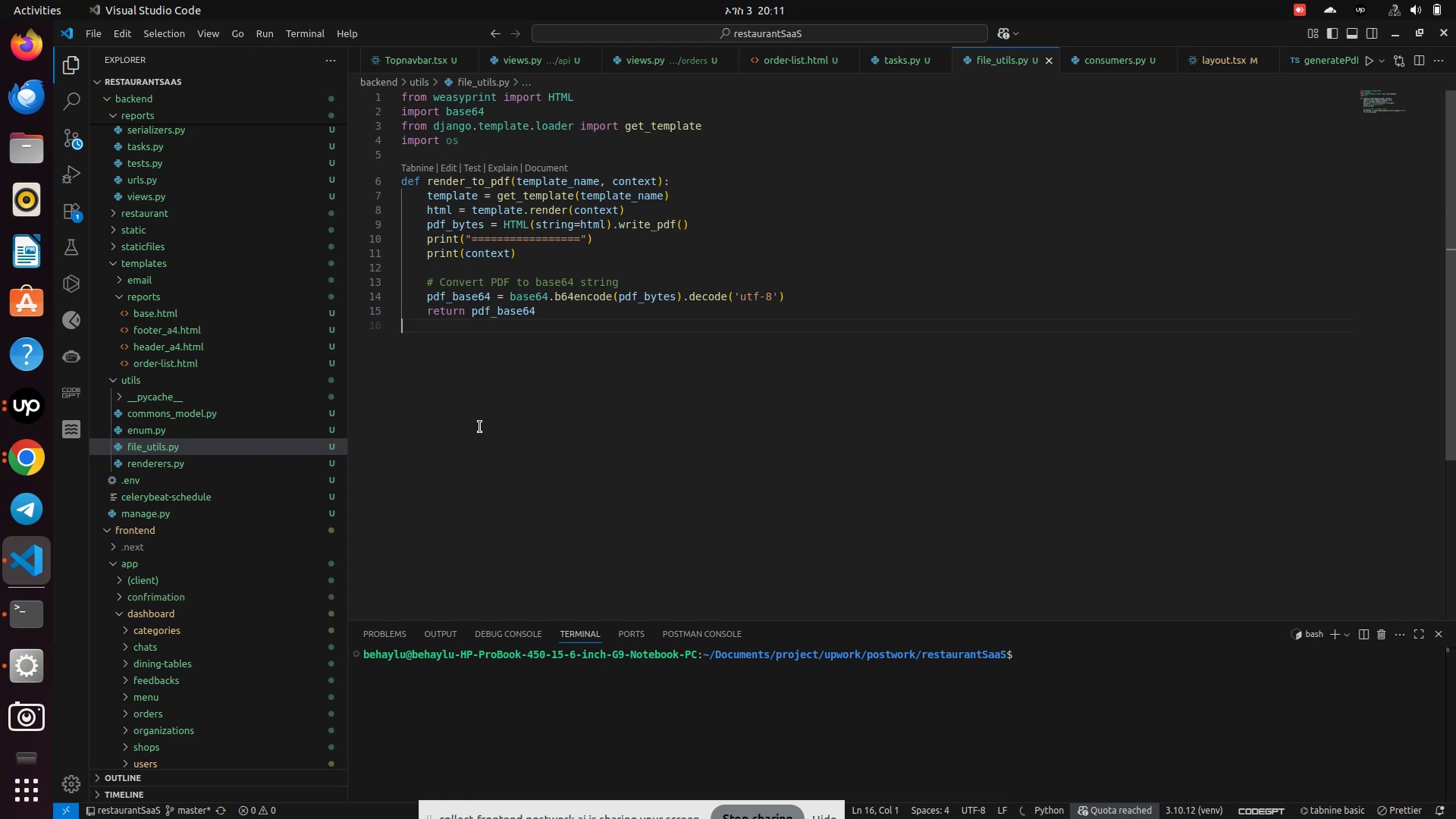 
left_click([22, 620])
 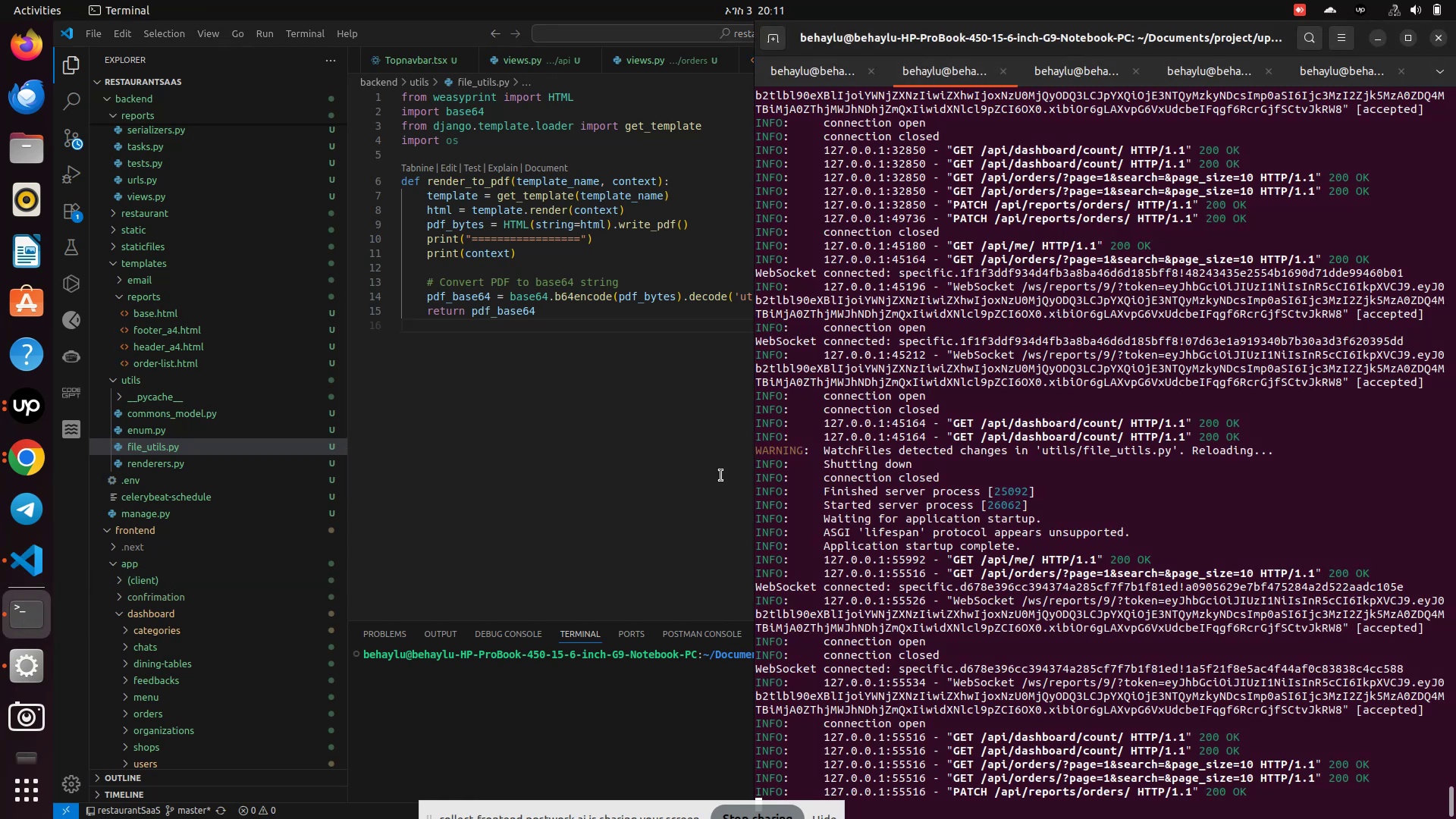 
scroll: coordinate [844, 462], scroll_direction: down, amount: 4.0
 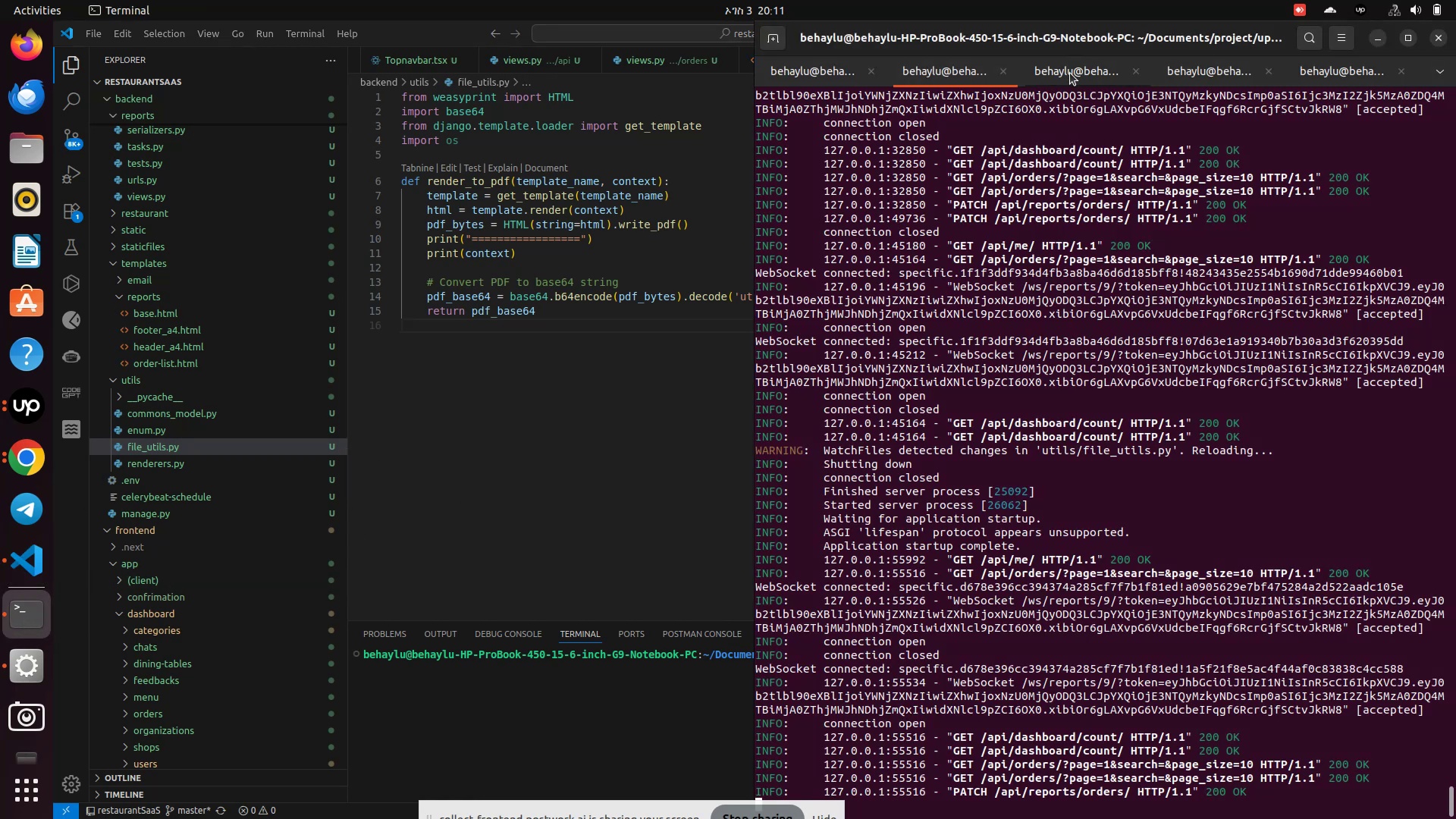 
left_click([1070, 73])
 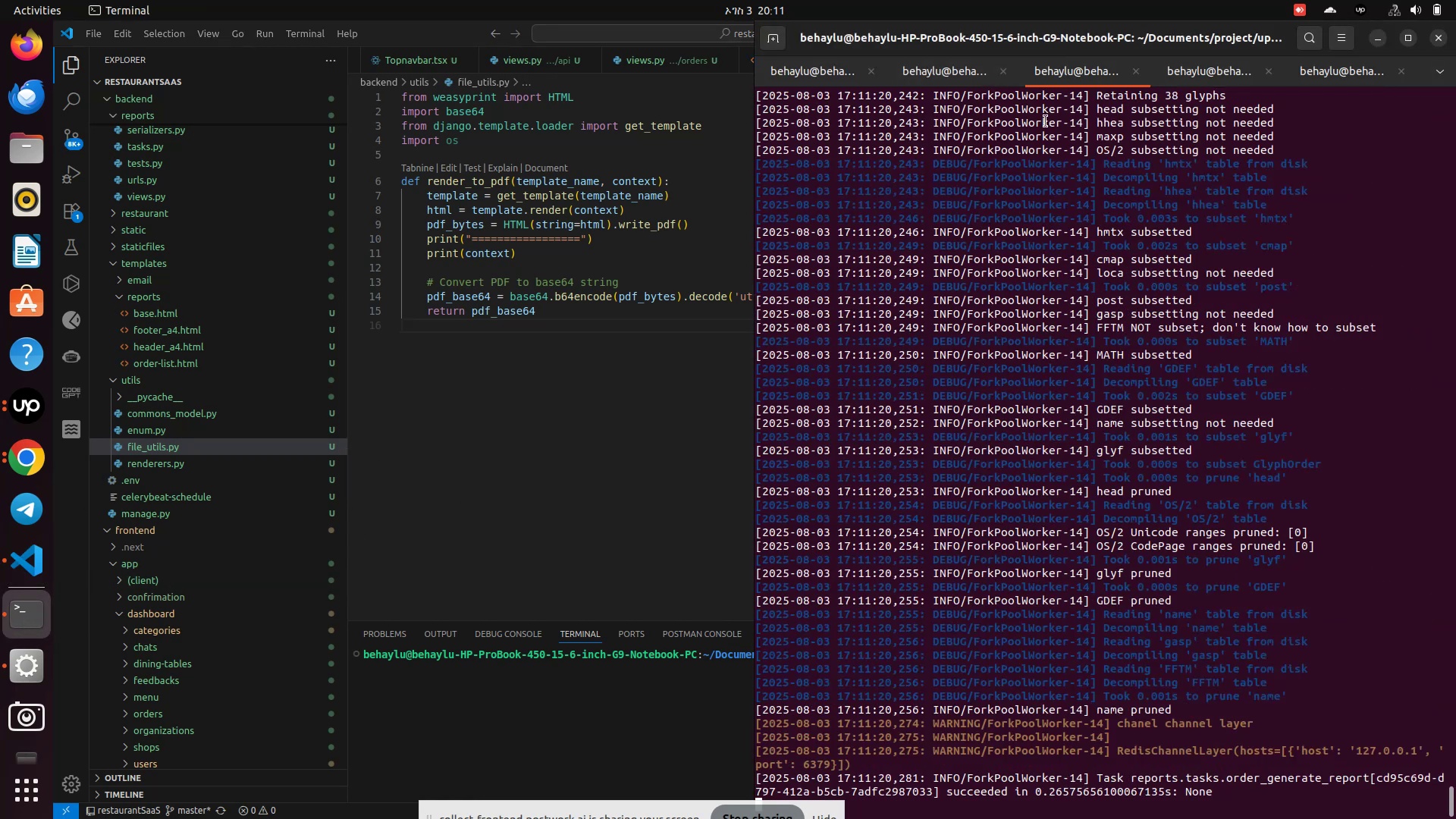 
scroll: coordinate [965, 375], scroll_direction: down, amount: 3.0
 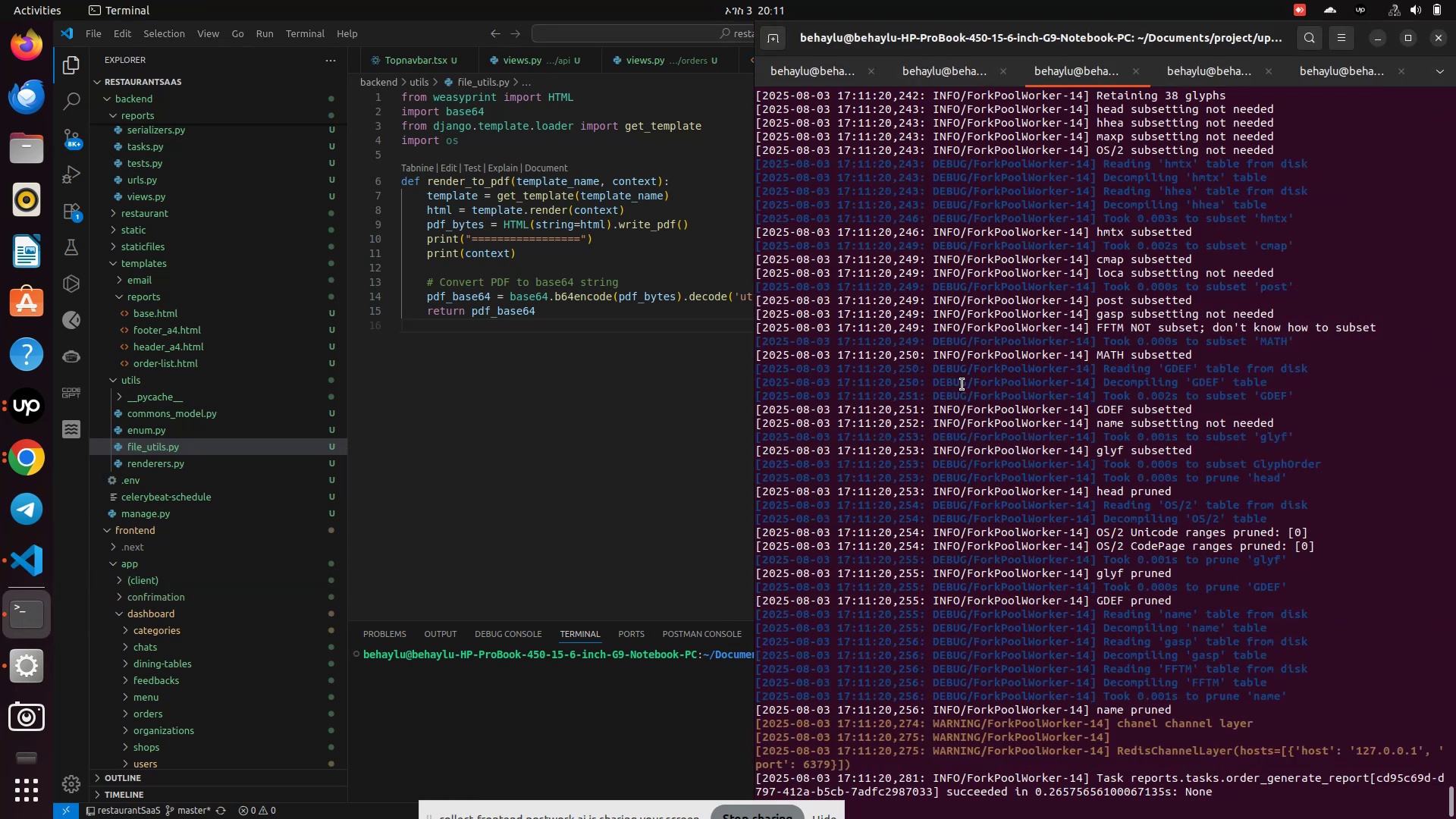 
scroll: coordinate [960, 388], scroll_direction: up, amount: 5.0
 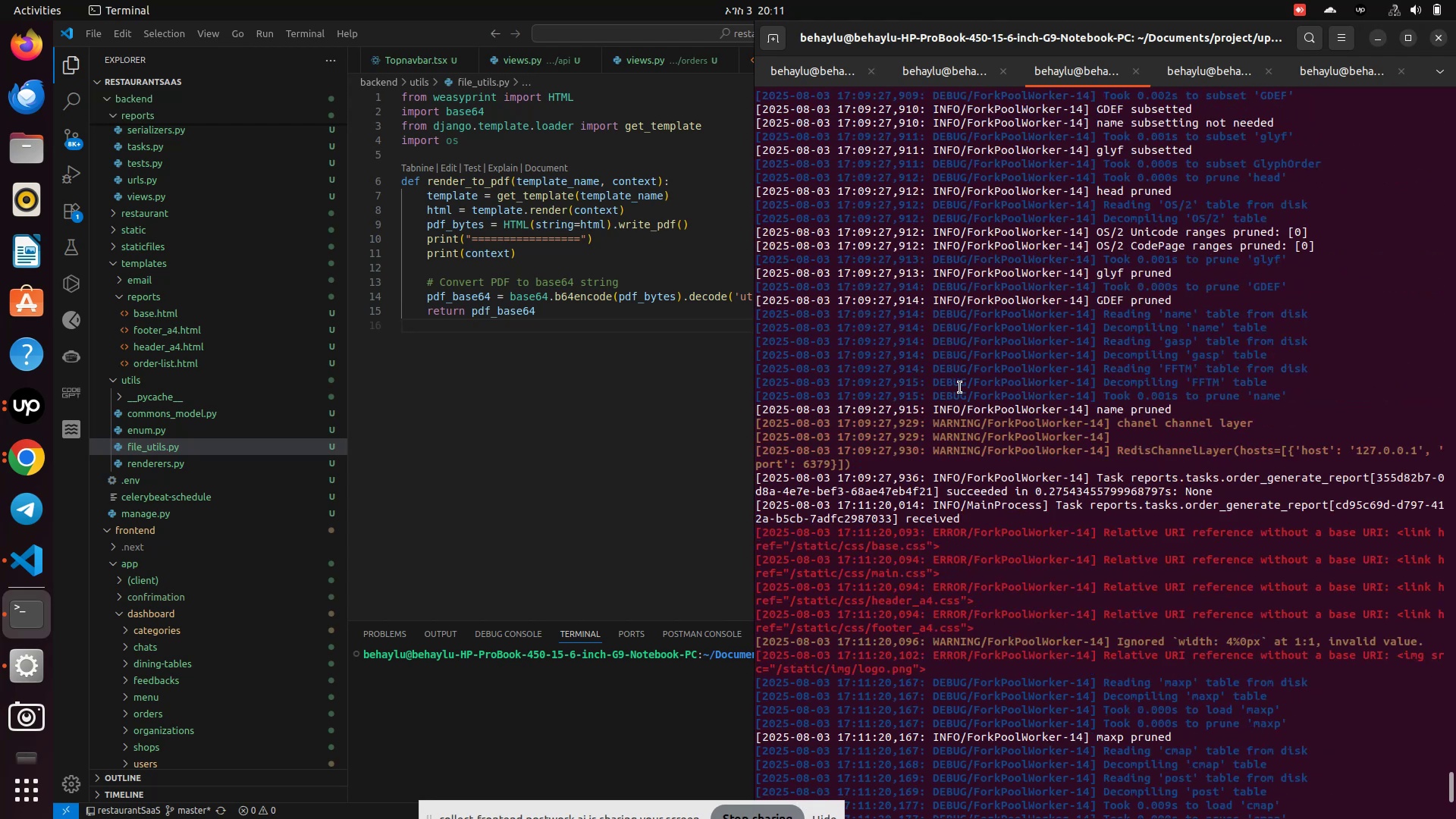 
scroll: coordinate [960, 388], scroll_direction: down, amount: 47.0
 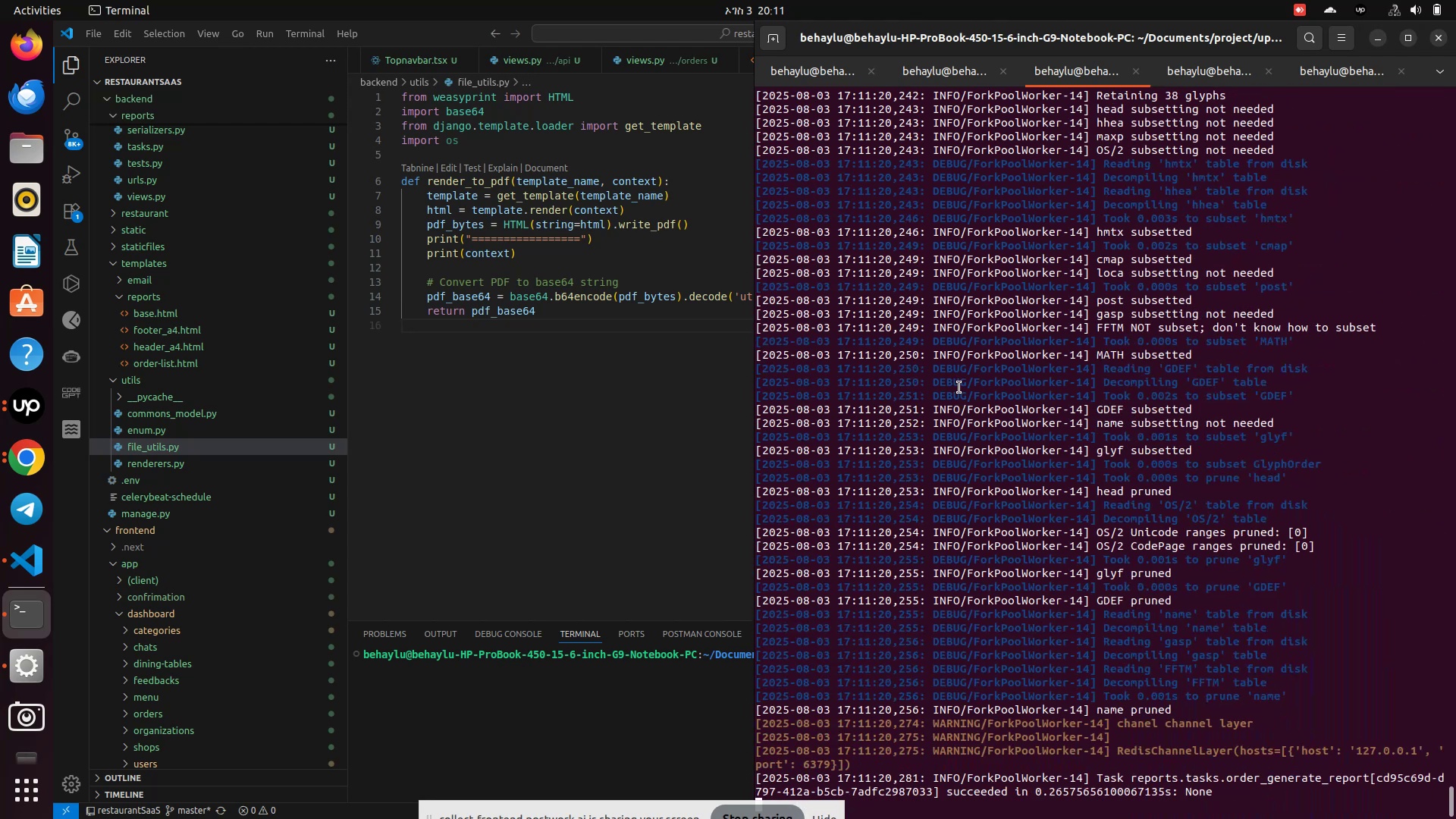 
key(Control+Z)
 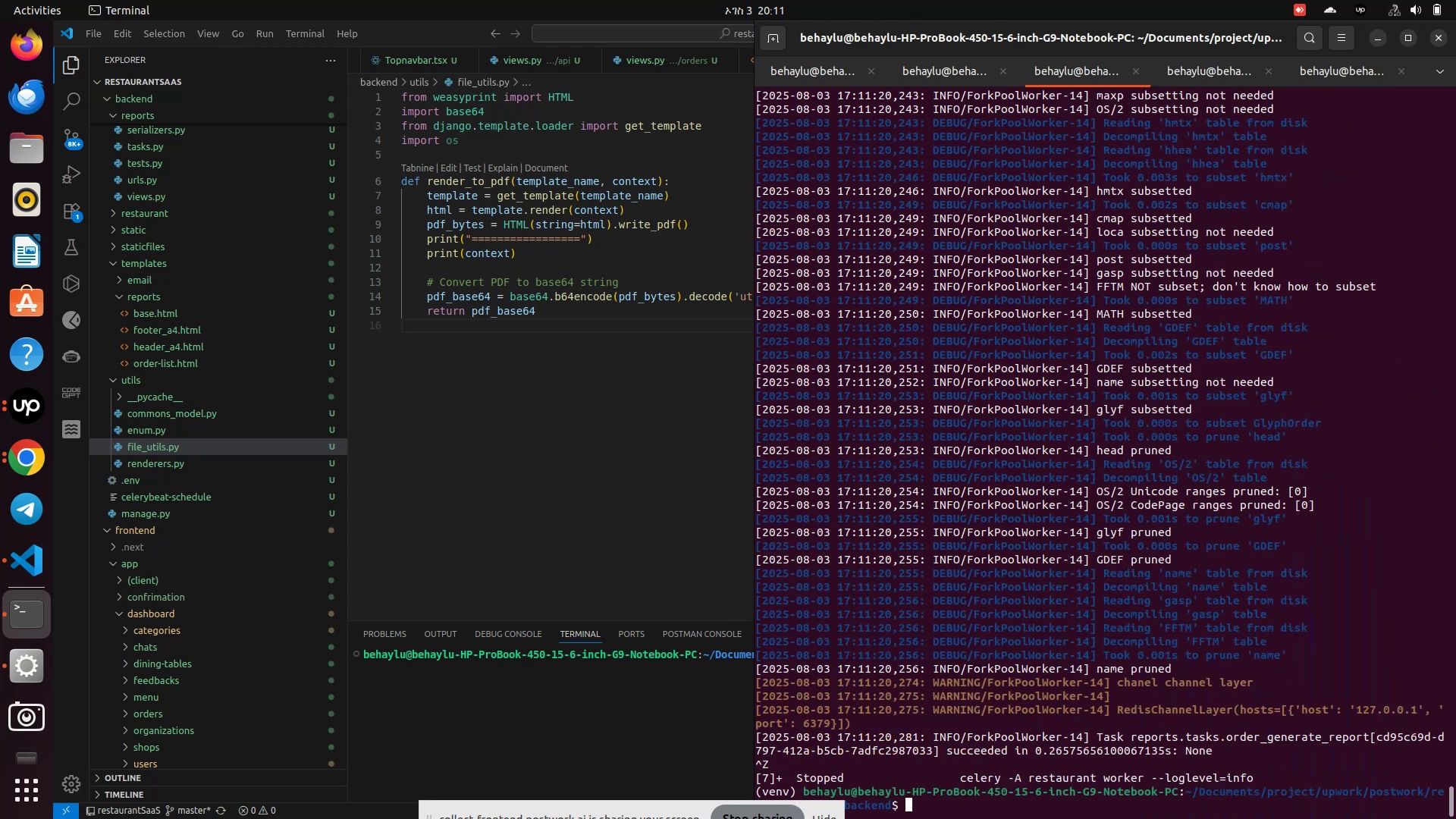 
key(ArrowUp)
 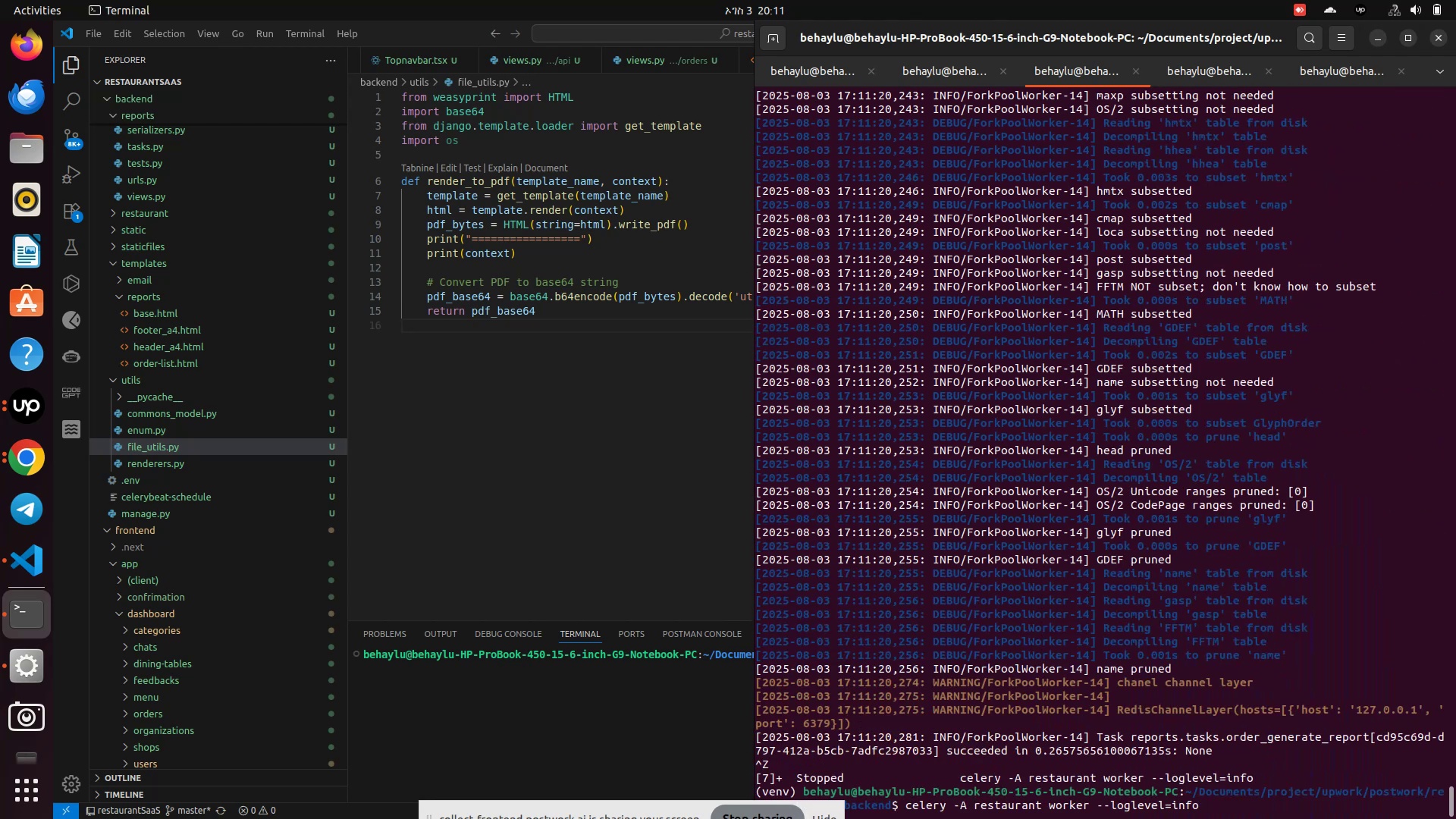 
key(Enter)
 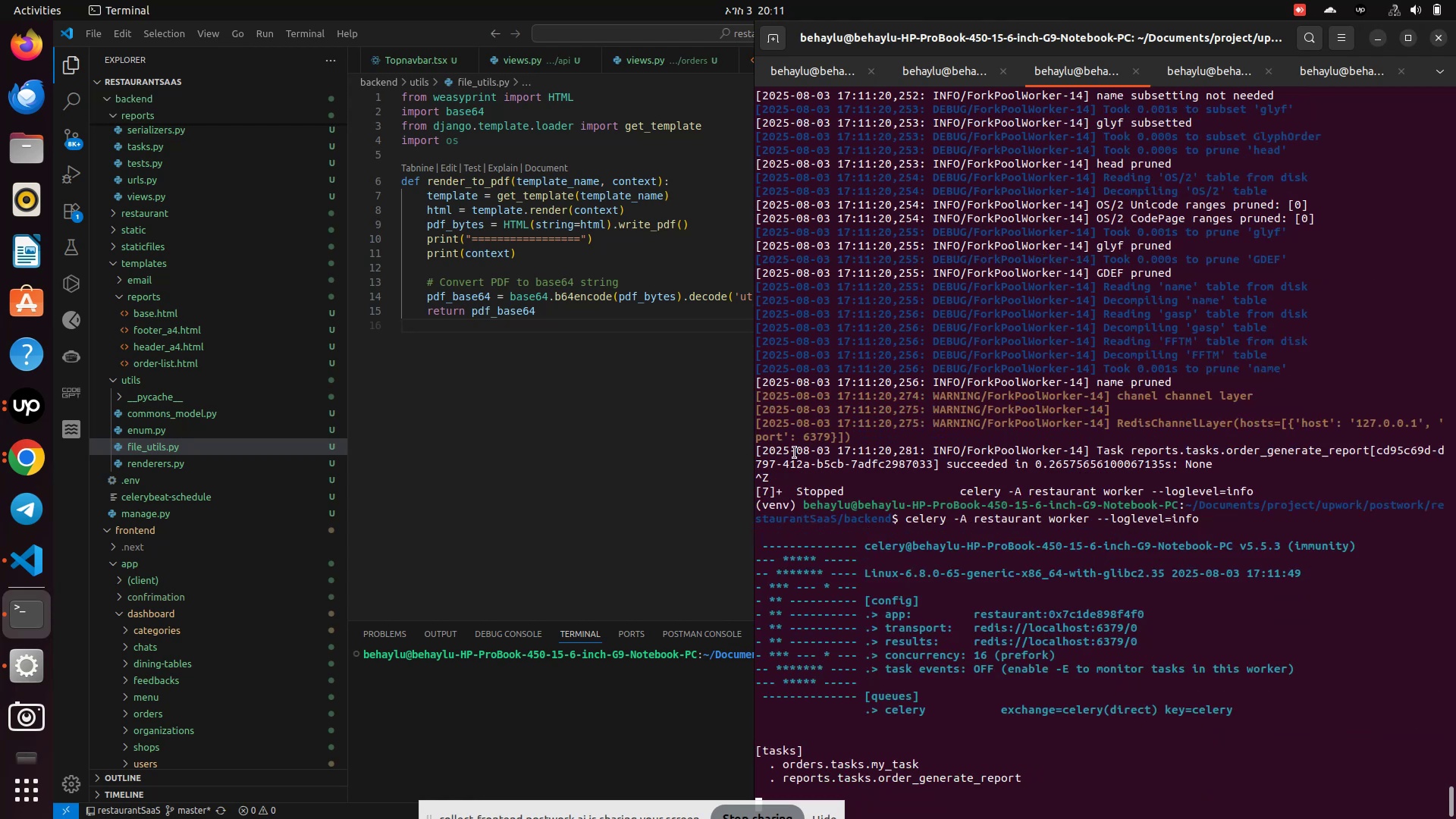 
wait(5.02)
 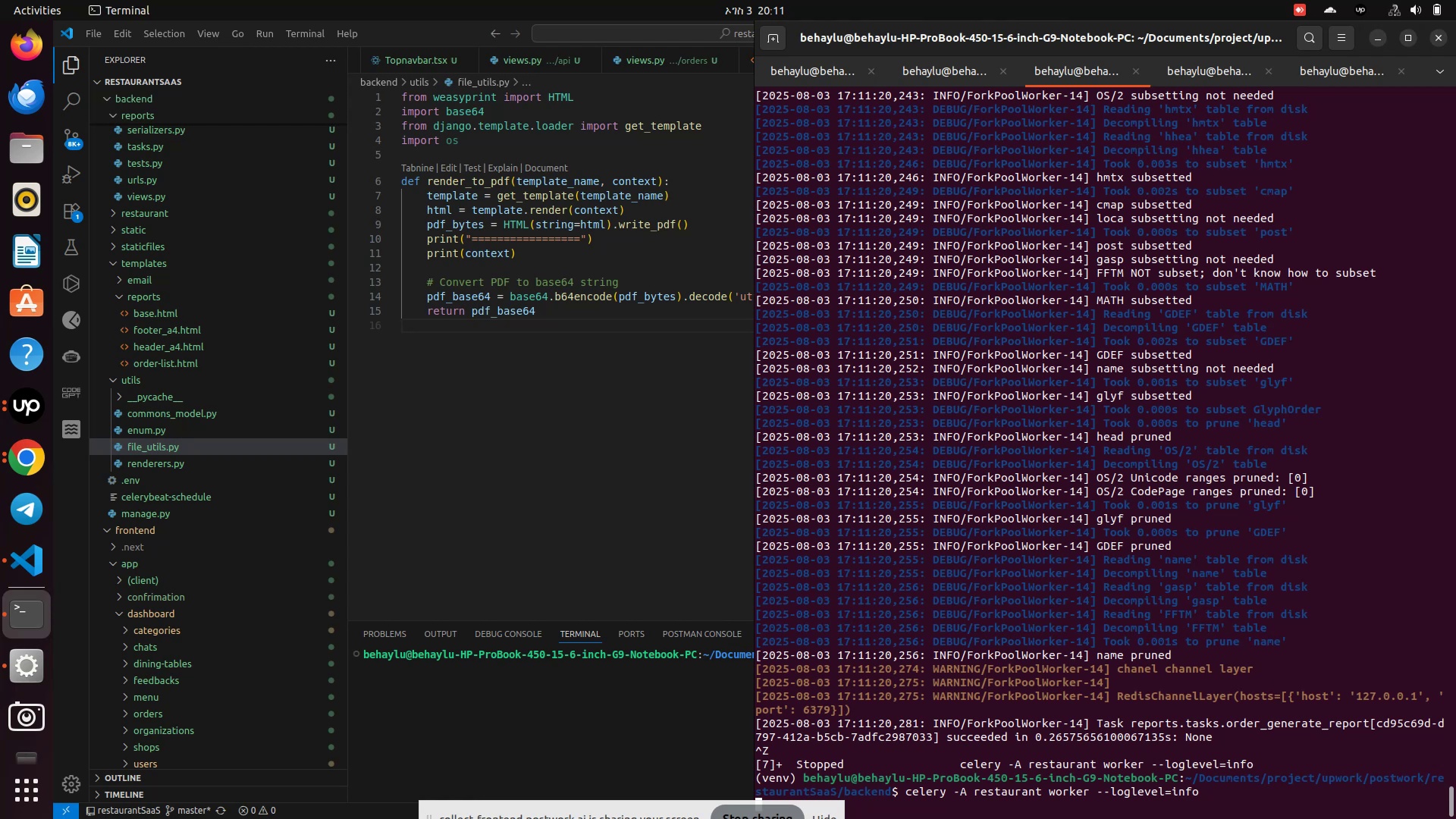 
left_click([703, 464])
 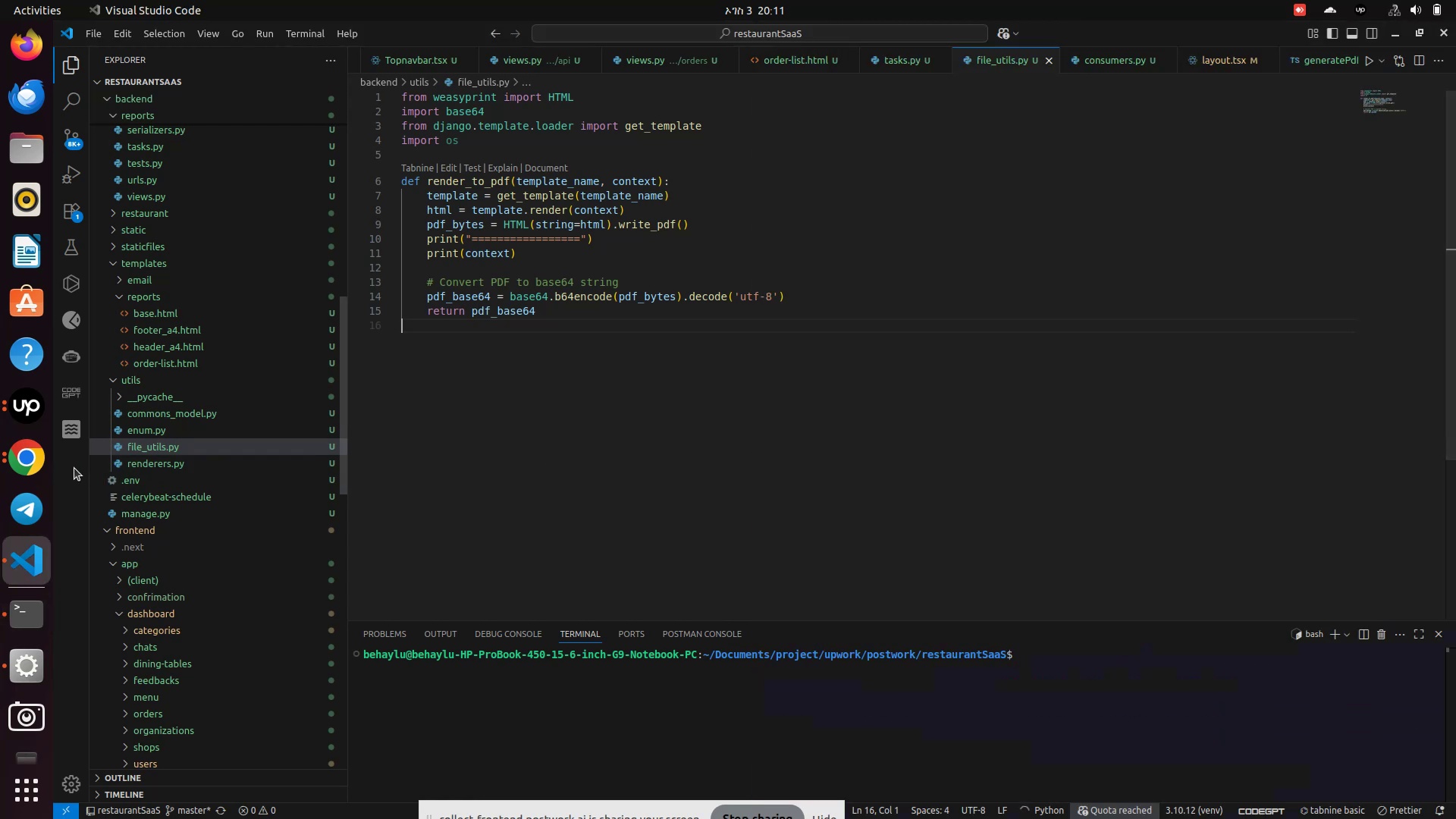 
left_click([39, 460])
 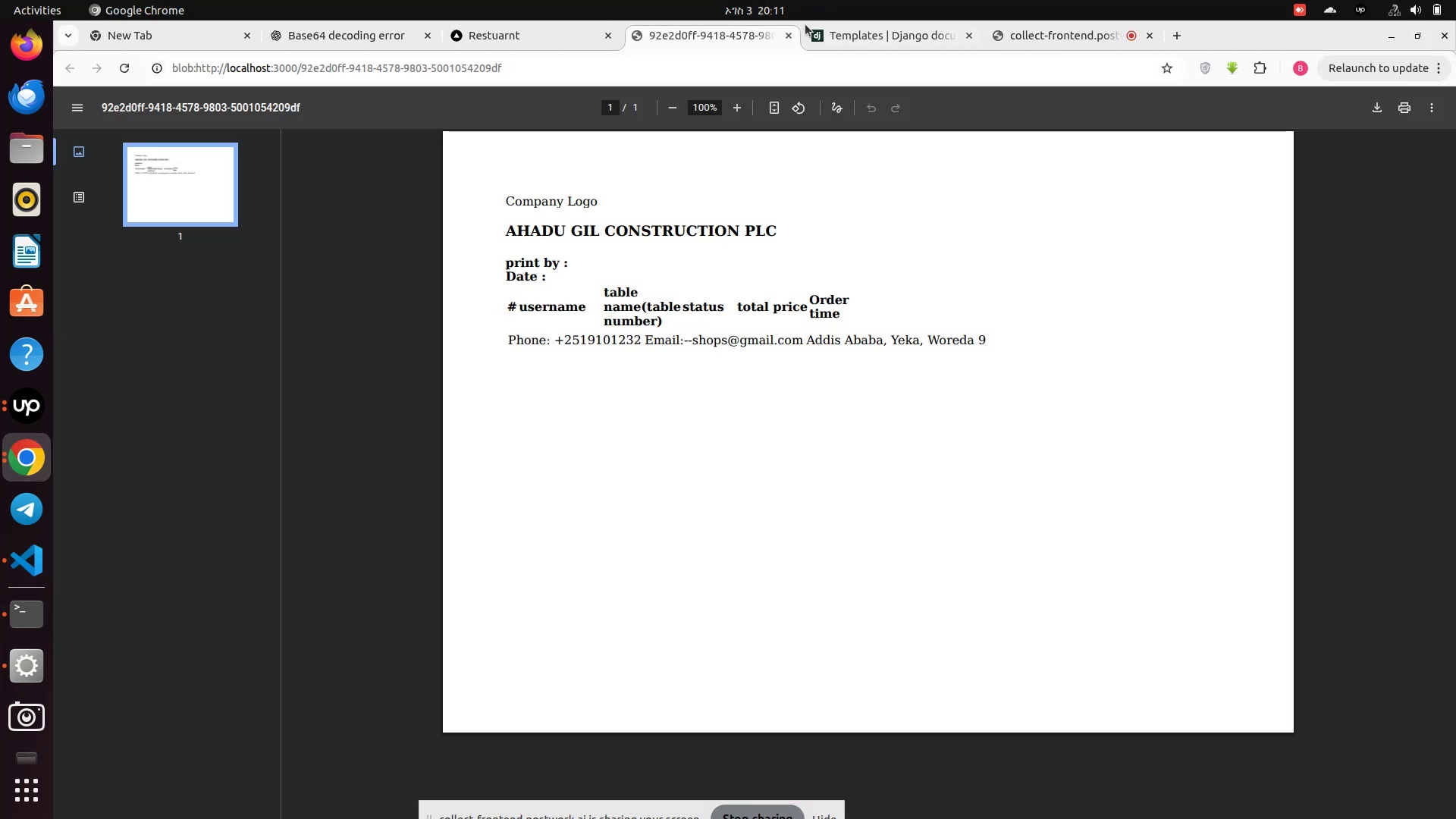 
left_click([788, 41])
 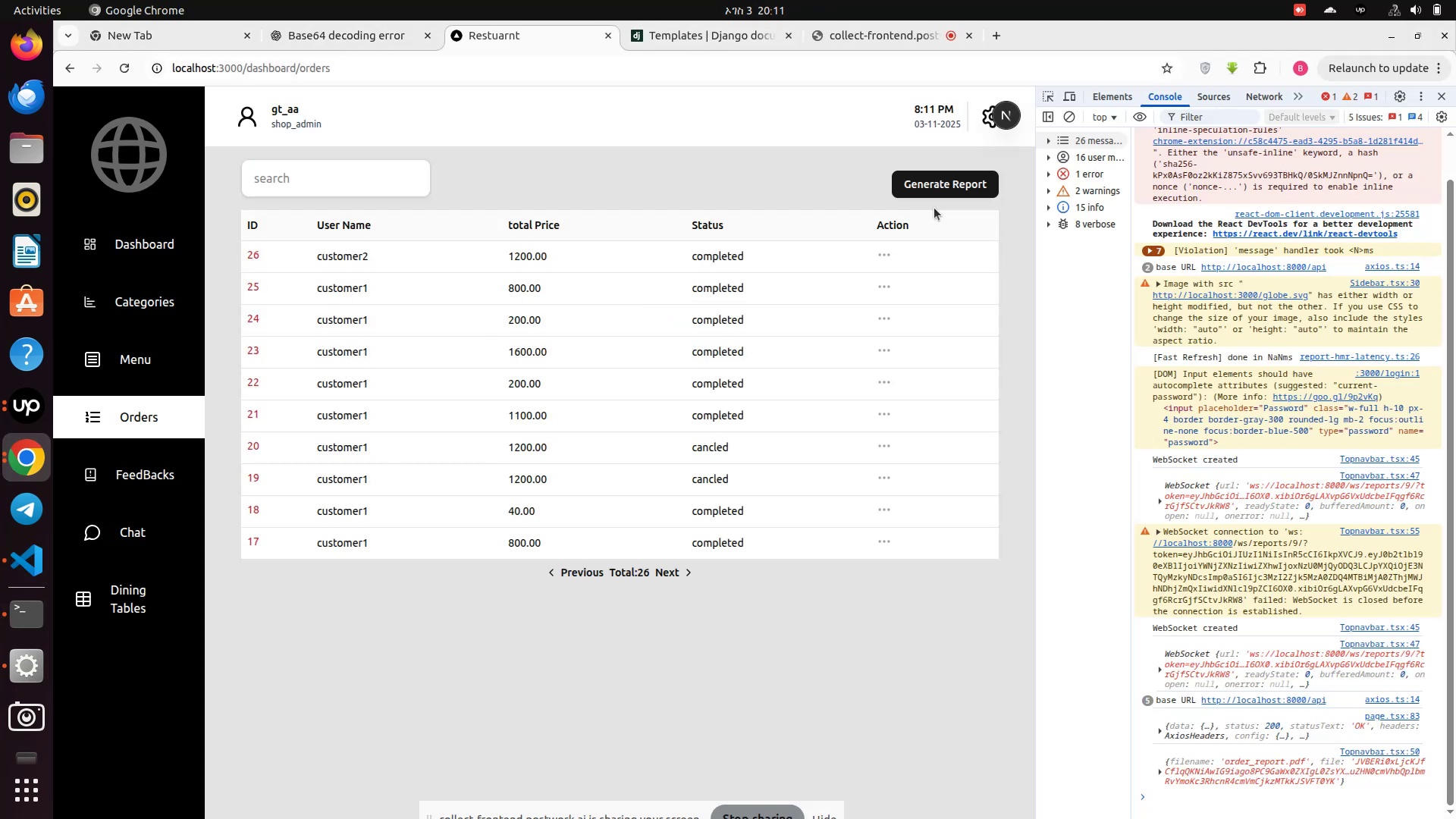 
left_click([940, 191])
 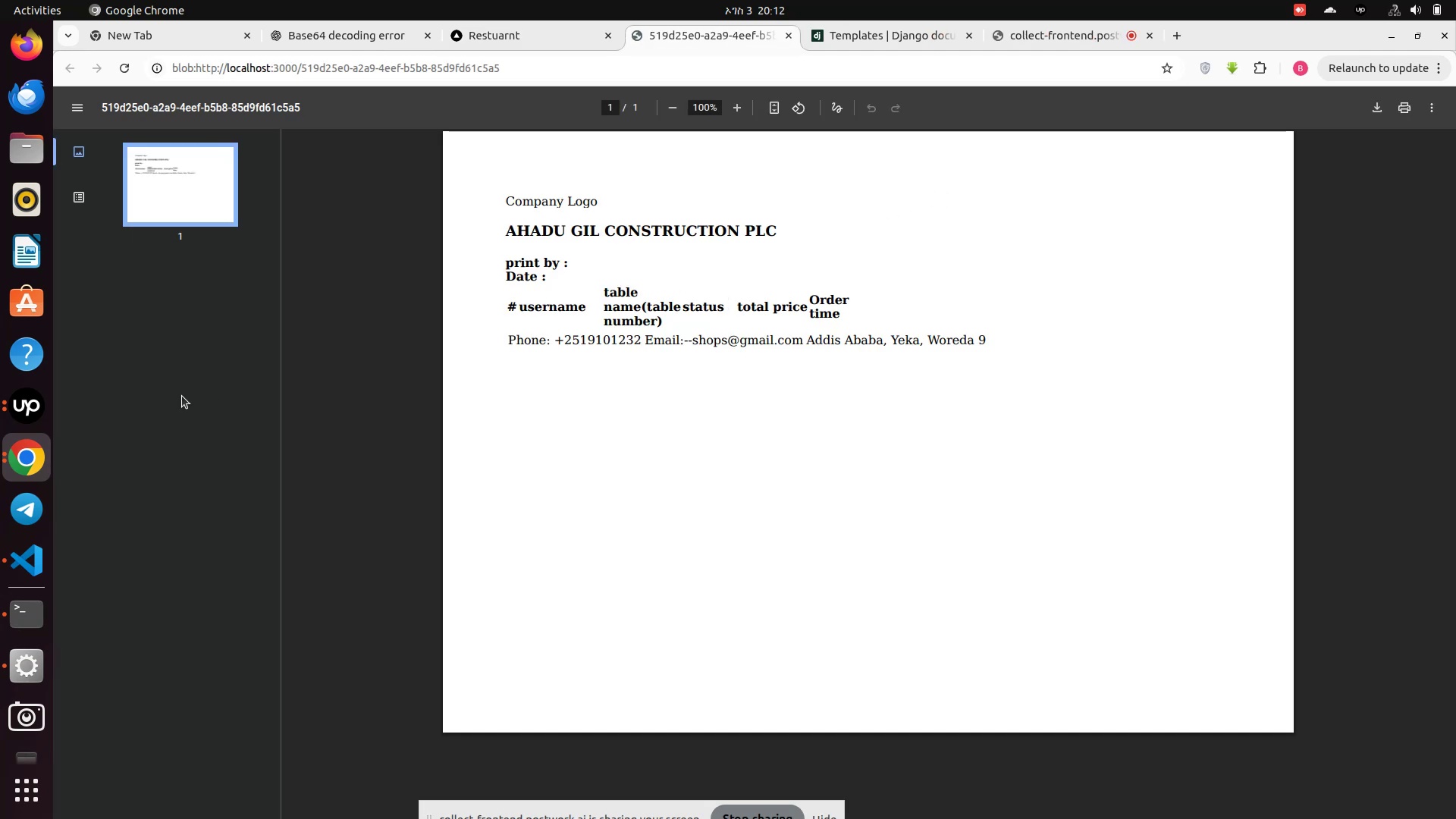 
wait(7.36)
 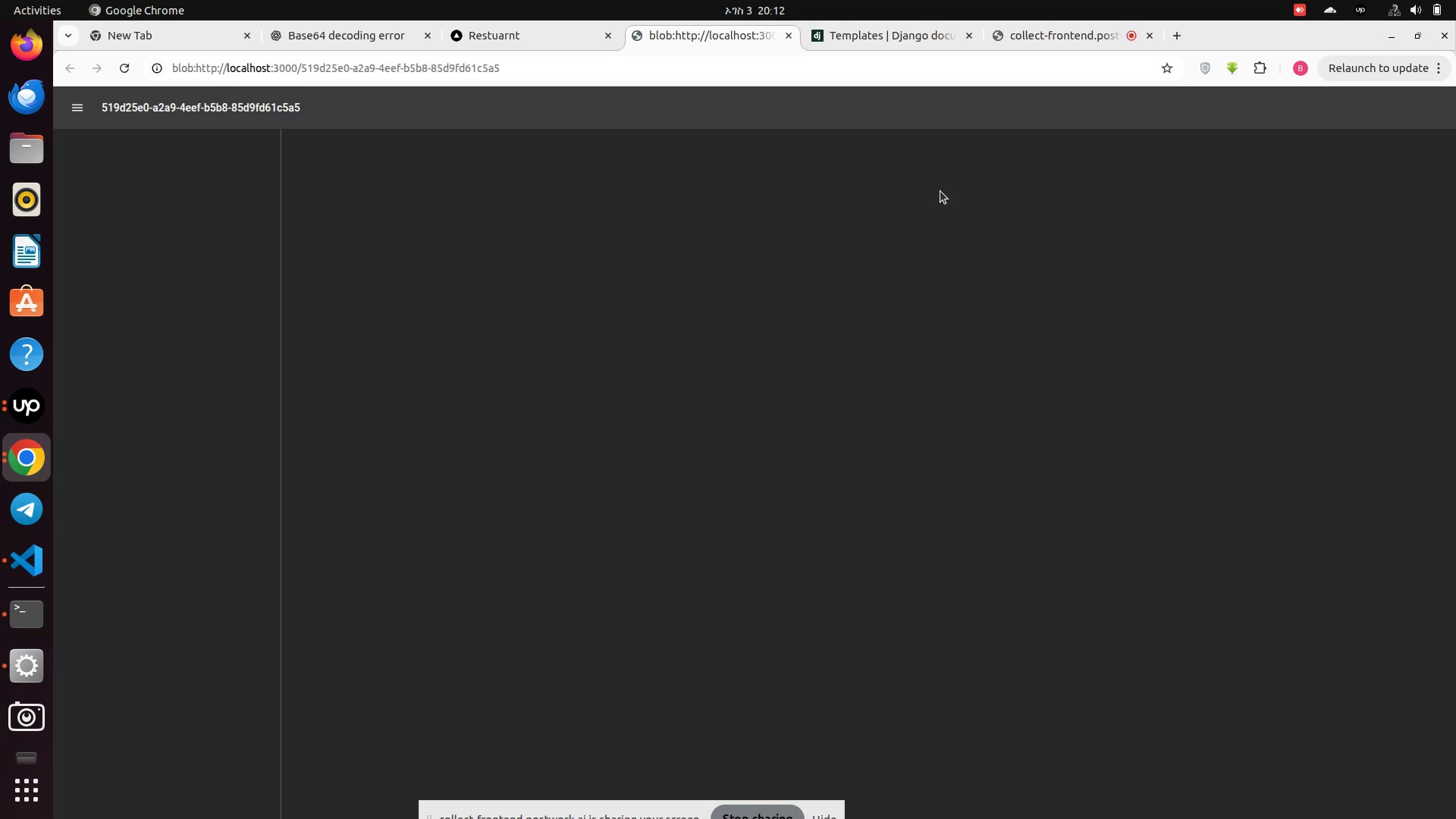 
left_click([30, 563])
 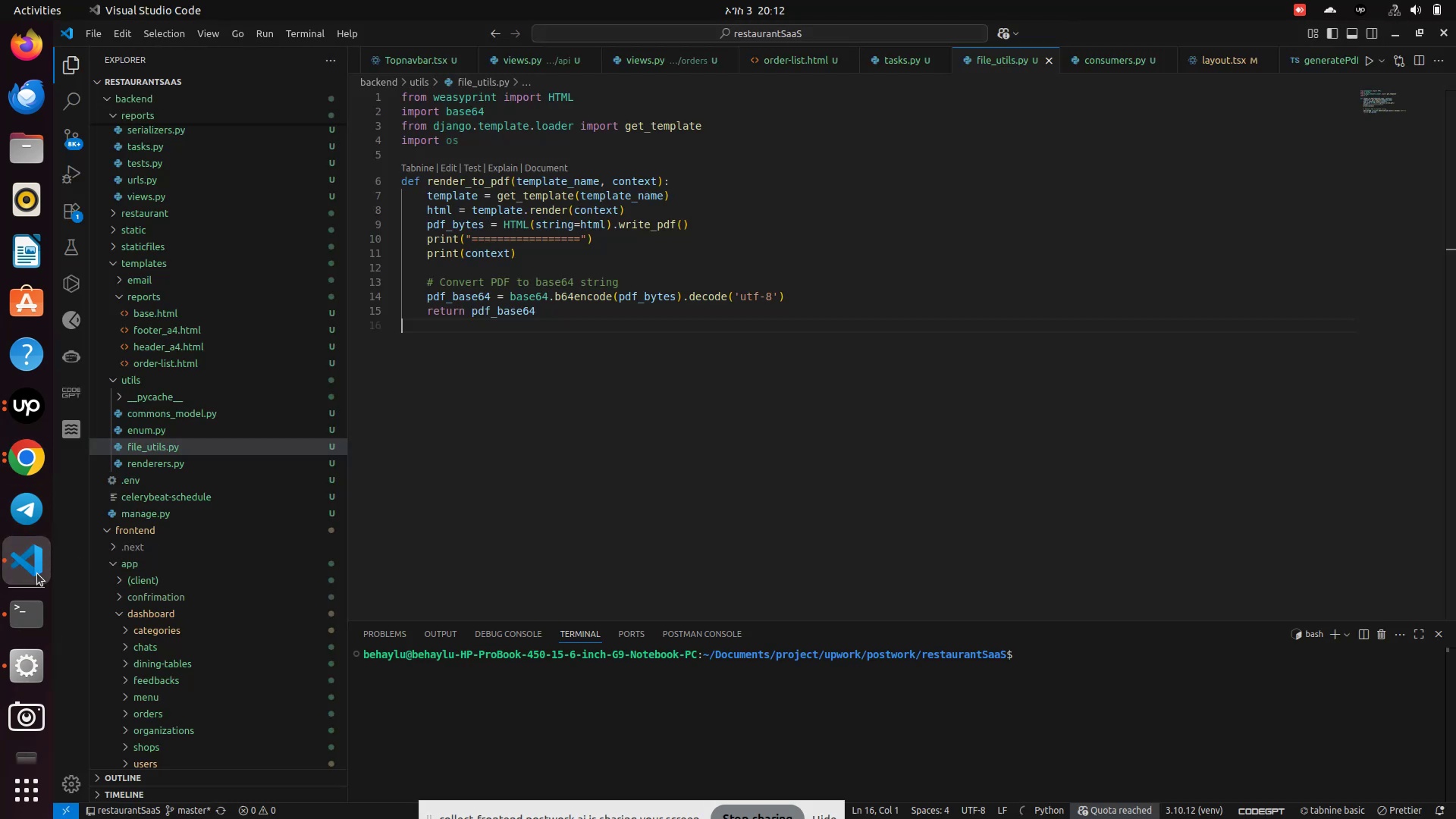 
left_click([26, 612])
 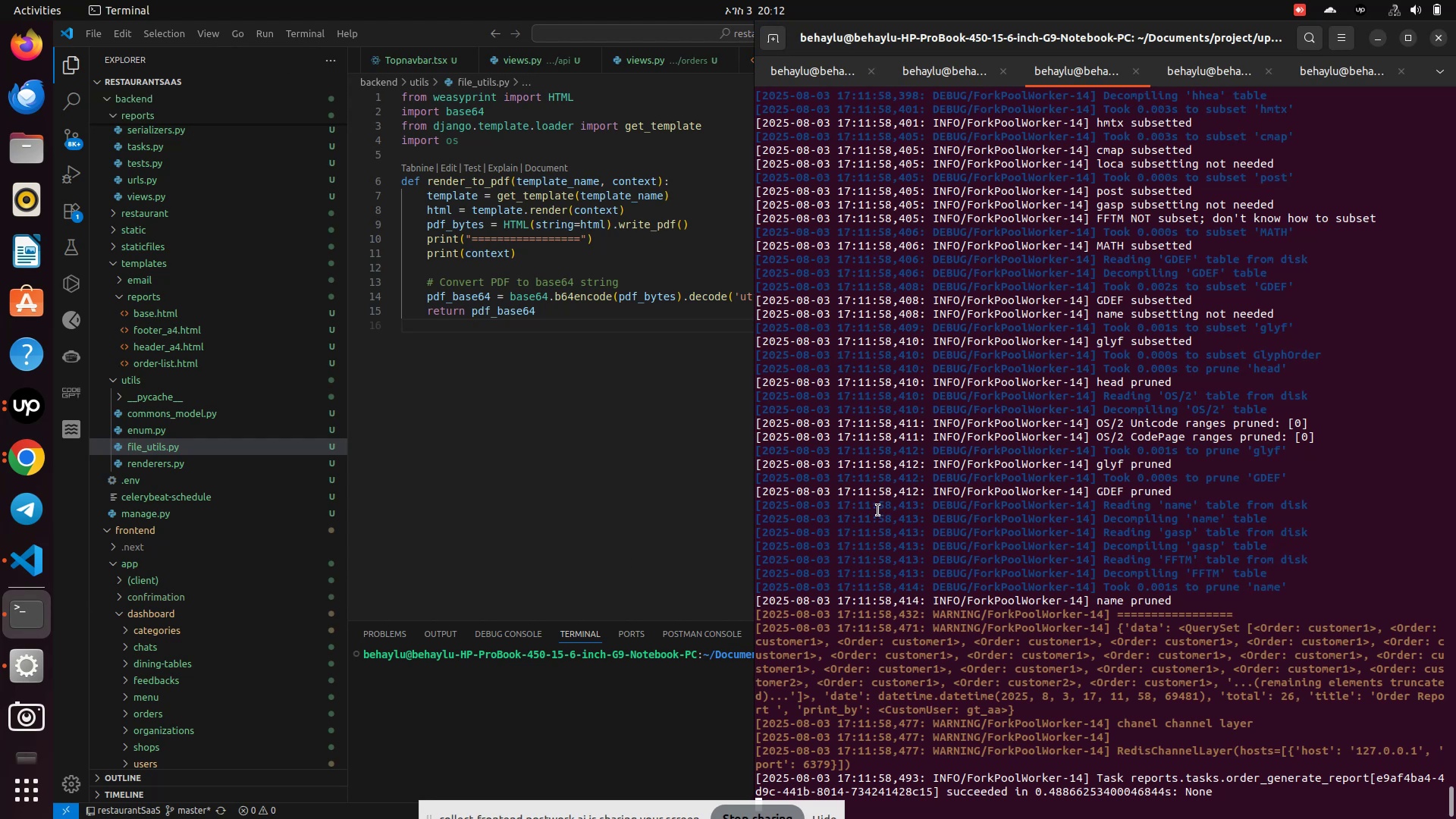 
wait(13.69)
 